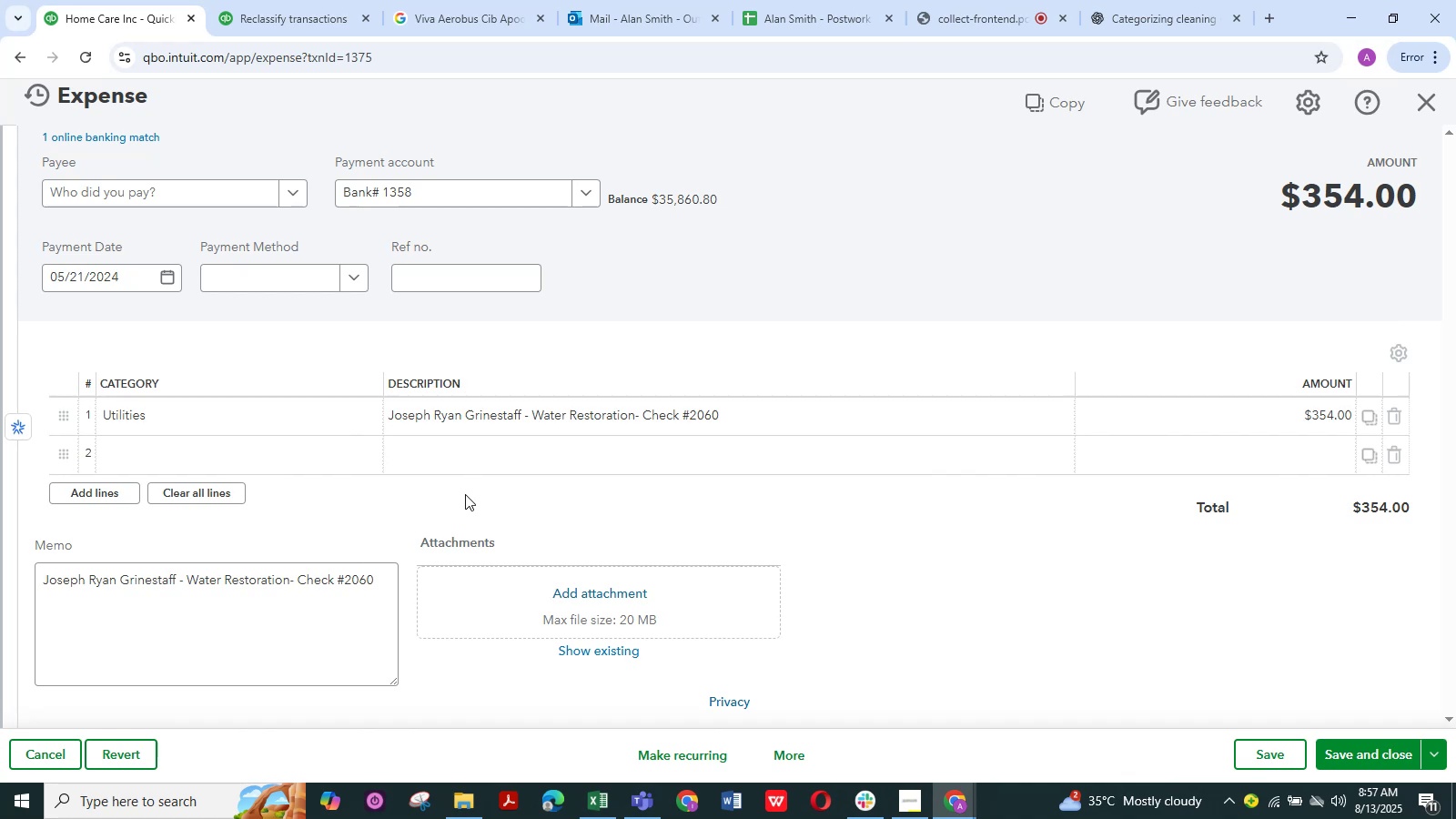 
left_click([182, 432])
 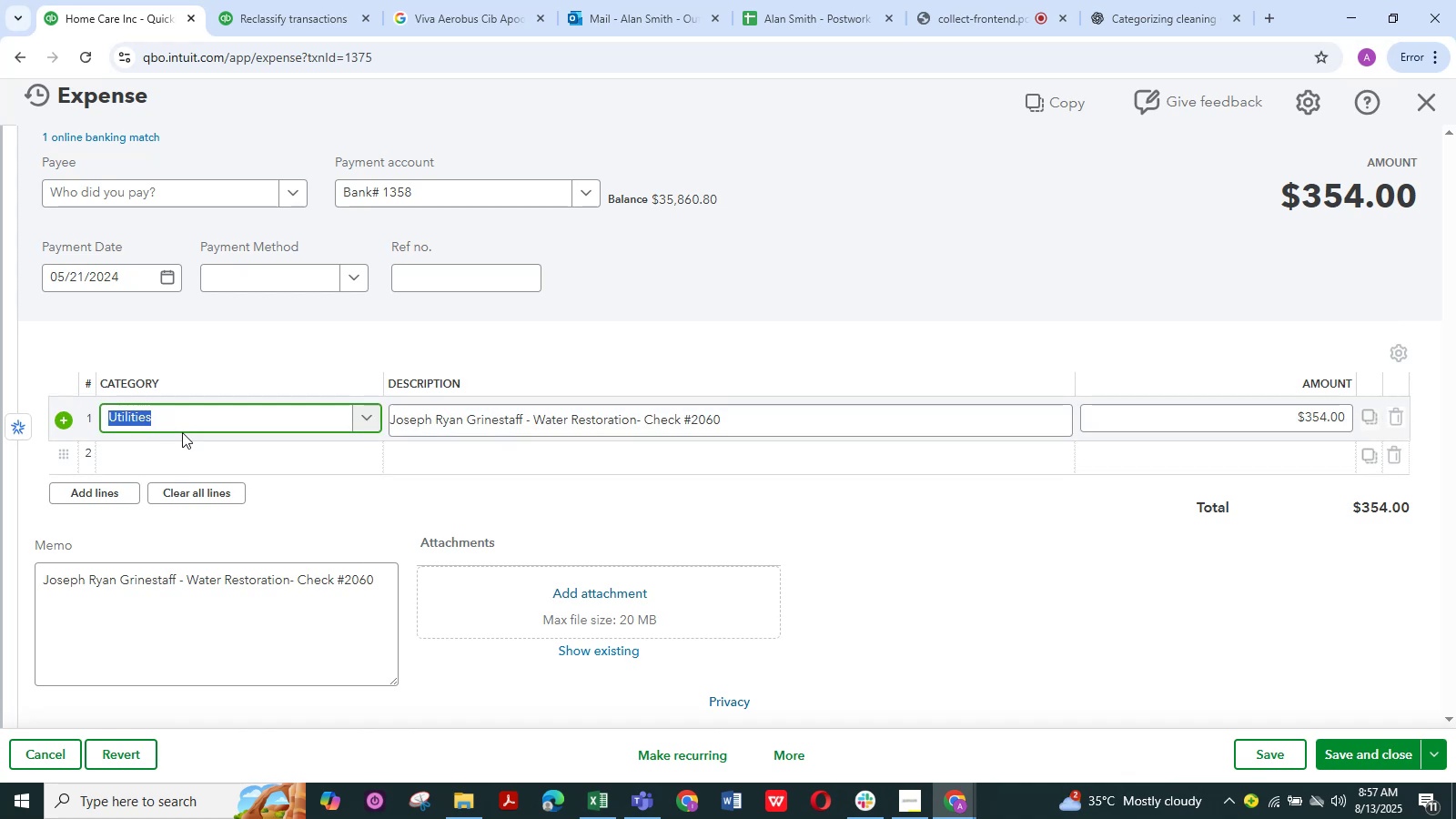 
hold_key(key=R, duration=0.3)
 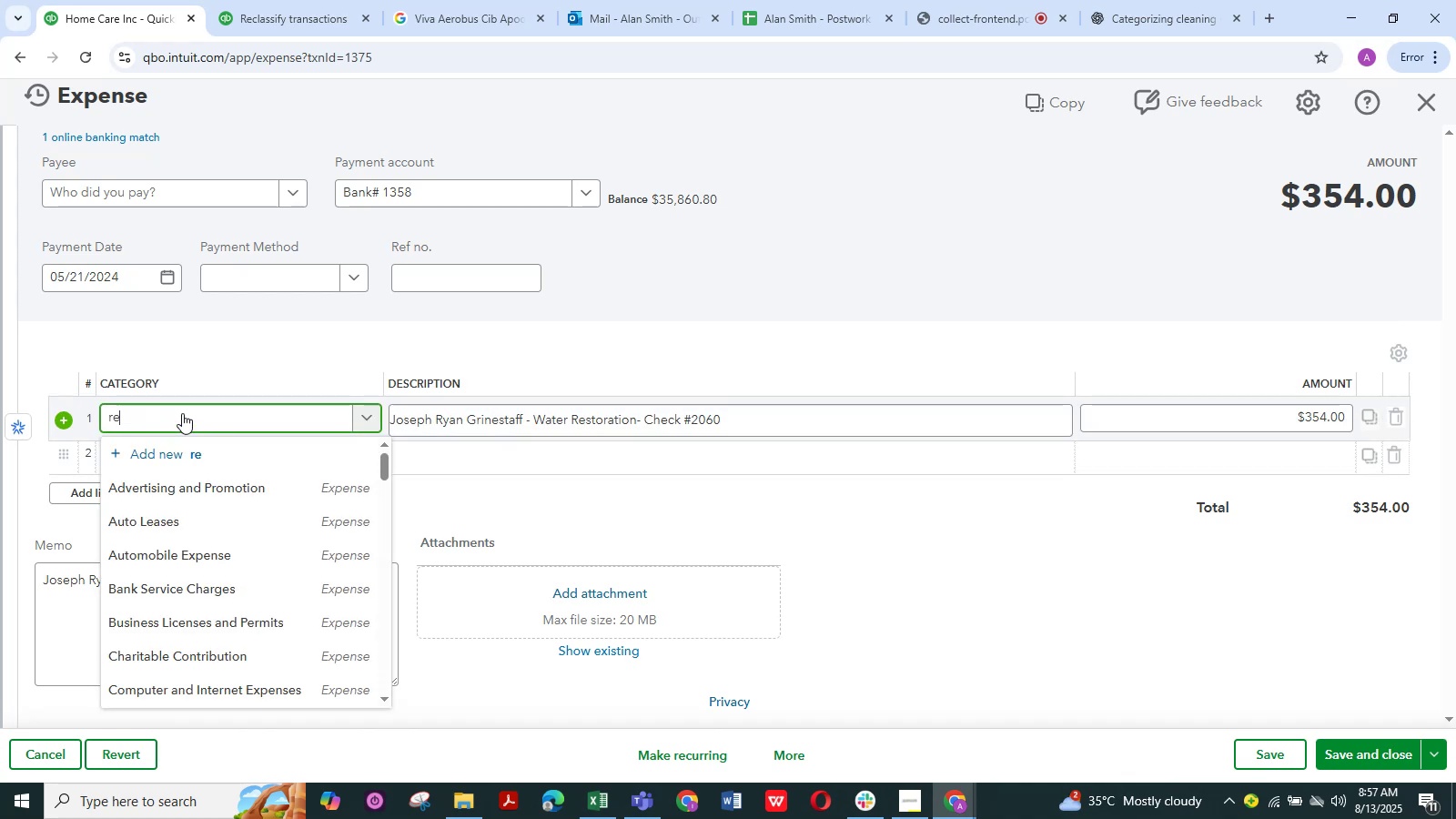 
type(epair)
 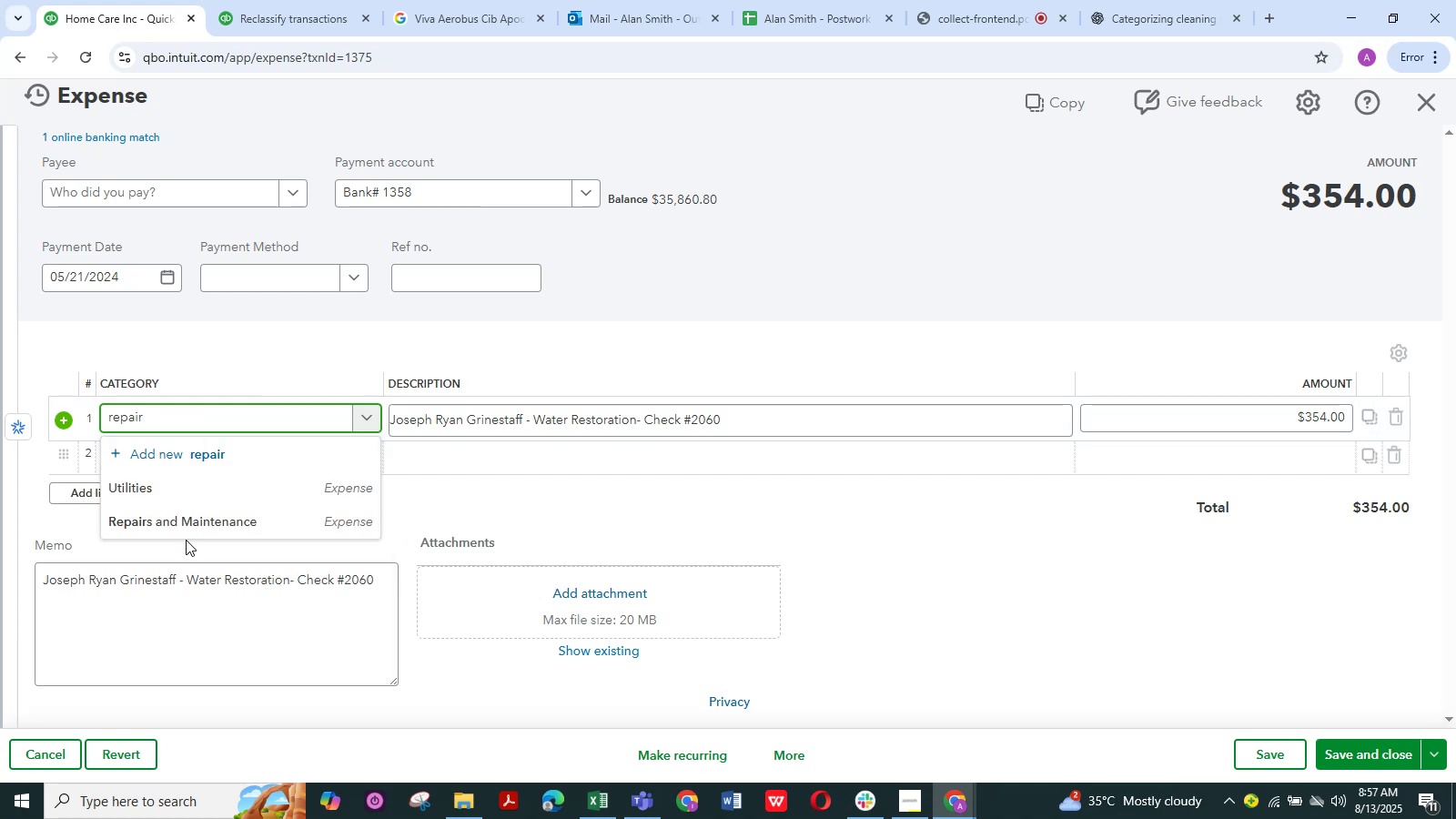 
left_click([186, 526])
 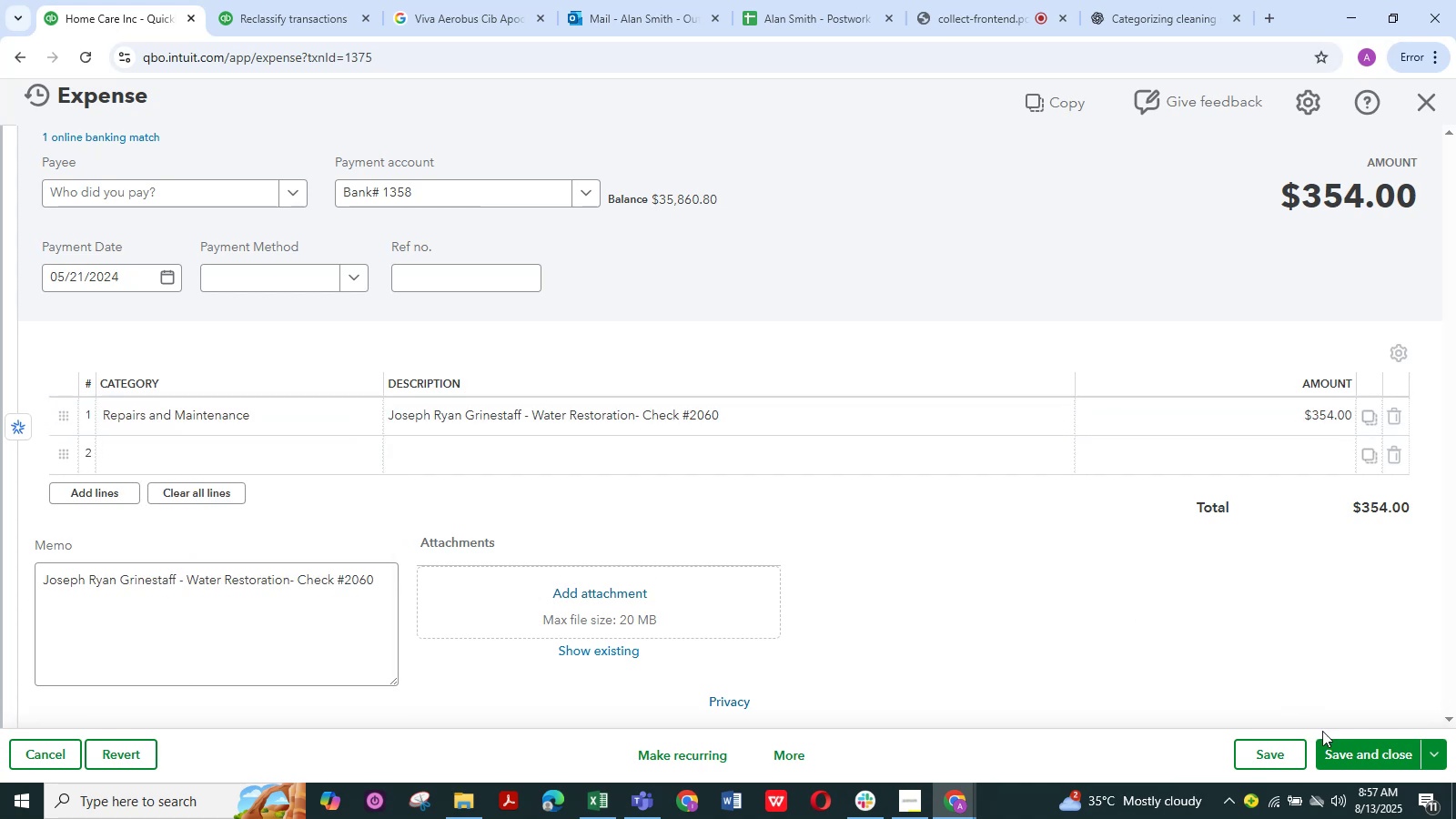 
left_click([1360, 753])
 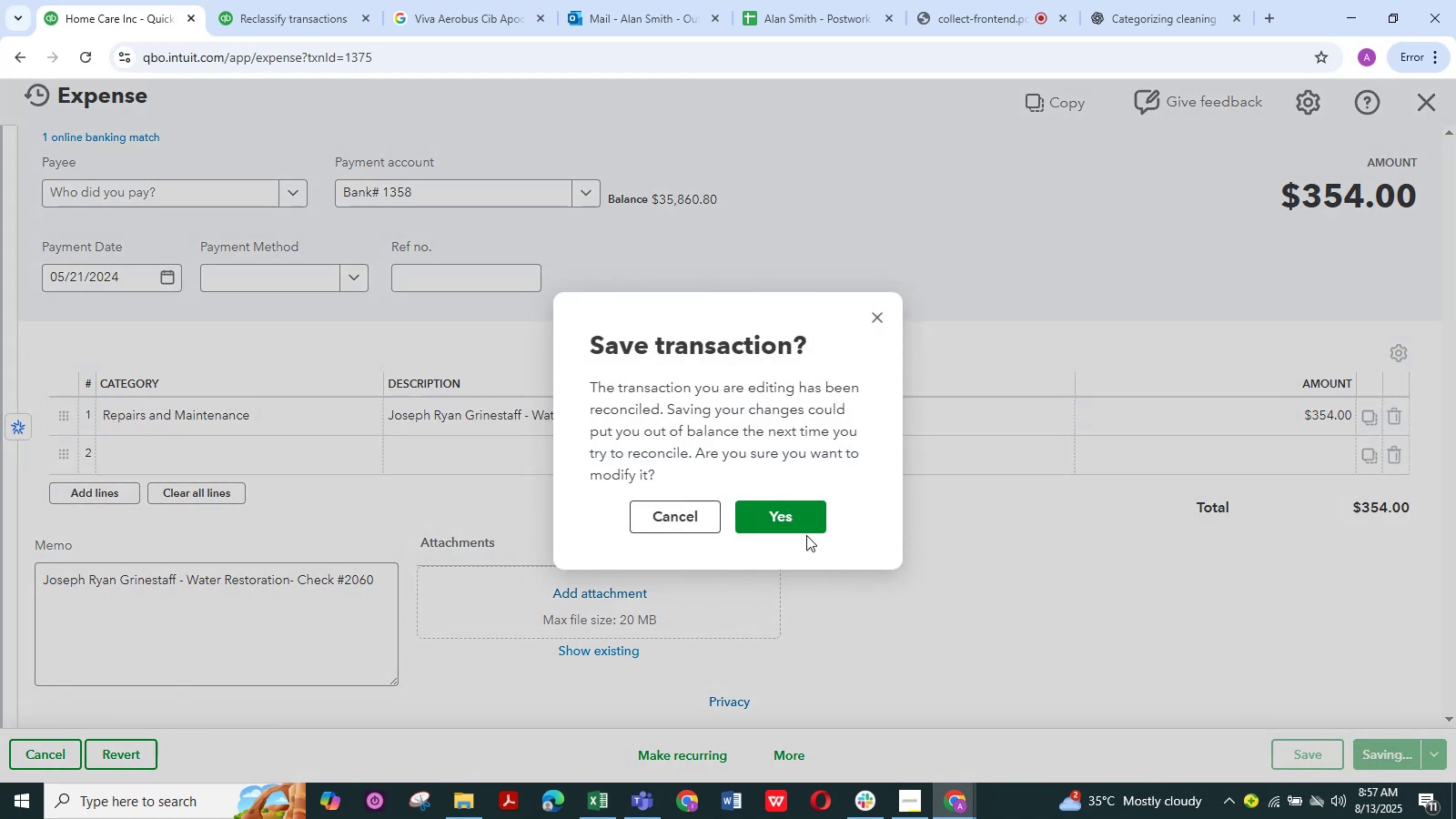 
left_click([806, 527])
 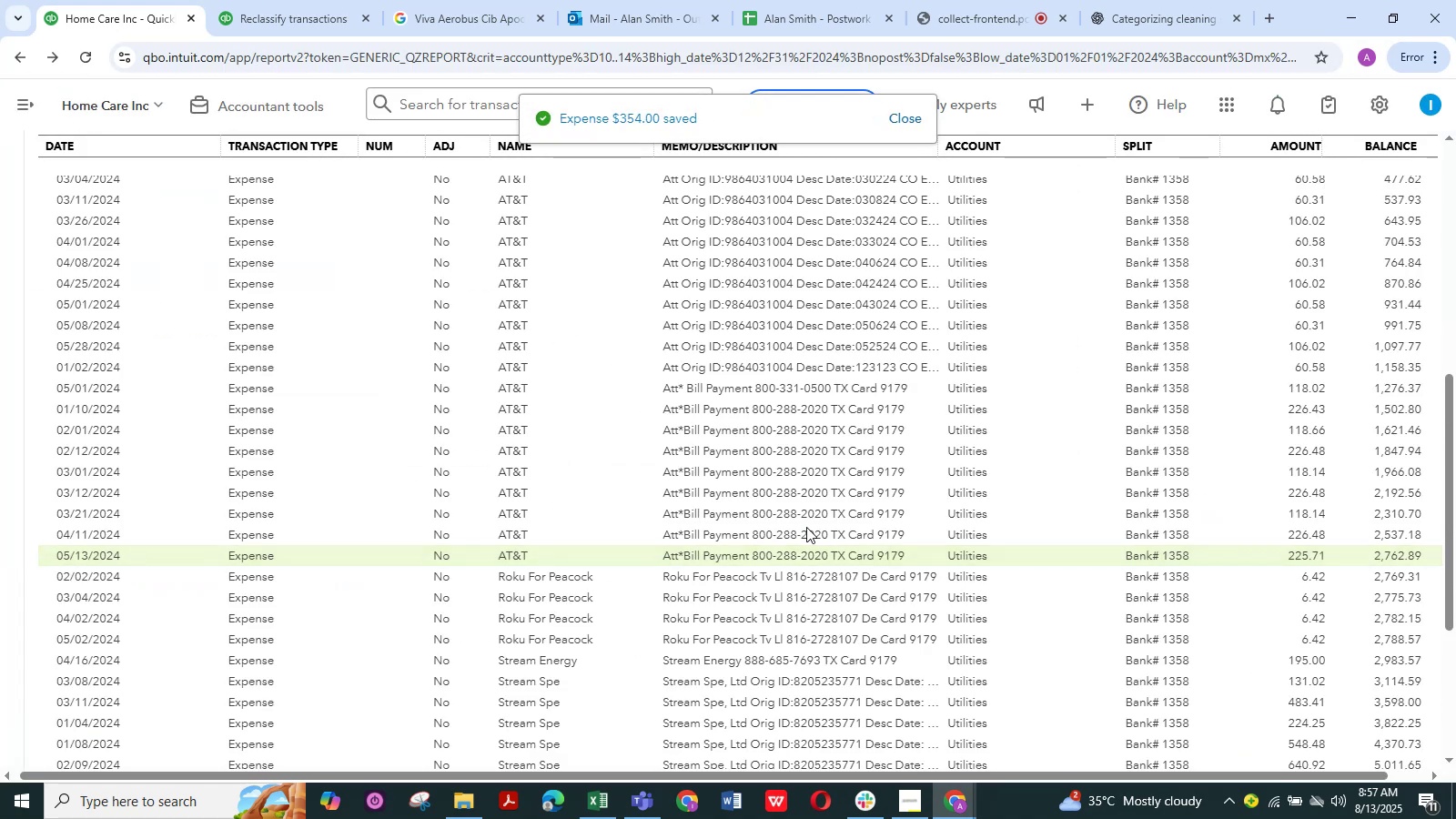 
wait(9.64)
 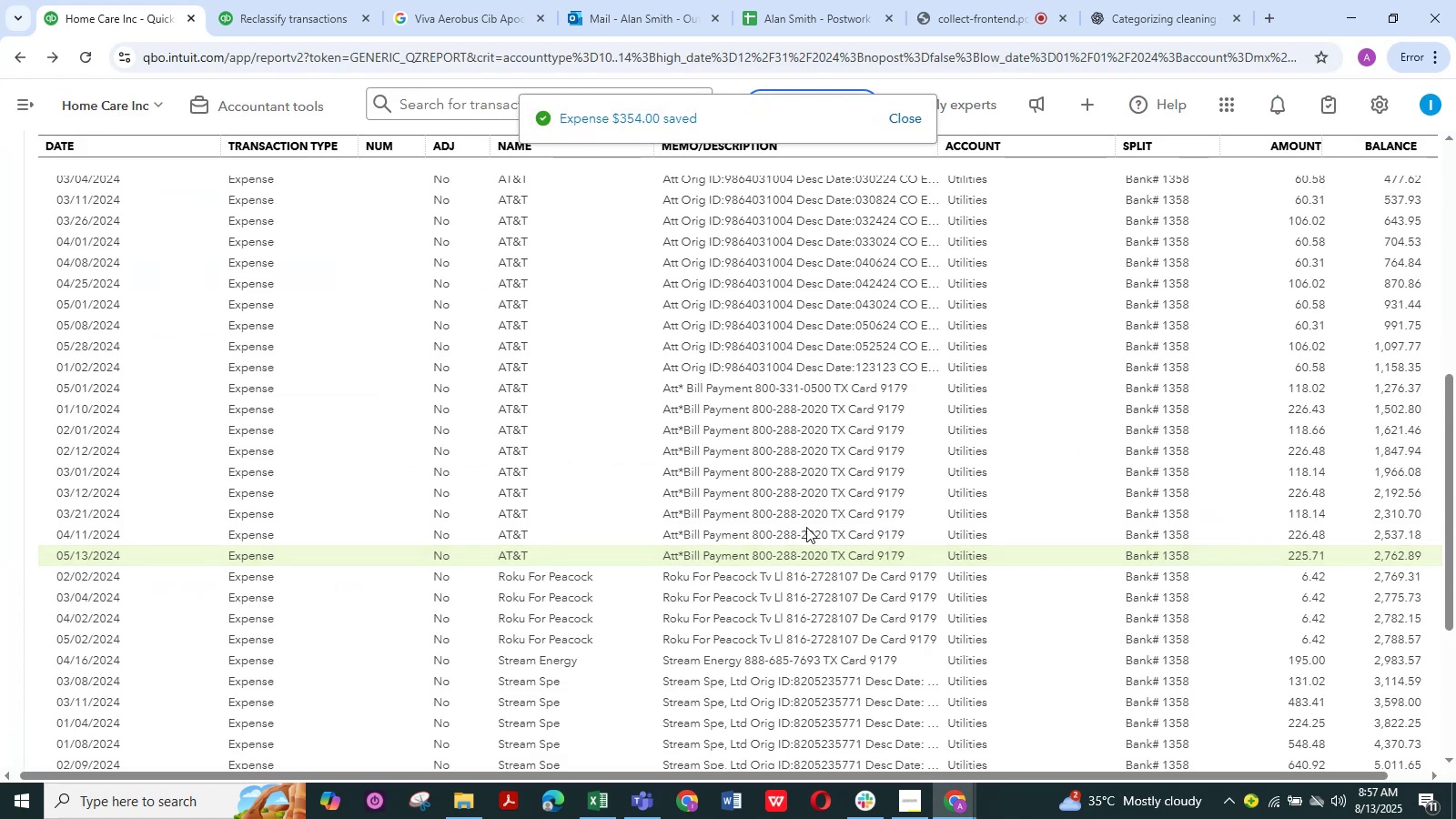 
scroll: coordinate [661, 485], scroll_direction: down, amount: 1.0
 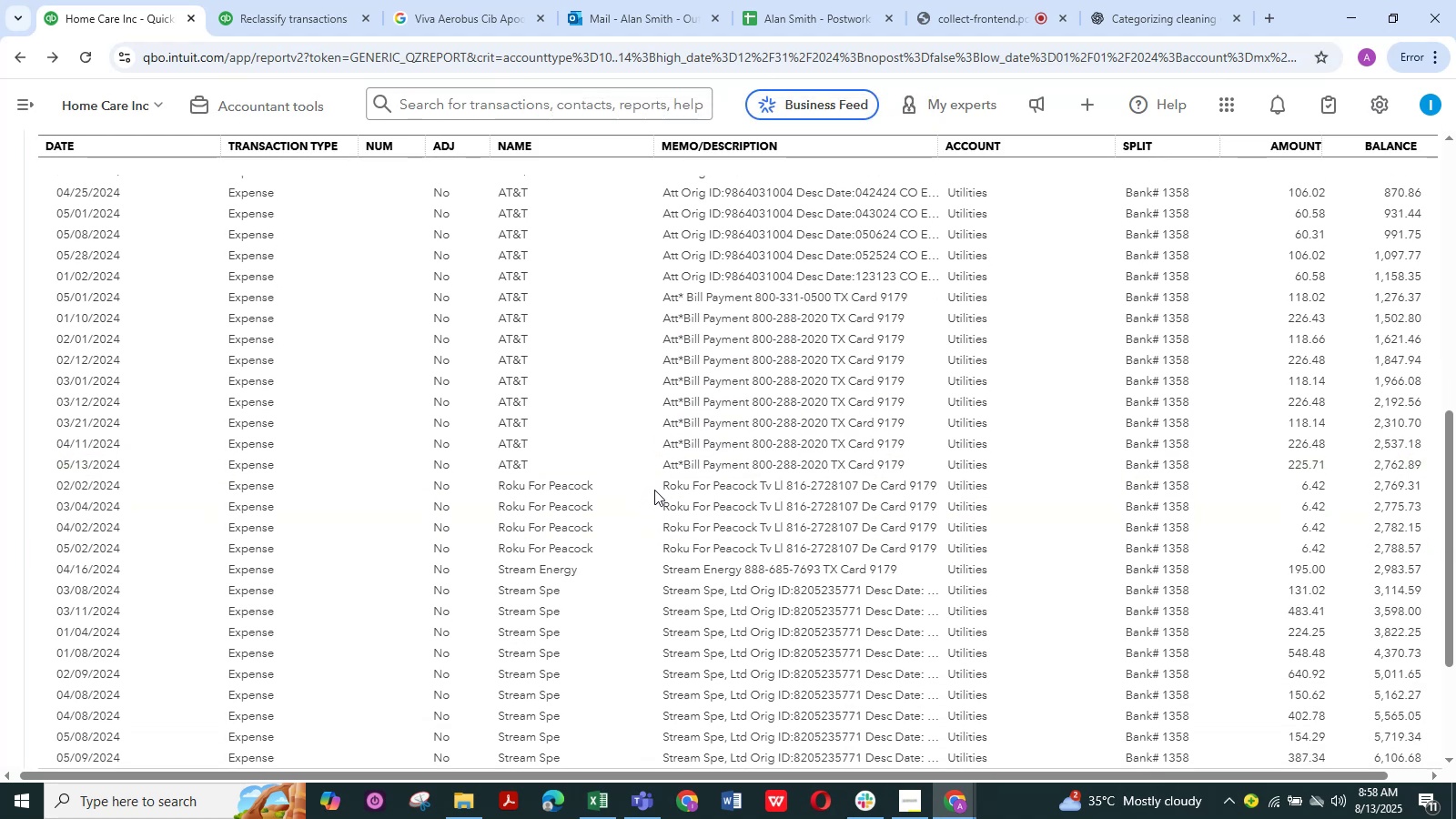 
left_click_drag(start_coordinate=[654, 488], to_coordinate=[646, 484])
 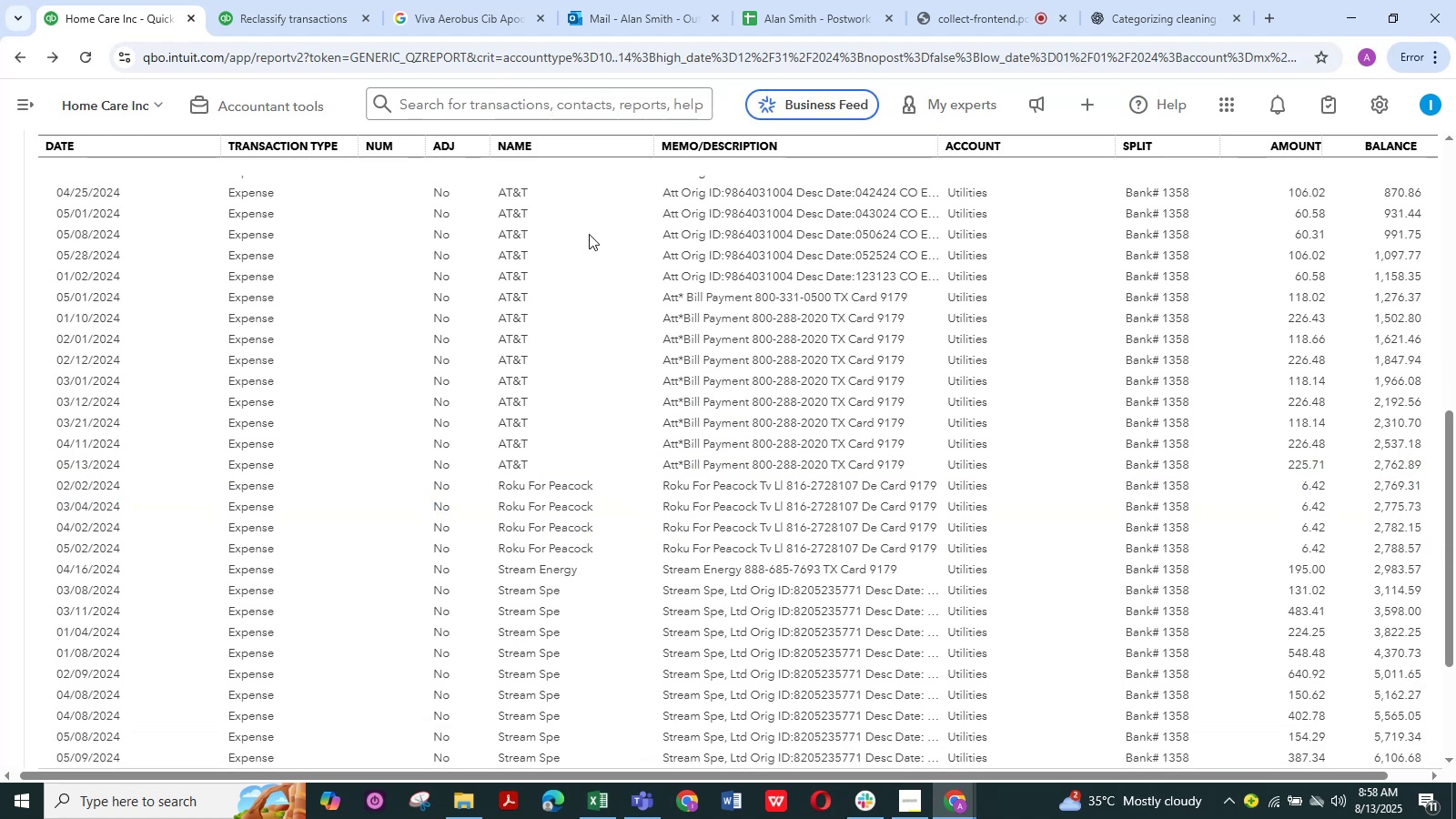 
key(Control+C)
 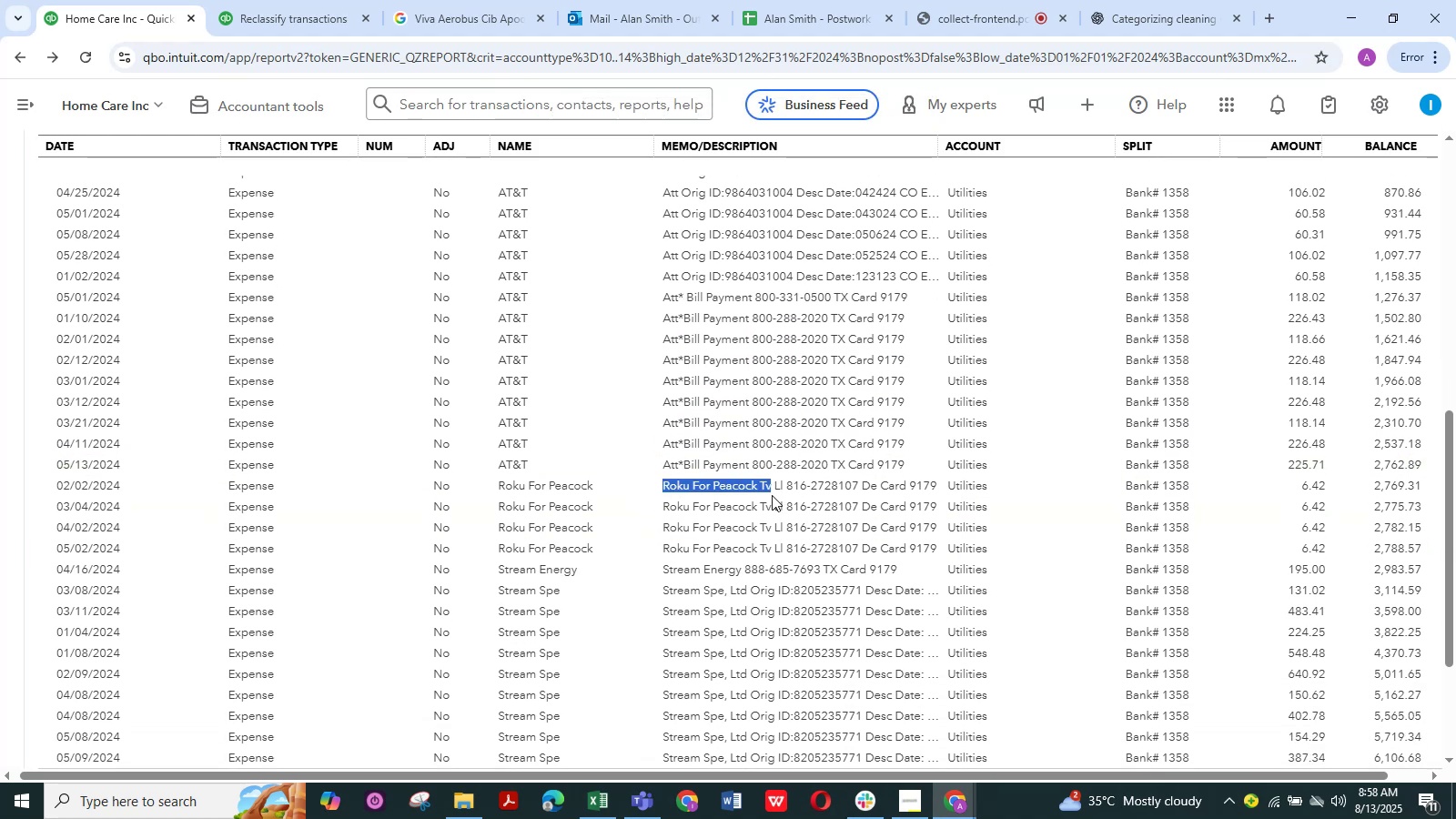 
key(Control+C)
 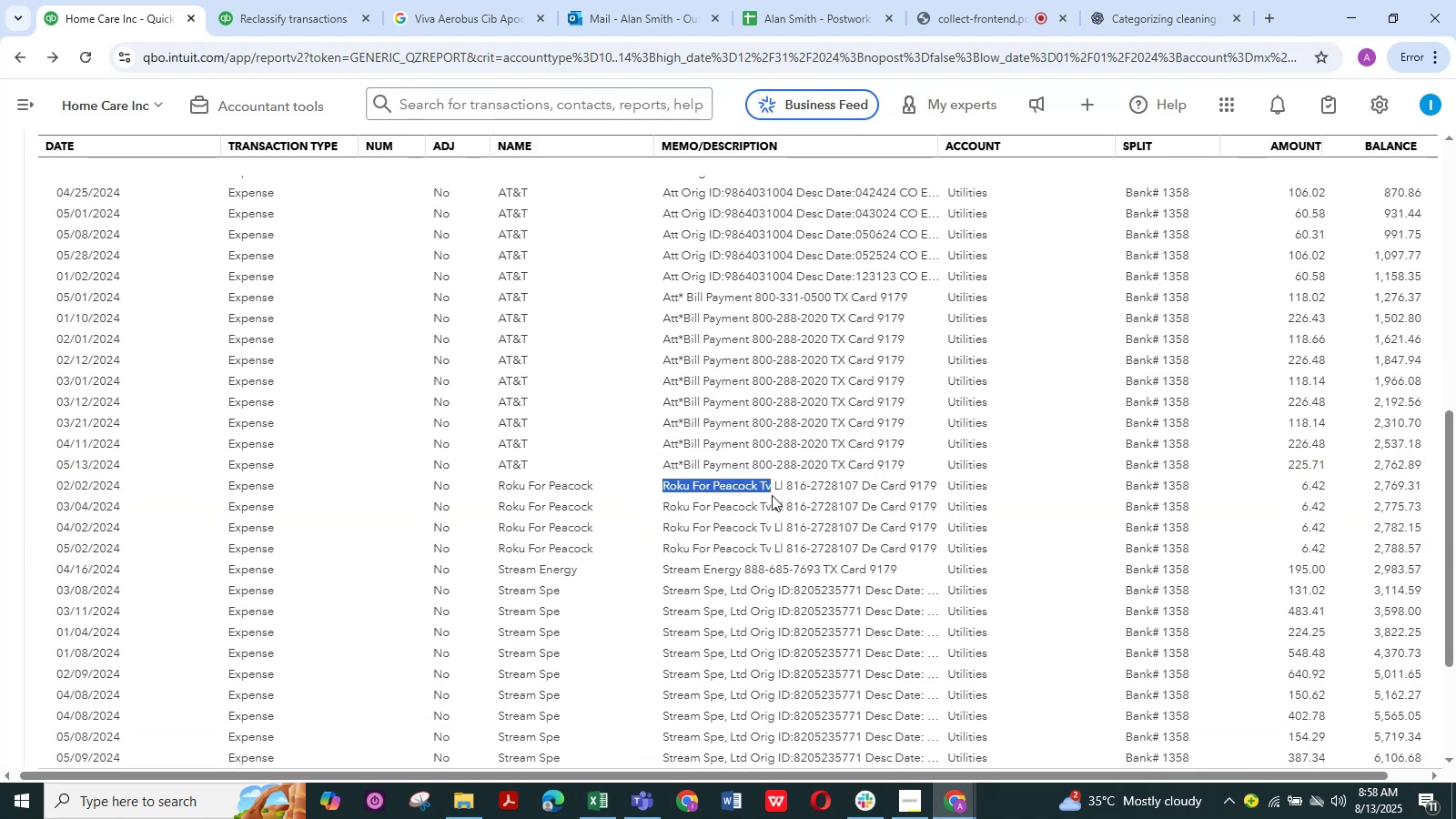 
key(Control+C)
 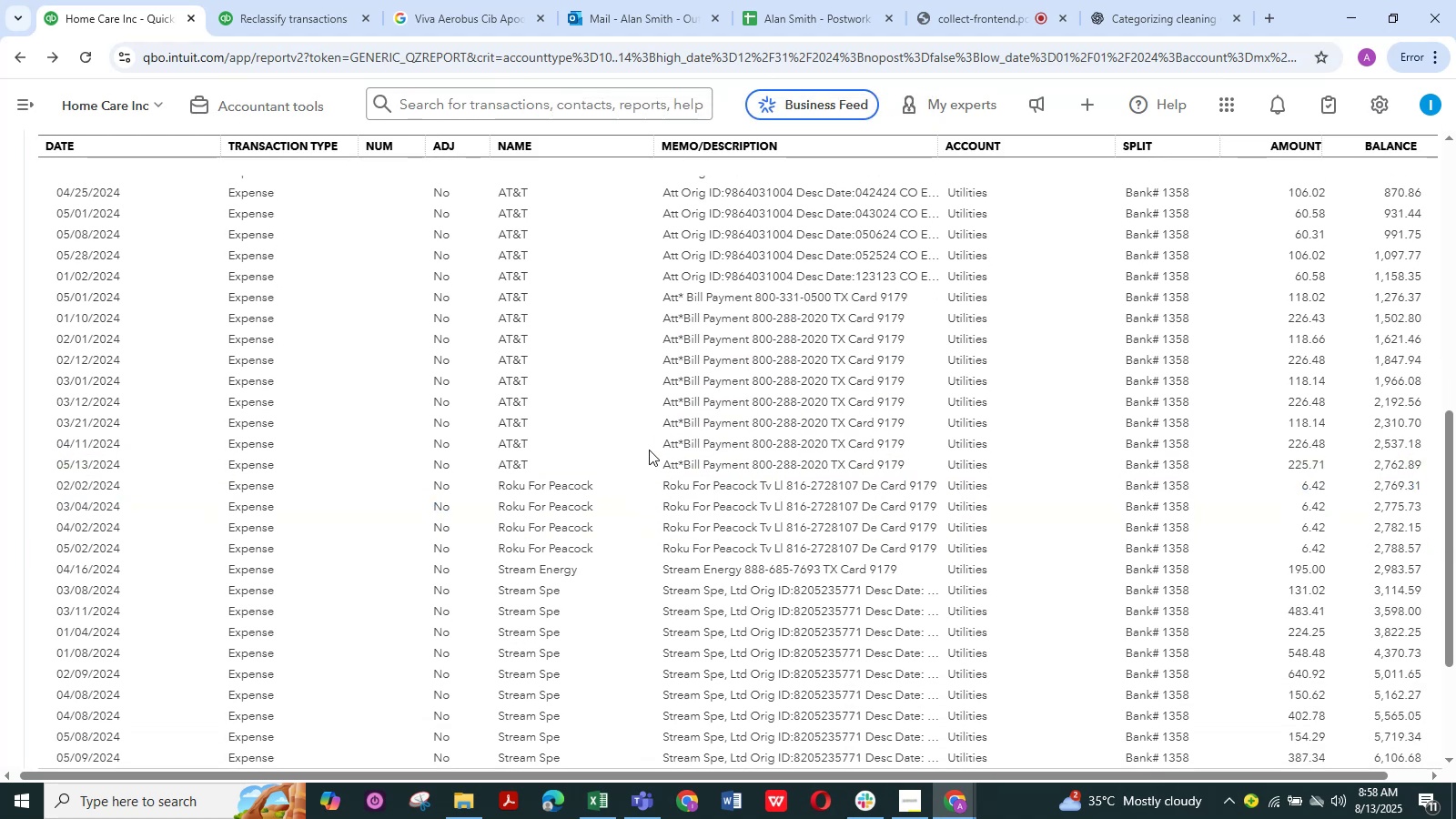 
left_click([446, 0])
 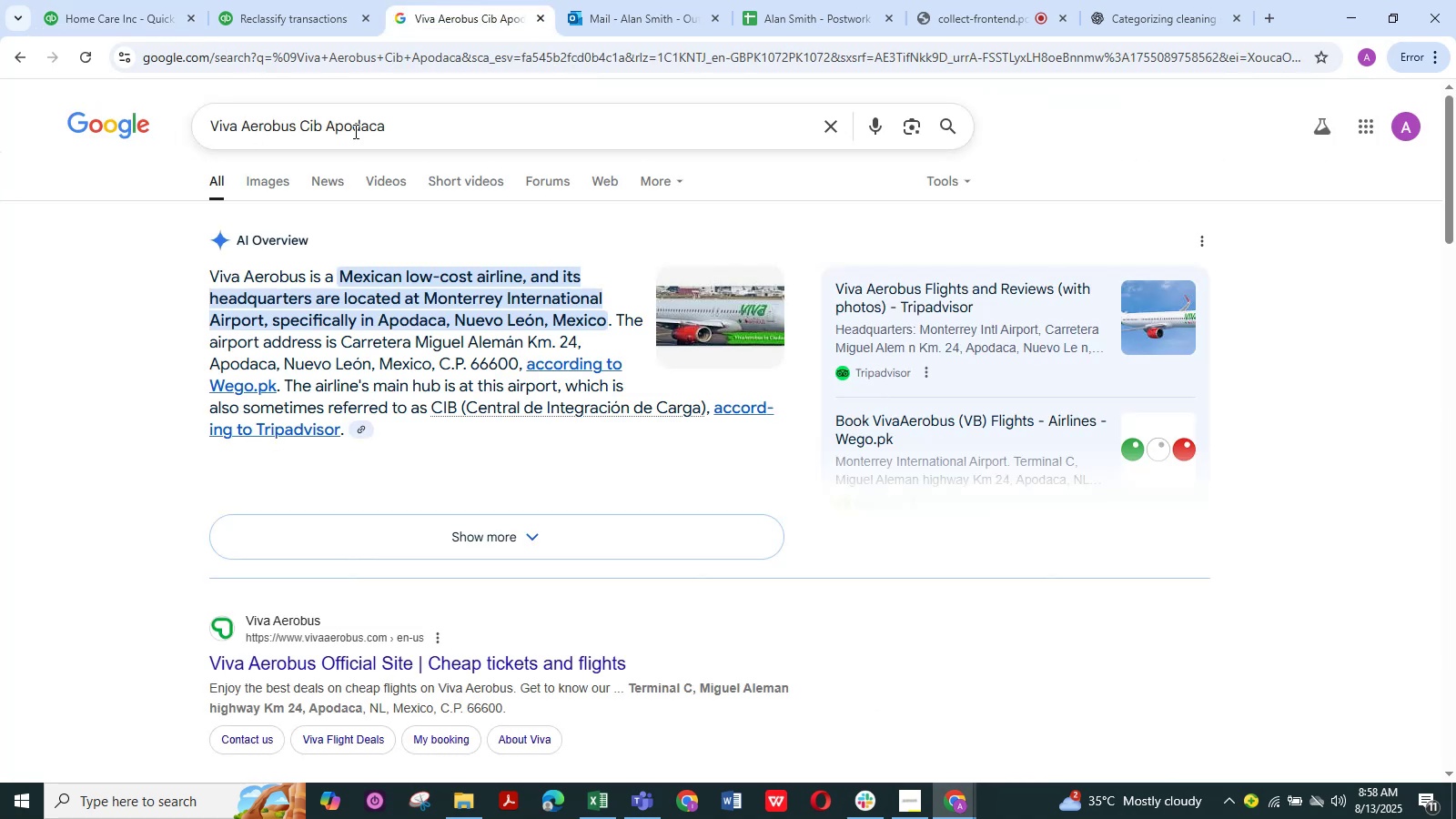 
left_click_drag(start_coordinate=[456, 134], to_coordinate=[165, 124])
 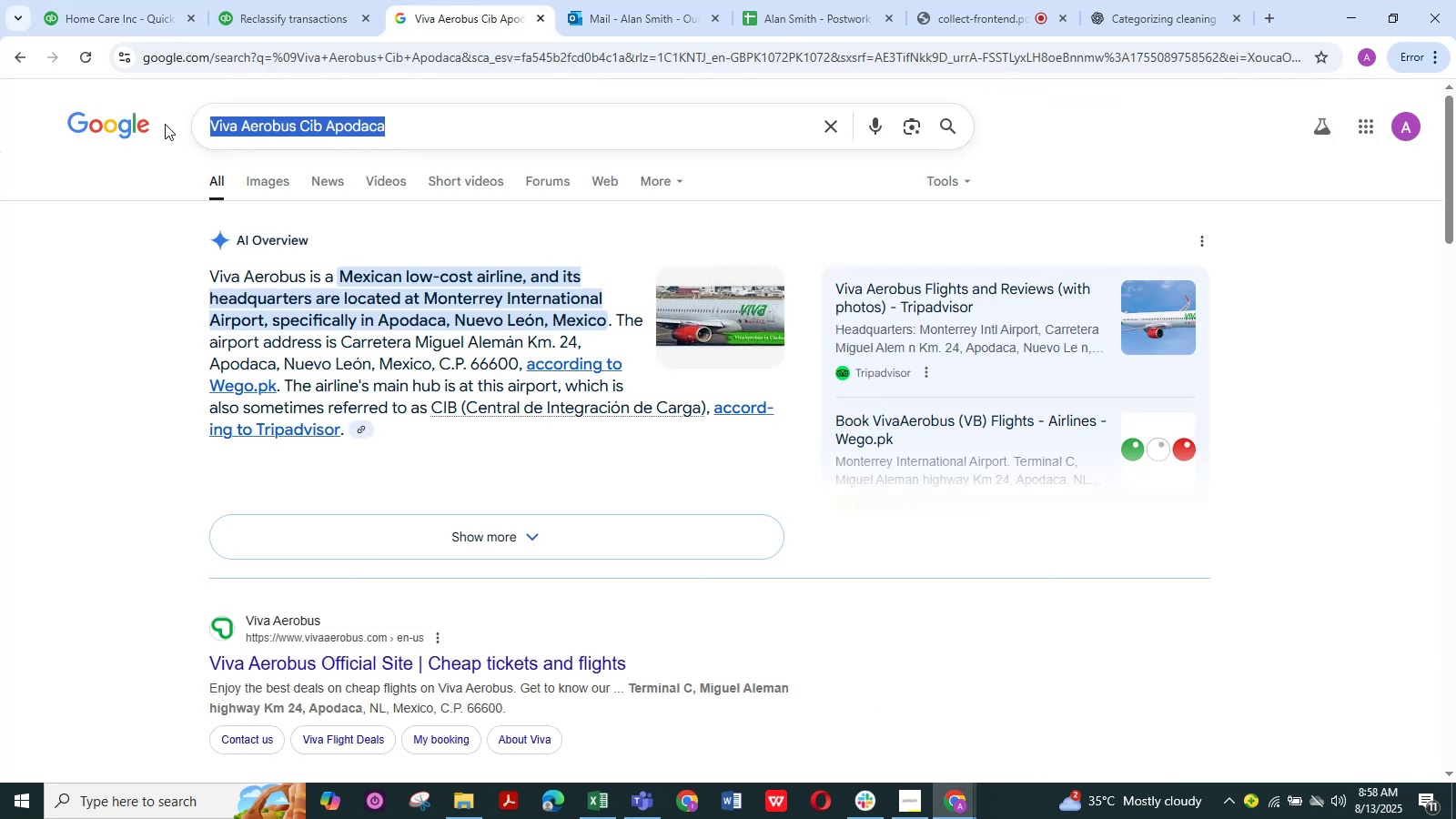 
key(Control+ControlLeft)
 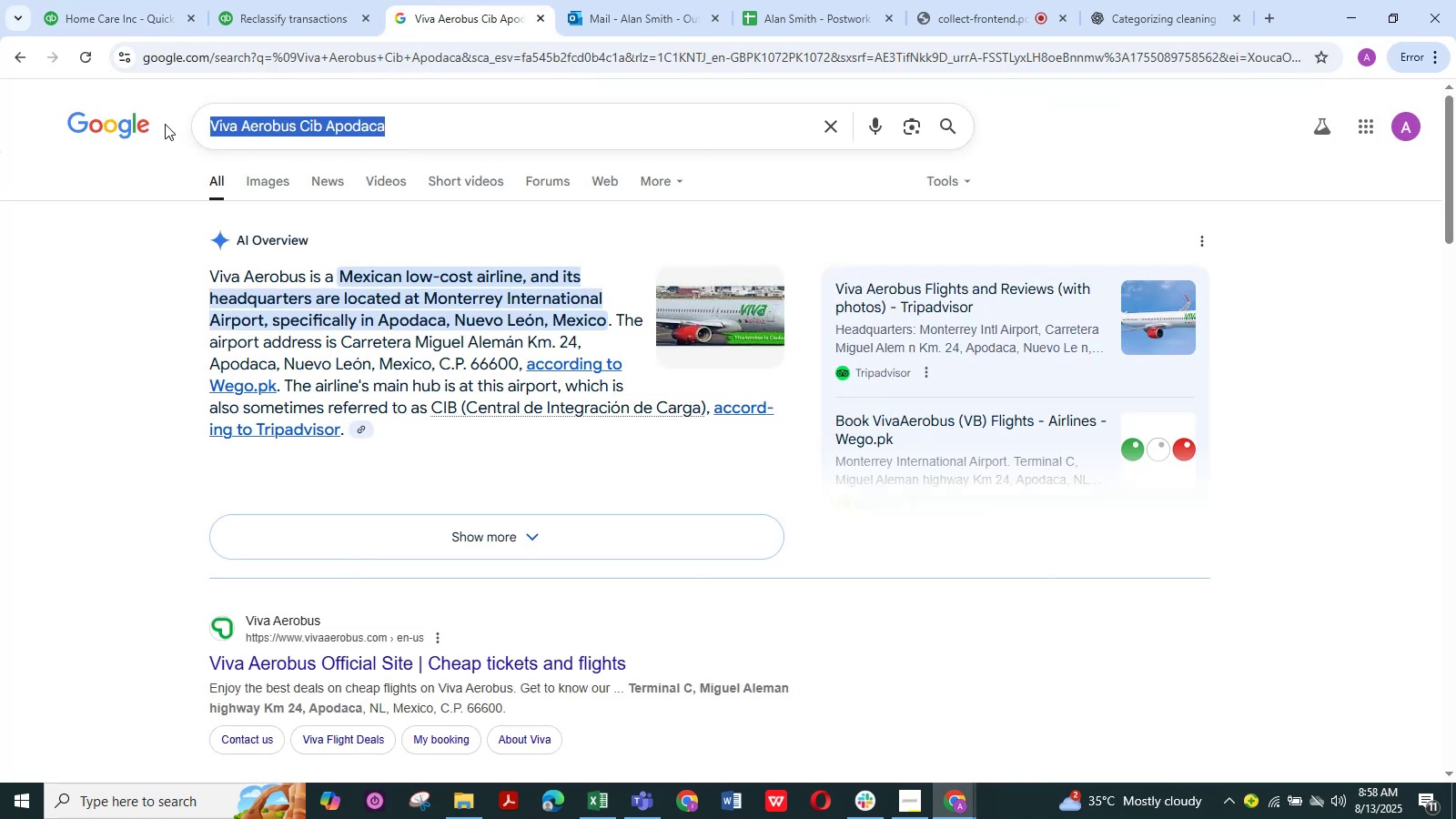 
key(Control+V)
 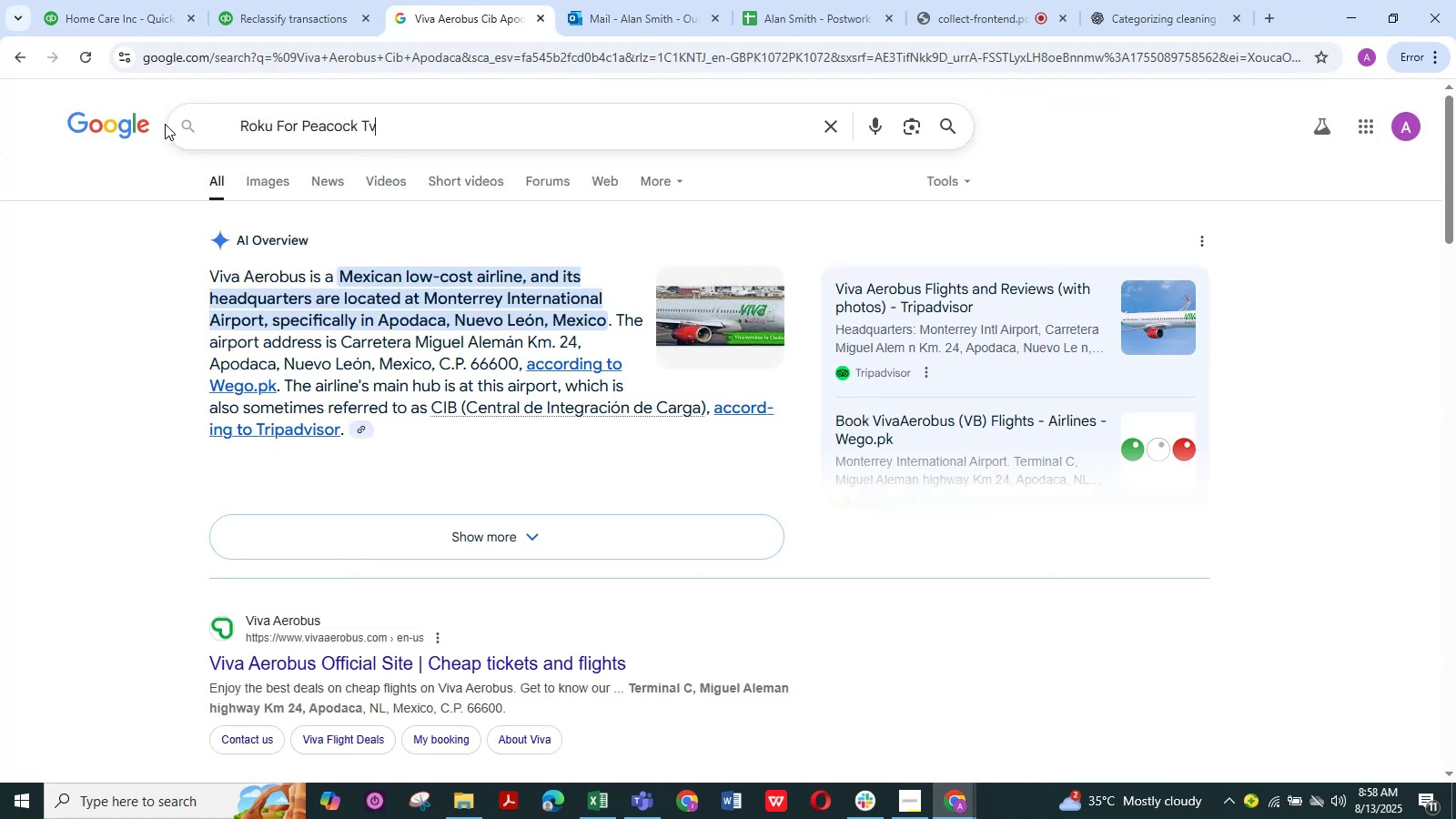 
key(NumpadEnter)
 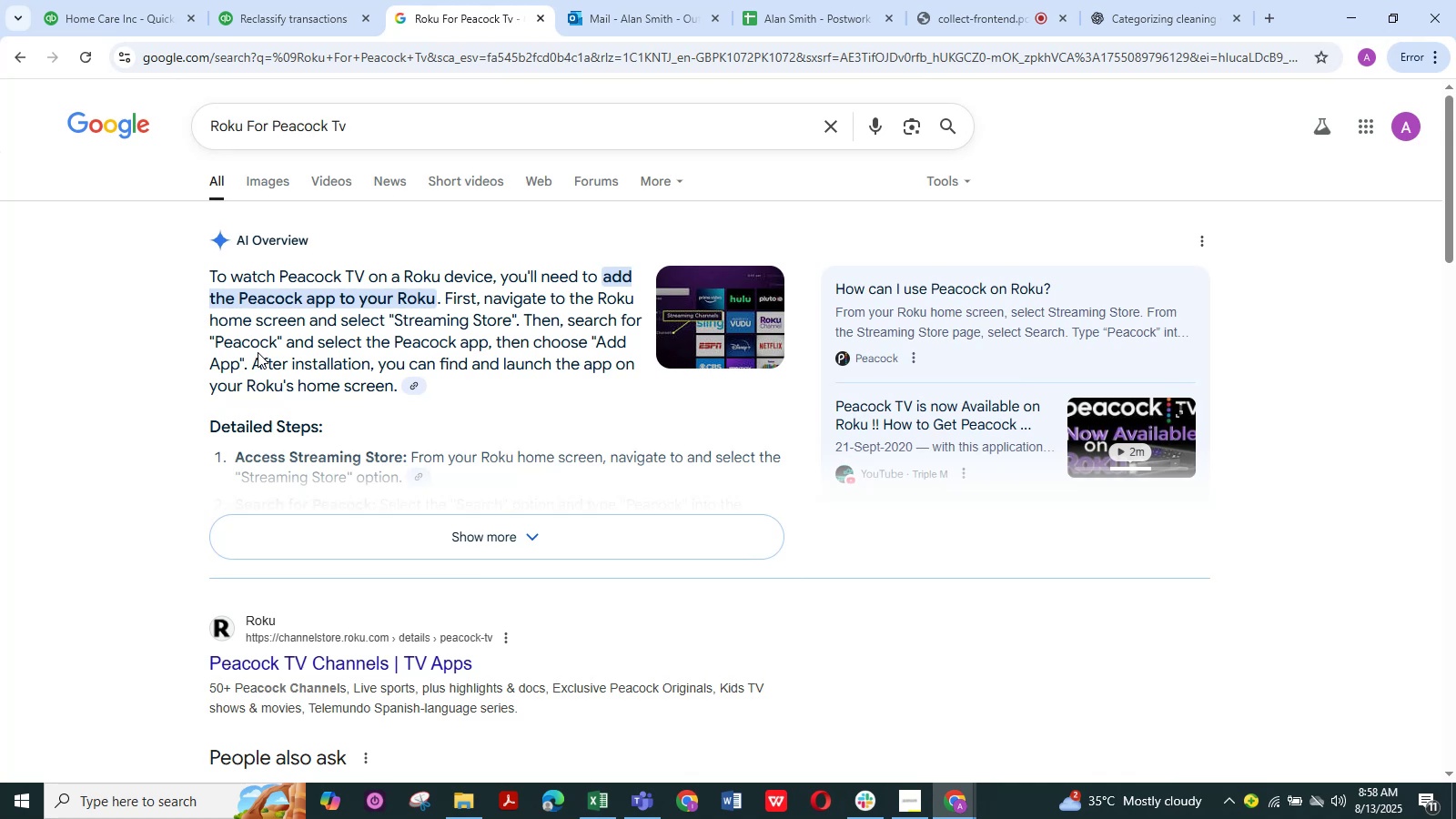 
wait(20.82)
 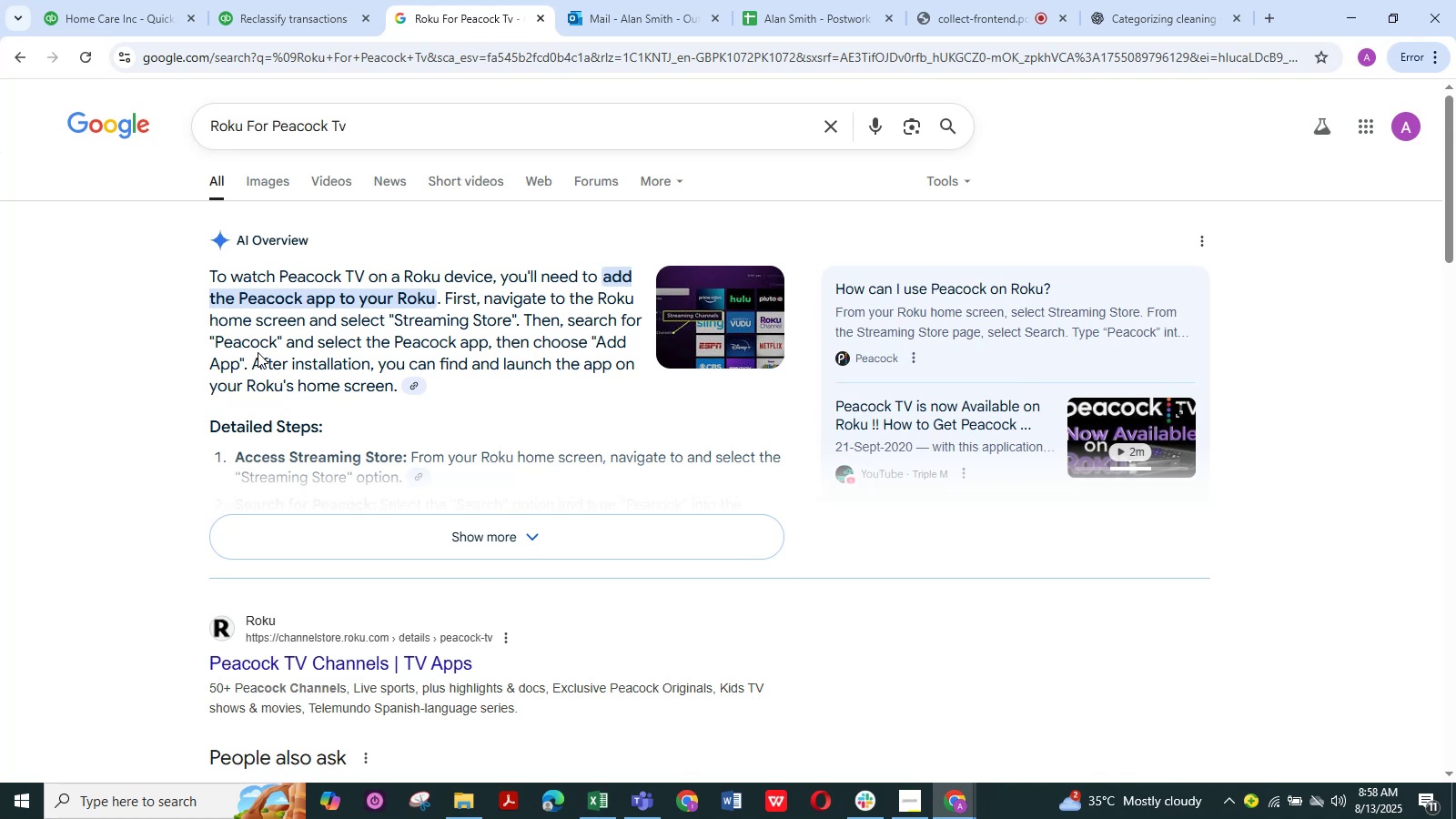 
scroll: coordinate [266, 369], scroll_direction: none, amount: 0.0
 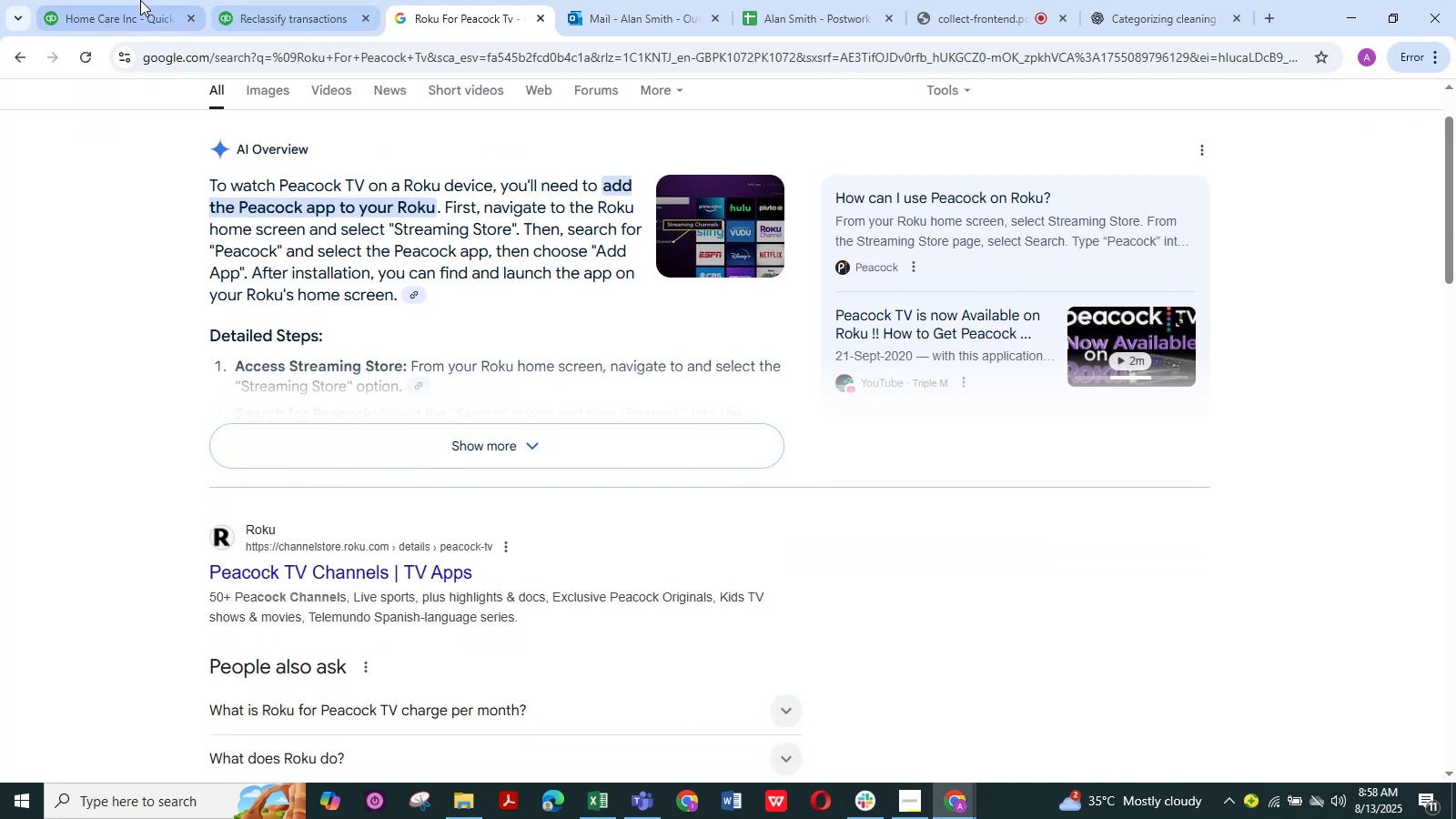 
left_click([256, 0])
 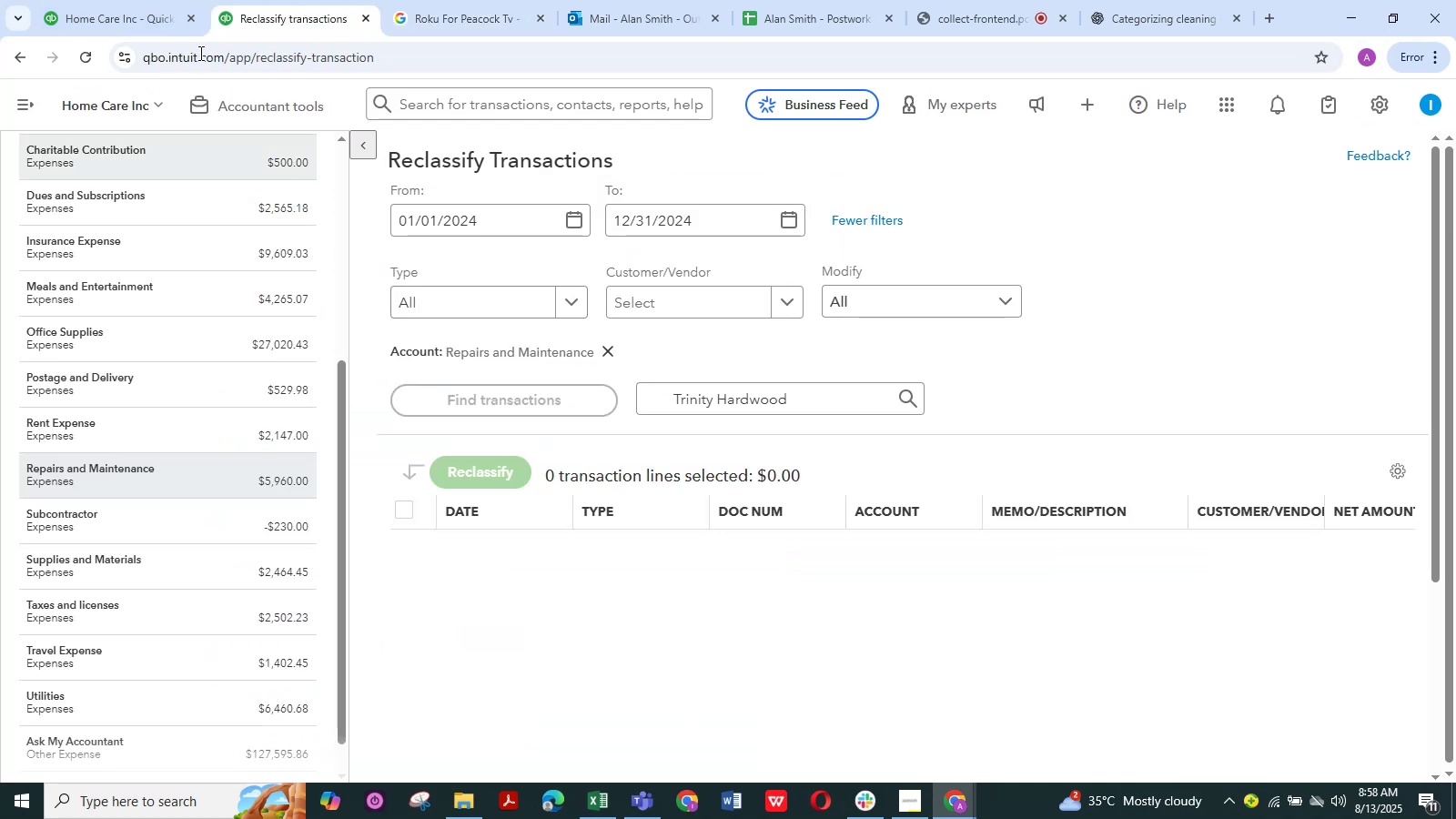 
left_click([104, 0])
 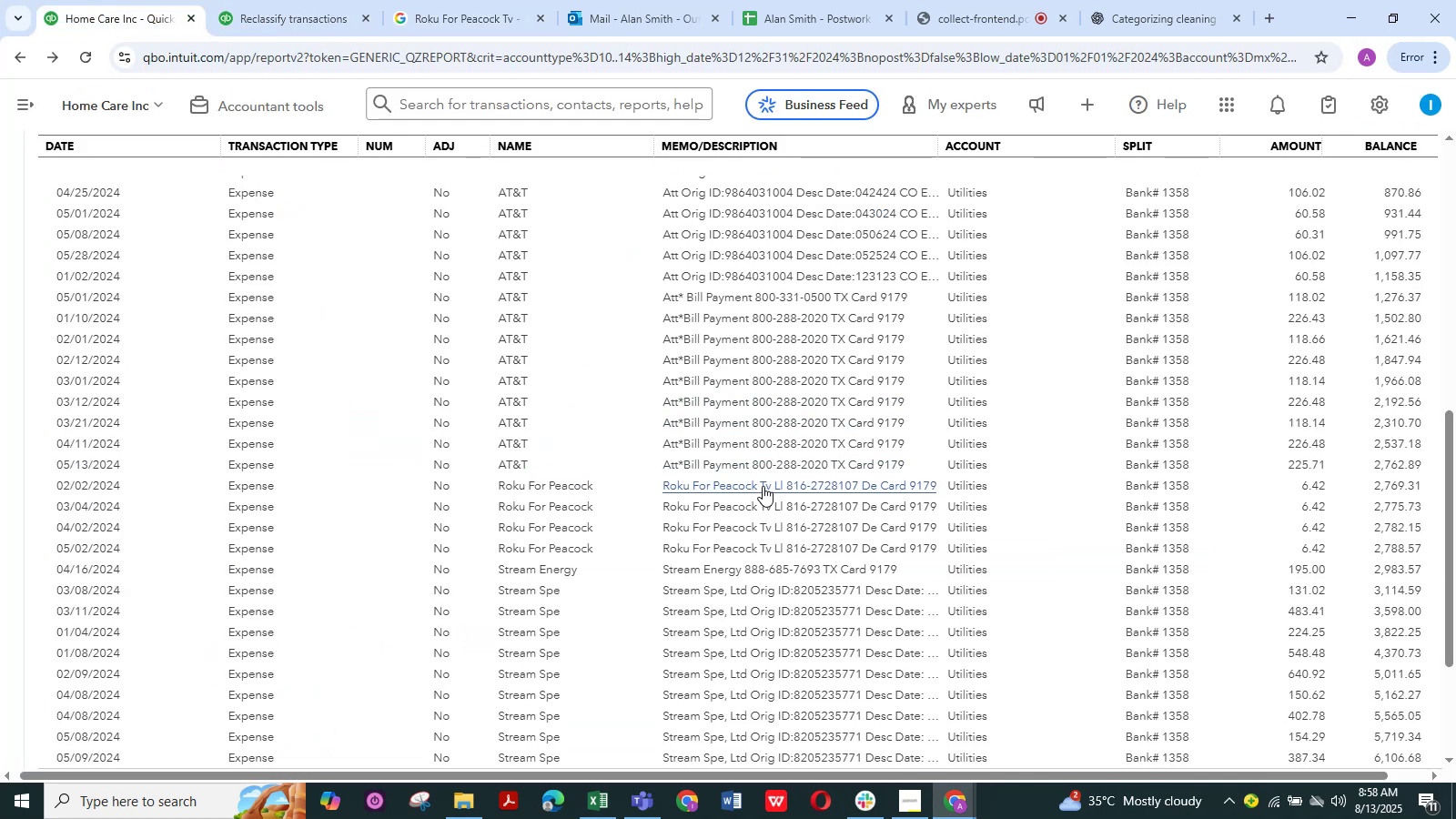 
left_click([763, 484])
 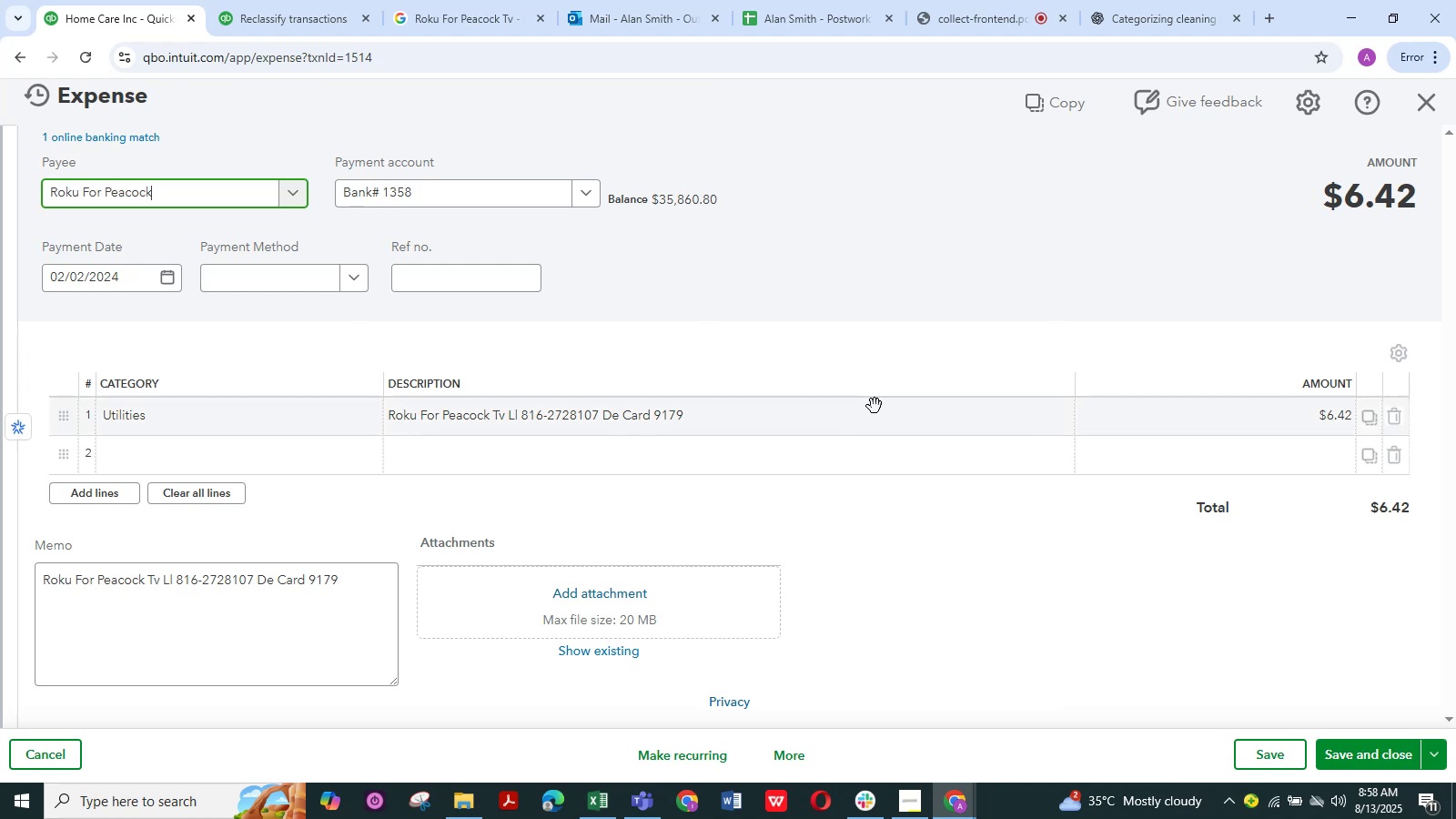 
wait(5.55)
 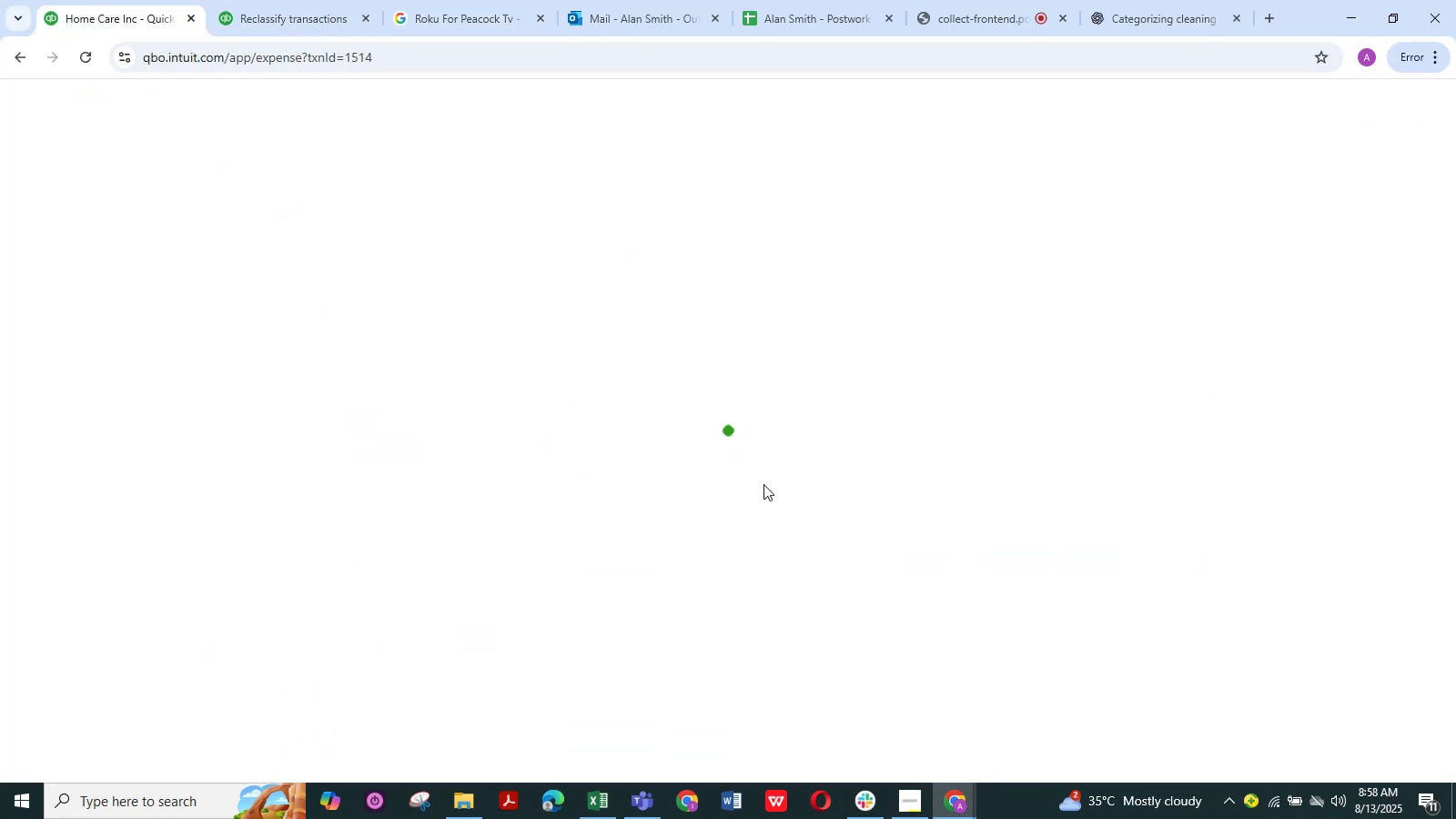 
left_click([304, 426])
 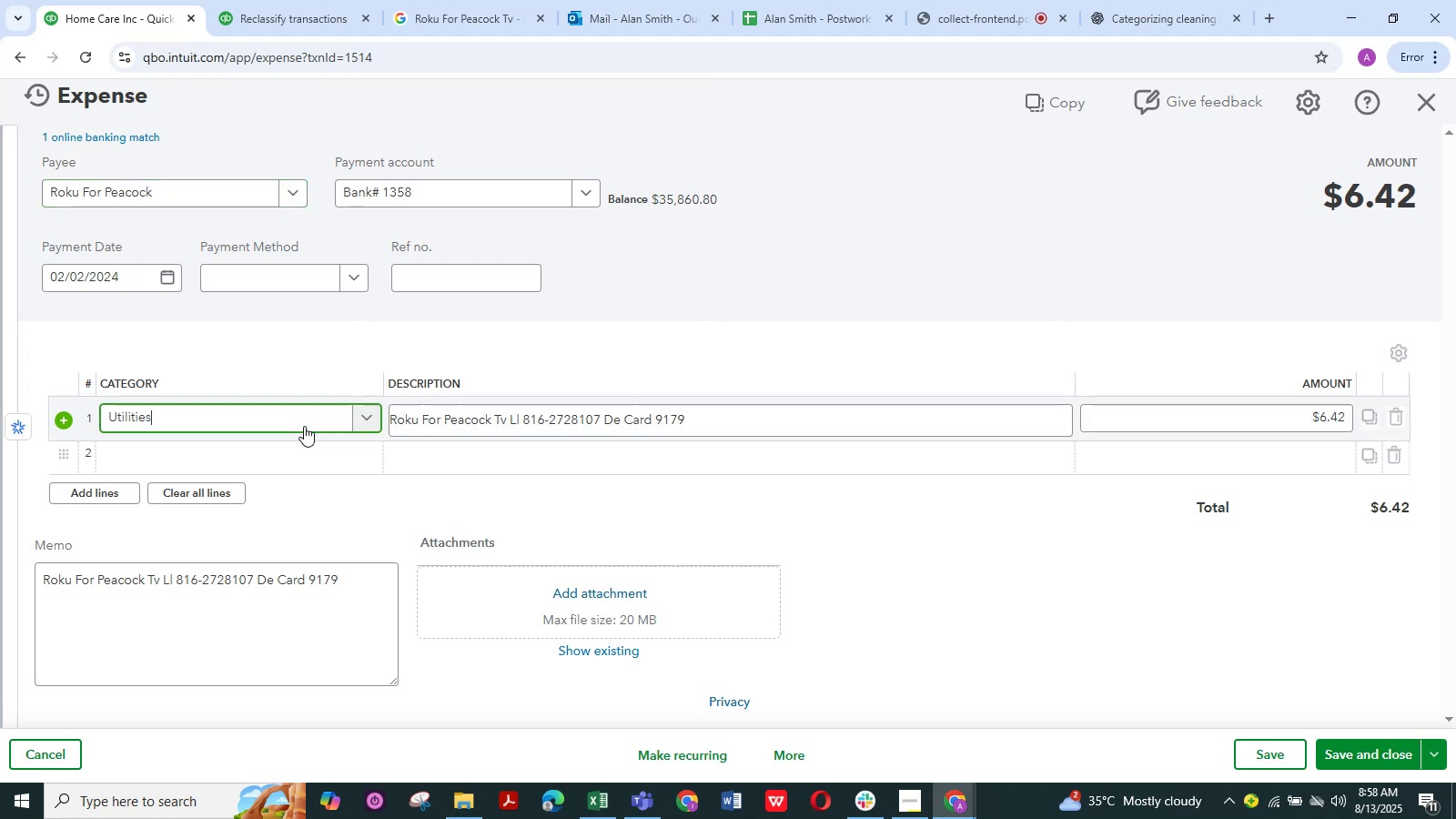 
left_click([304, 426])
 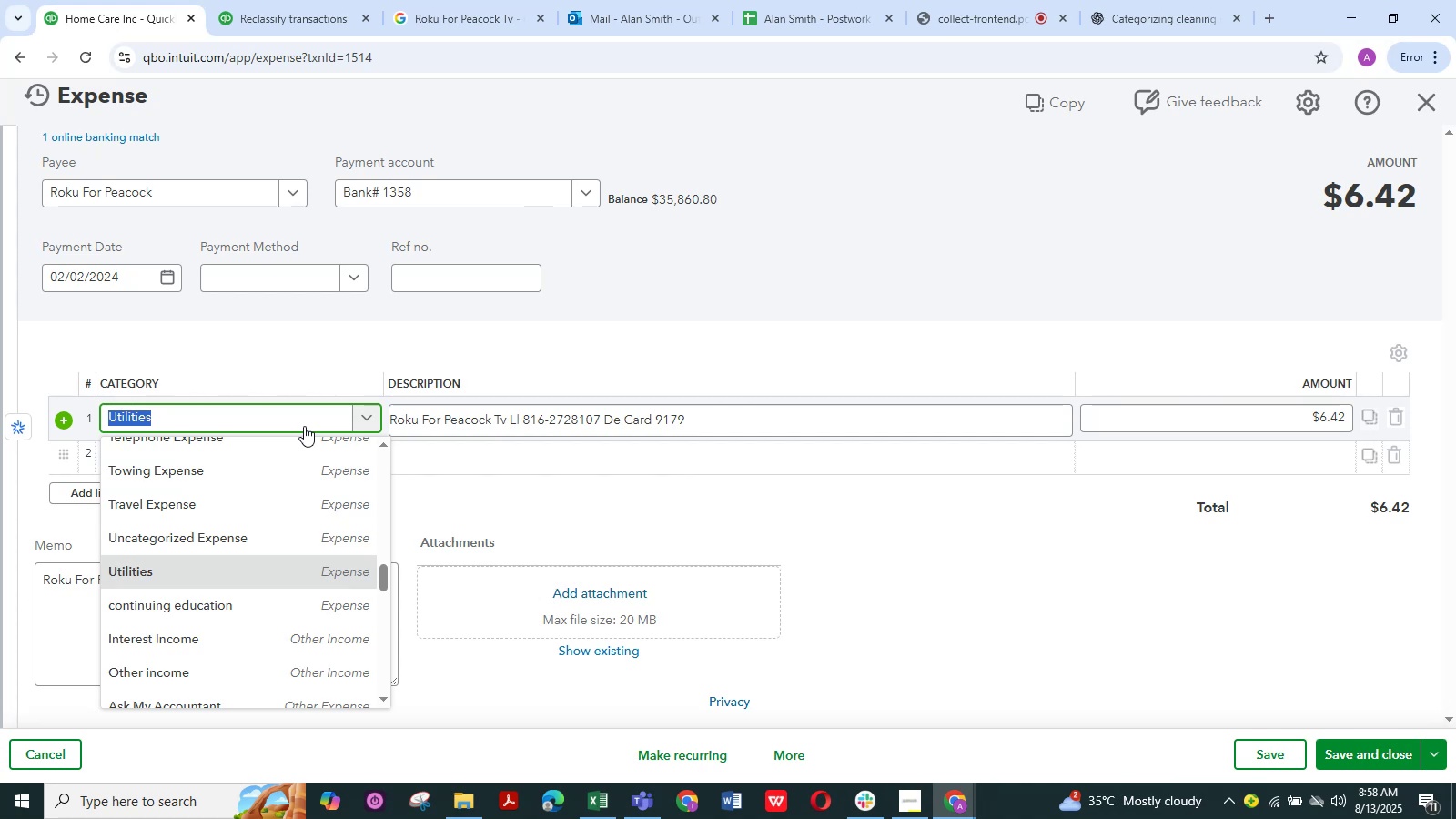 
wait(17.75)
 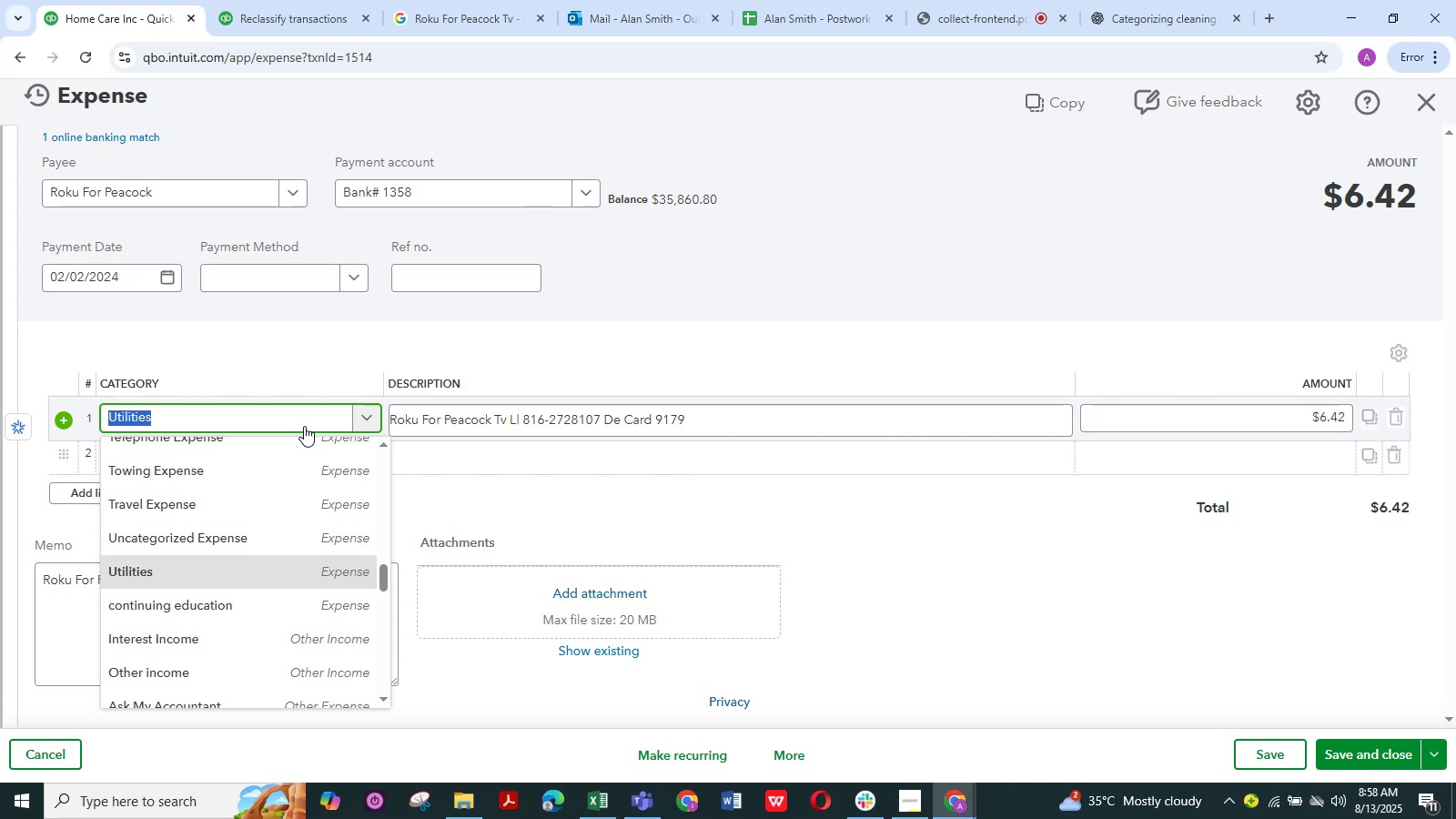 
type(dues)
 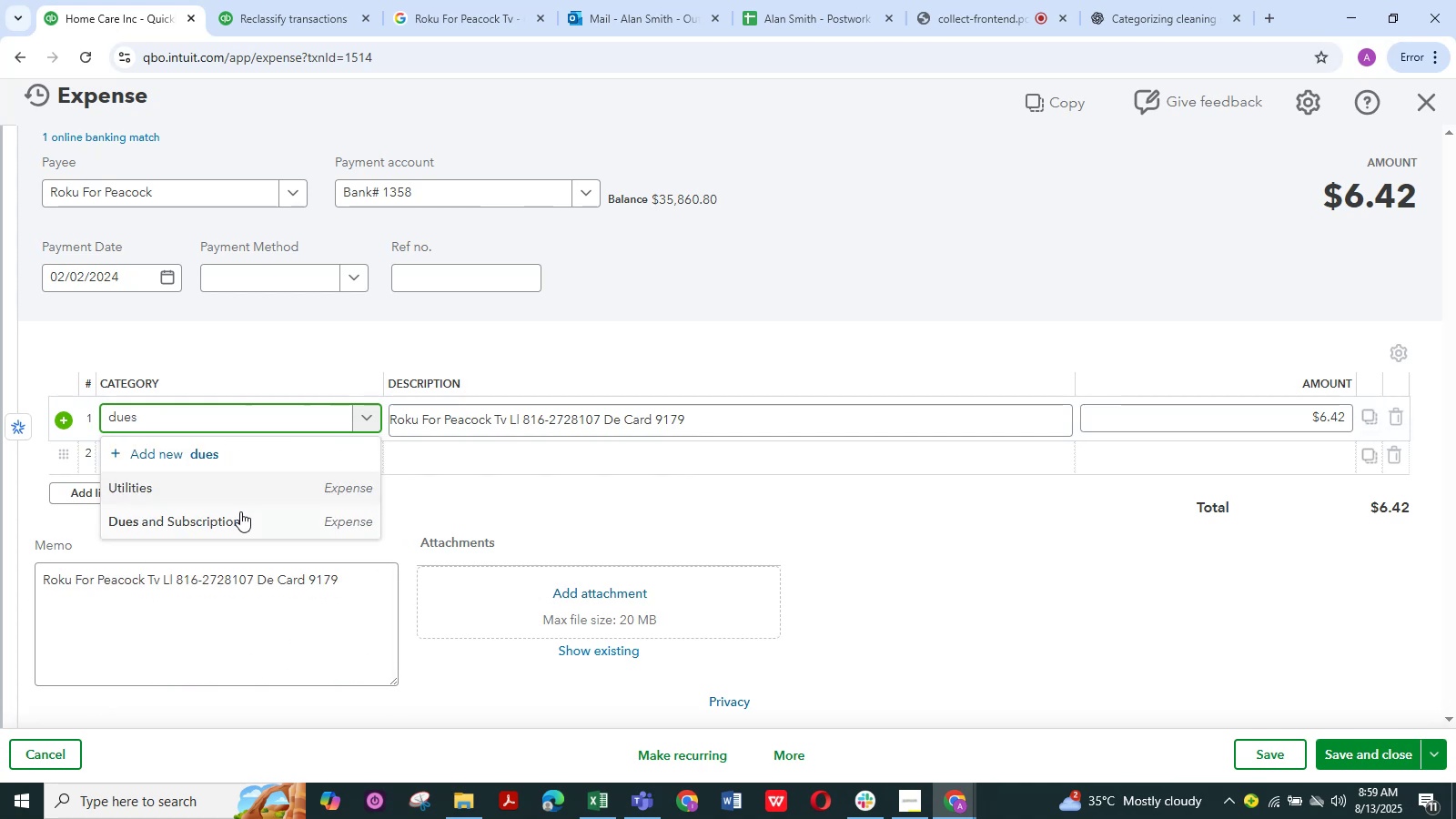 
left_click([237, 521])
 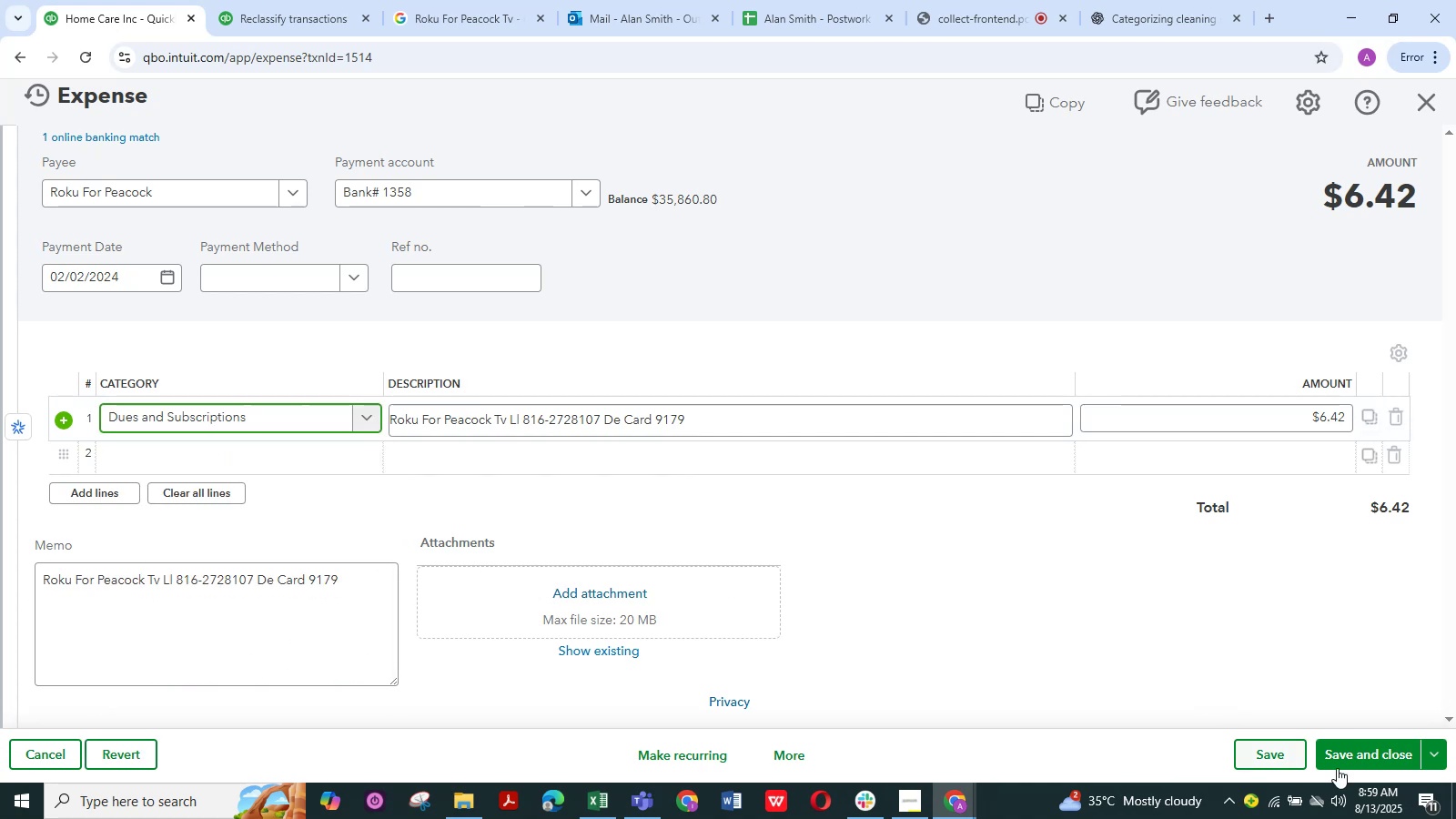 
left_click([1373, 754])
 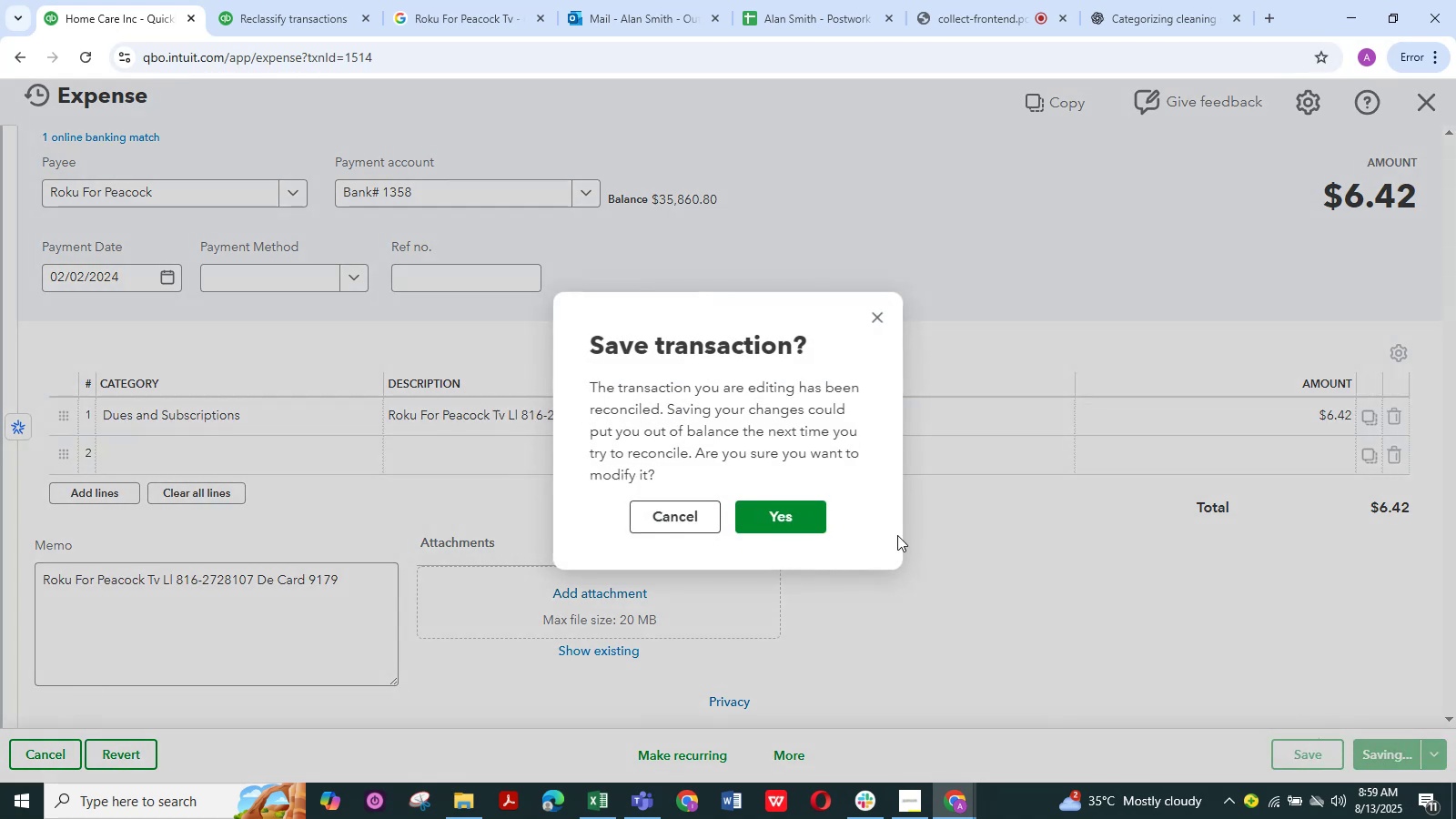 
left_click([797, 527])
 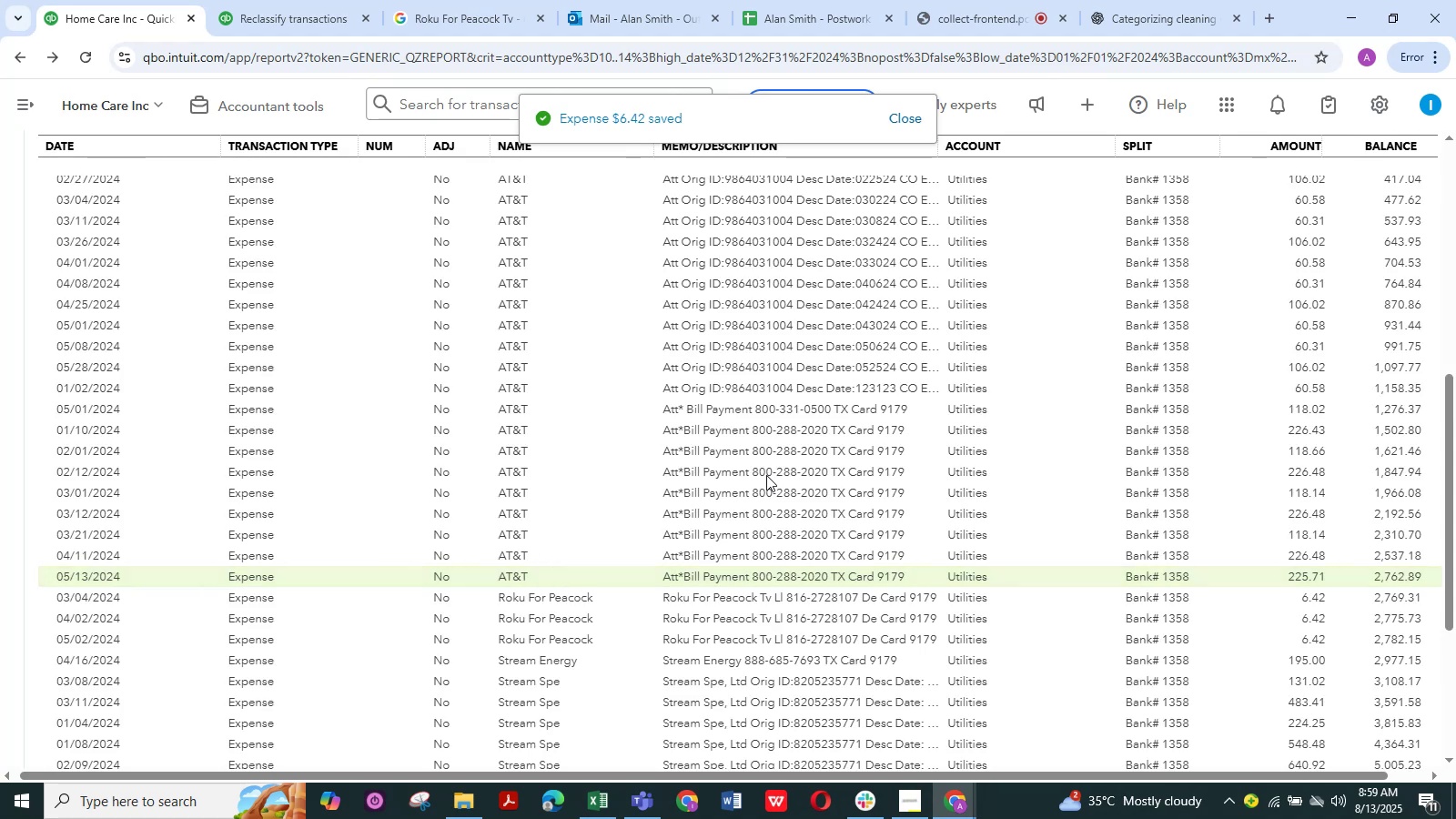 
wait(6.67)
 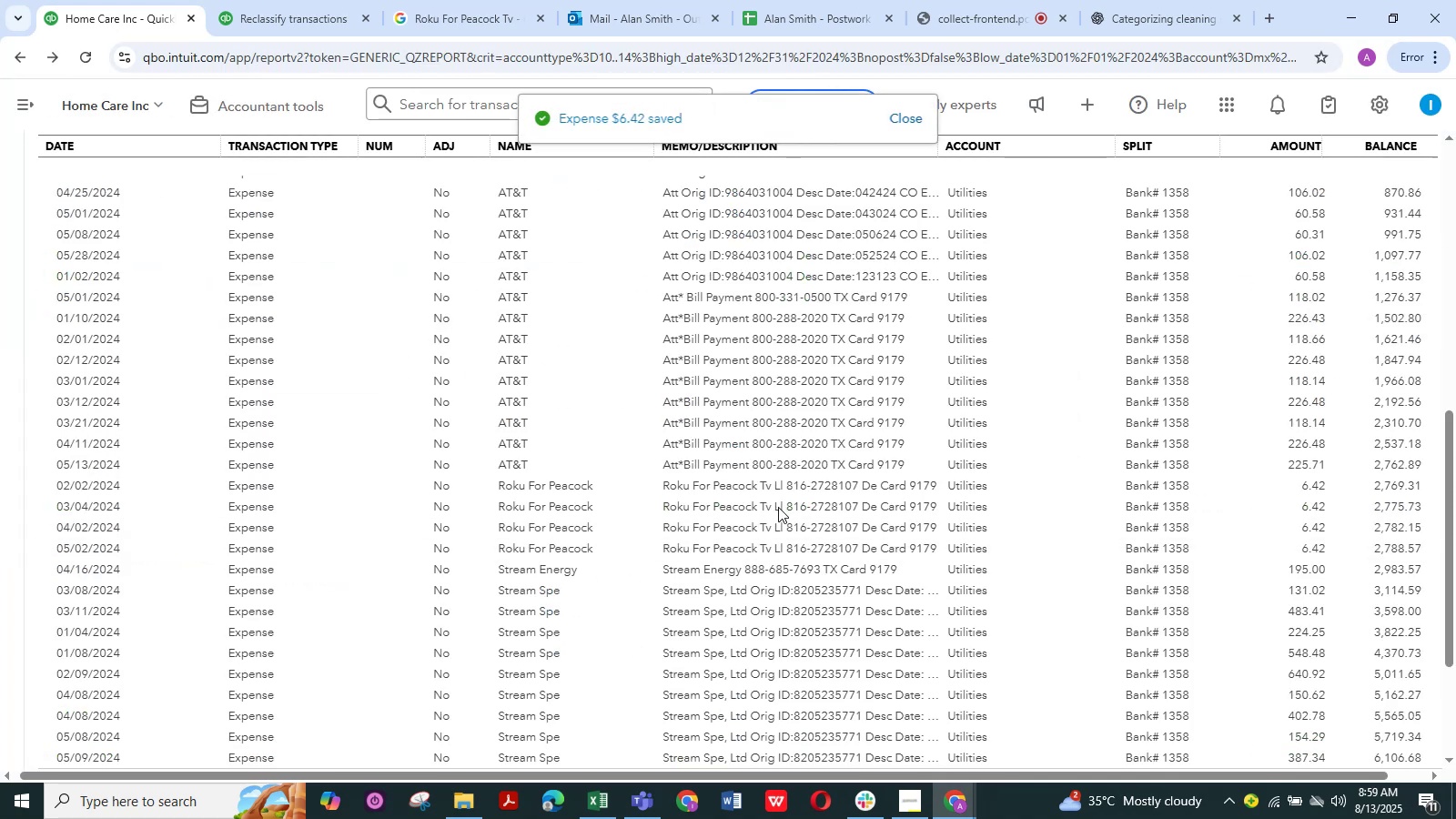 
scroll: coordinate [817, 566], scroll_direction: down, amount: 1.0
 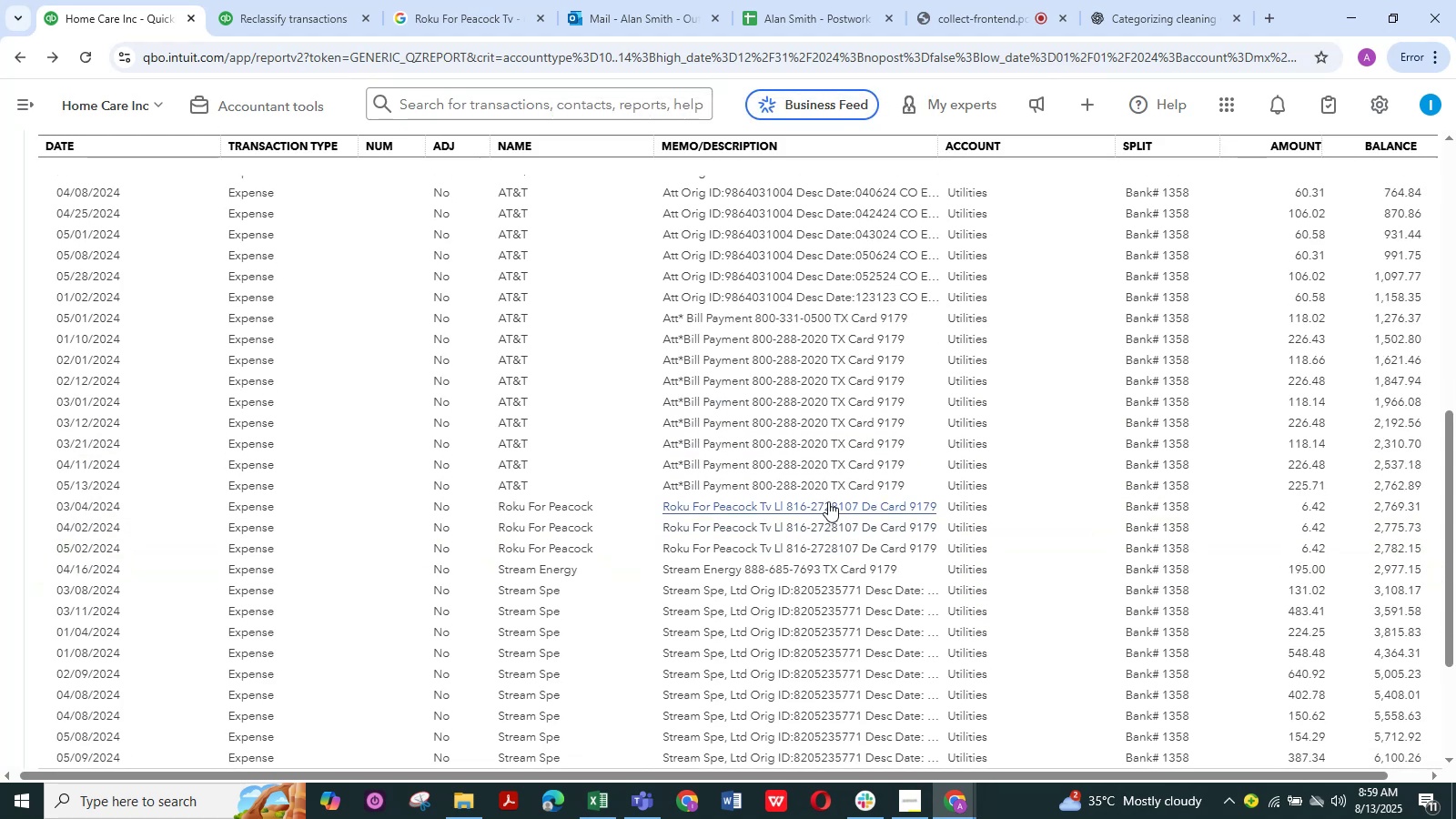 
left_click([826, 506])
 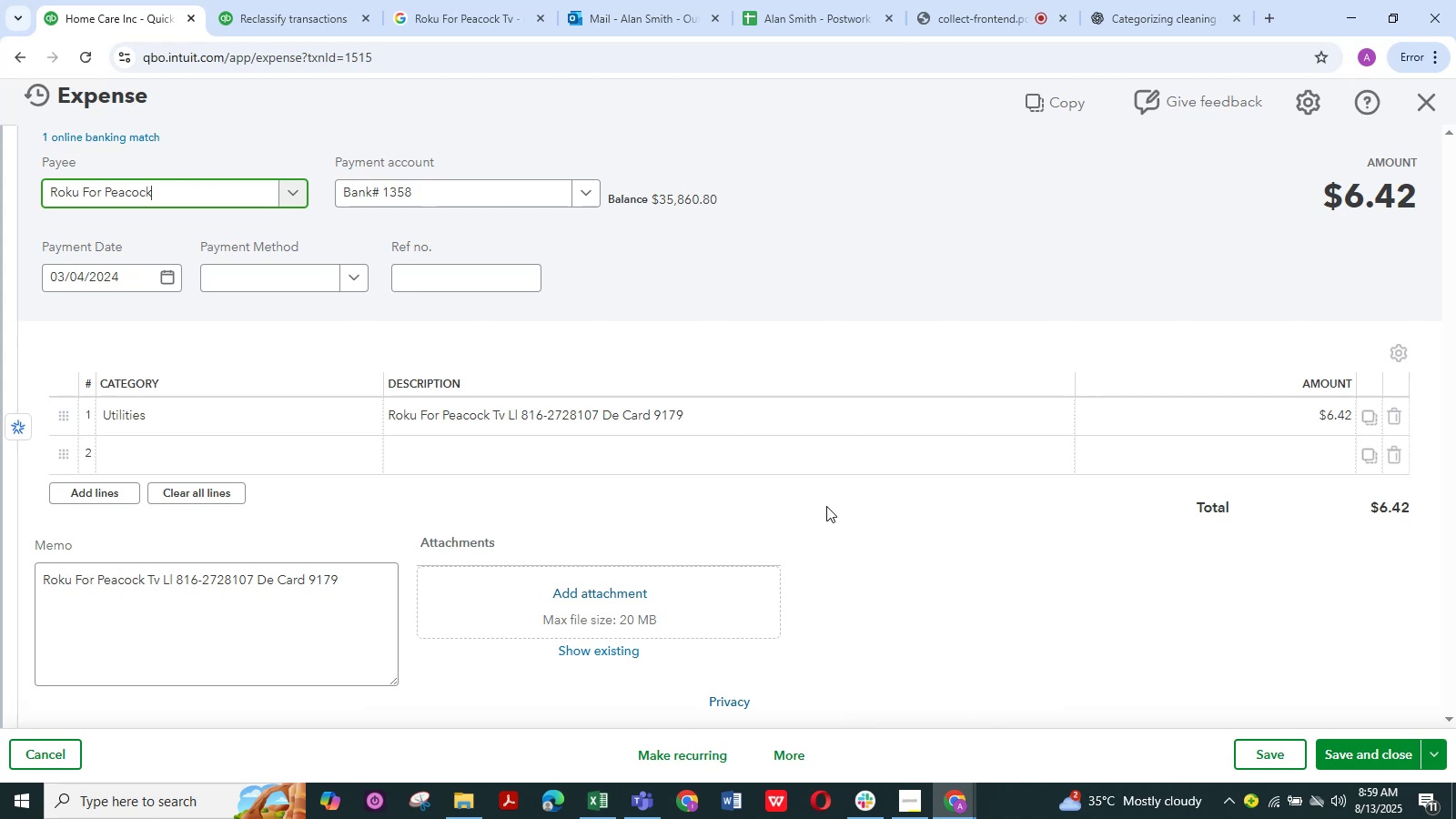 
wait(6.14)
 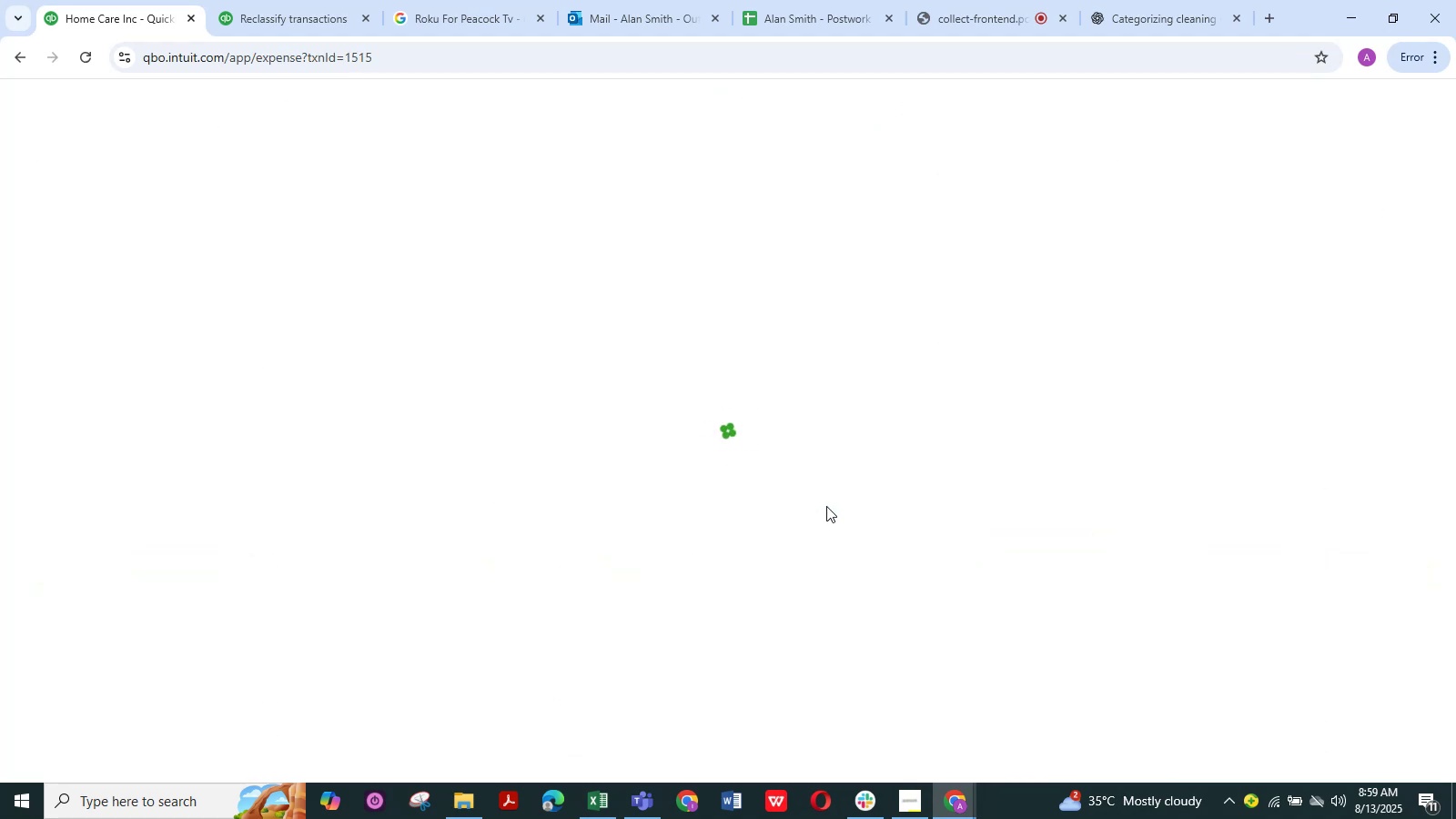 
left_click([261, 427])
 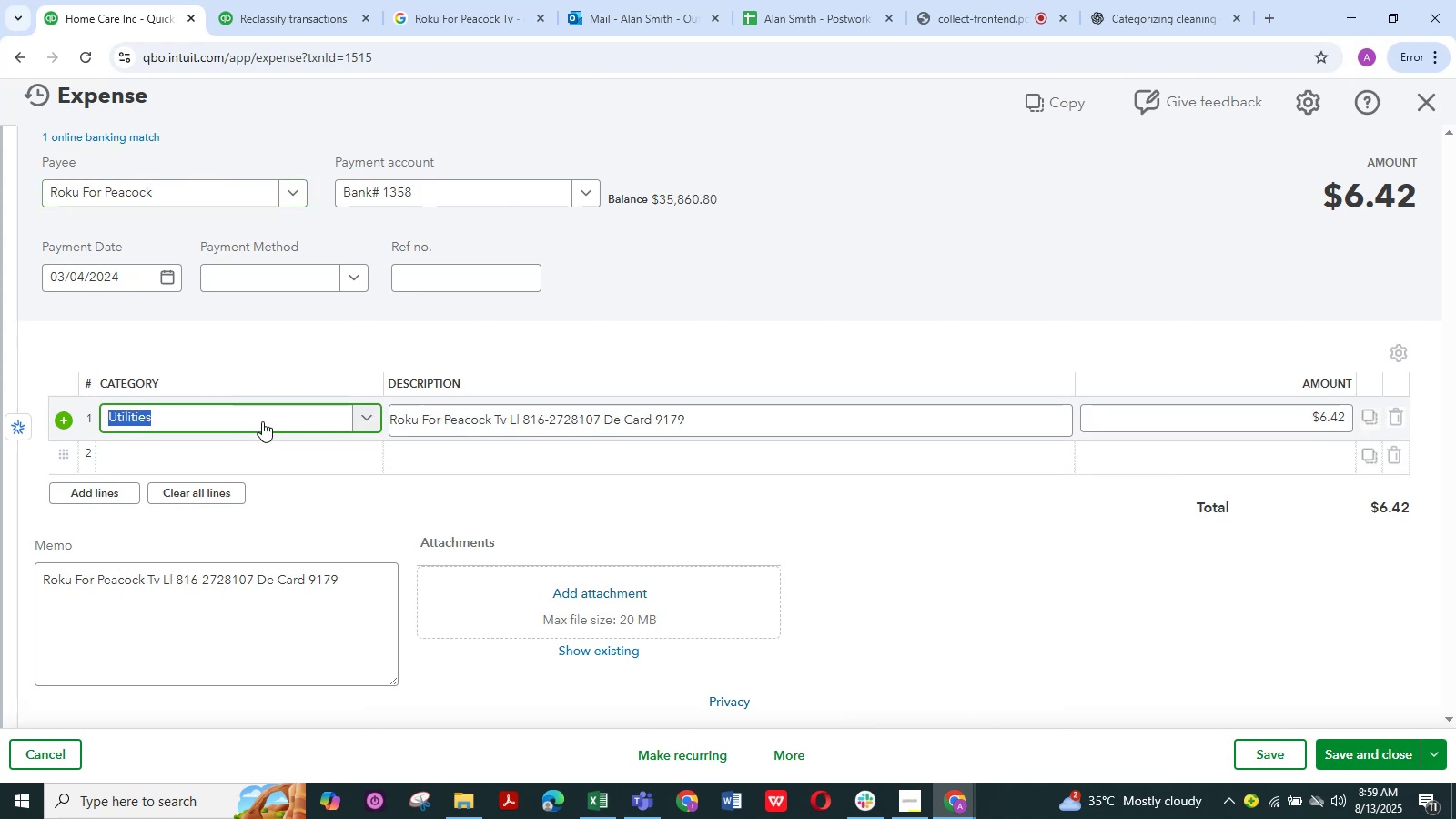 
type(dues)
 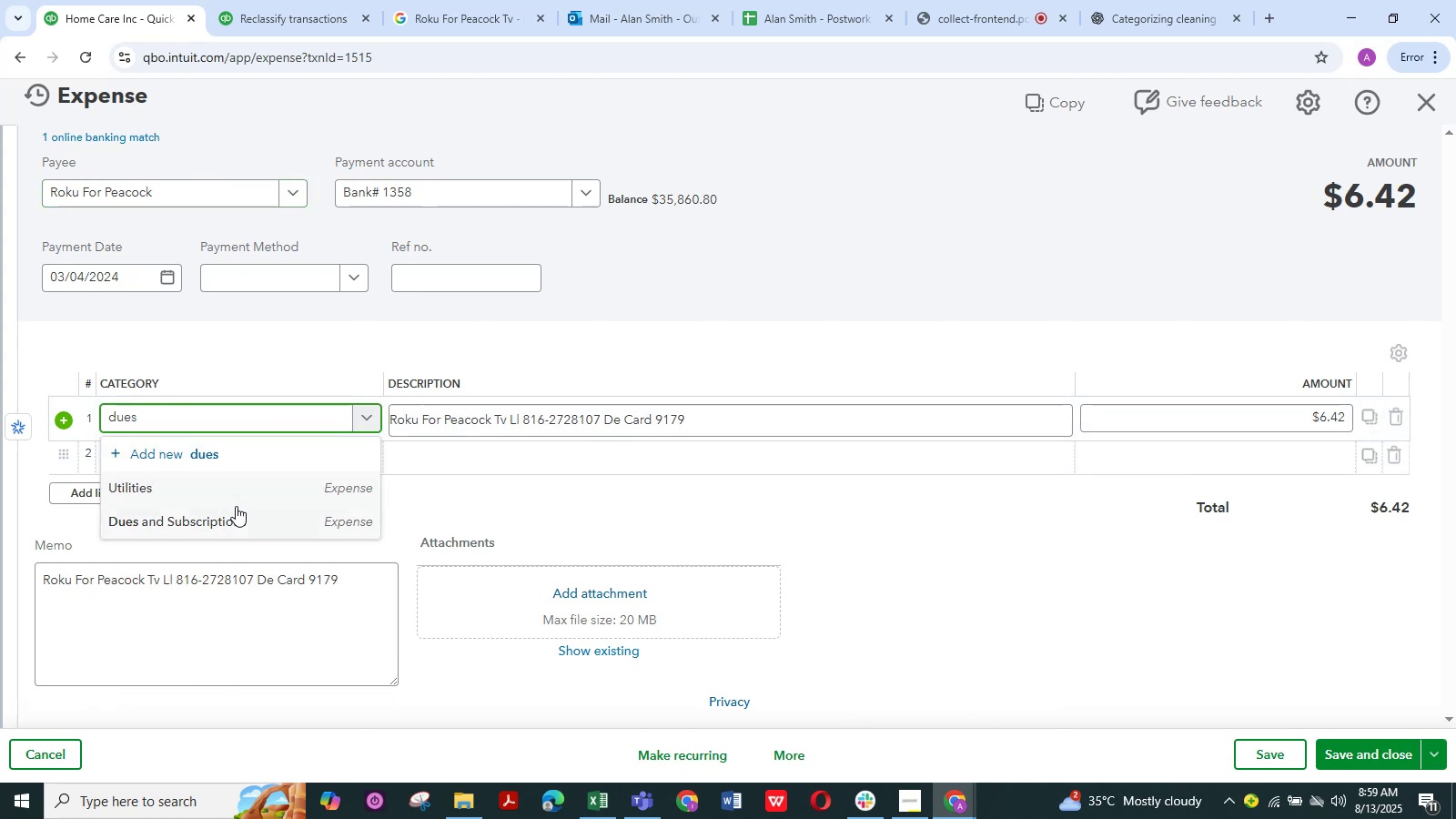 
left_click_drag(start_coordinate=[234, 512], to_coordinate=[241, 512])
 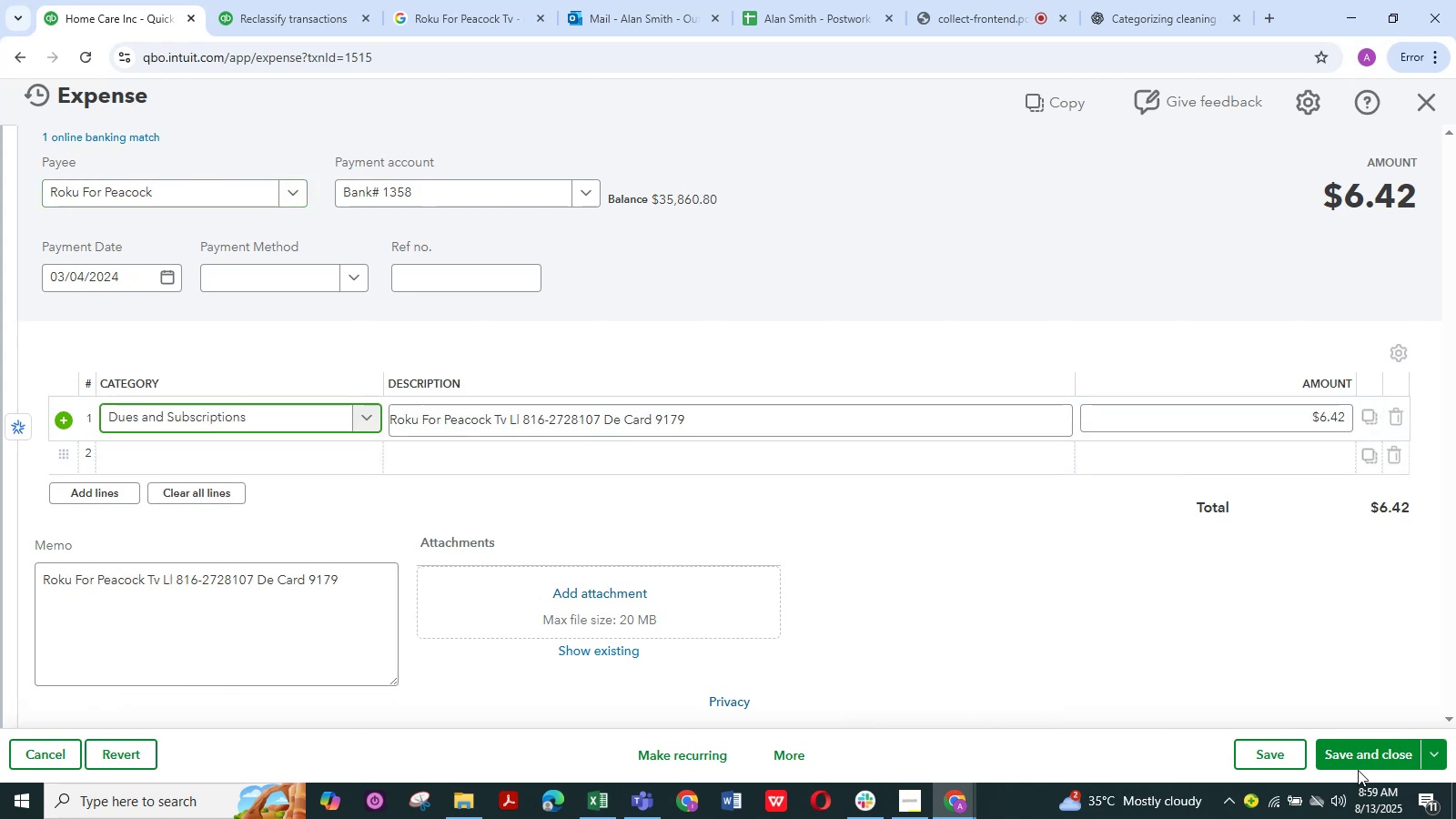 
left_click([1365, 763])
 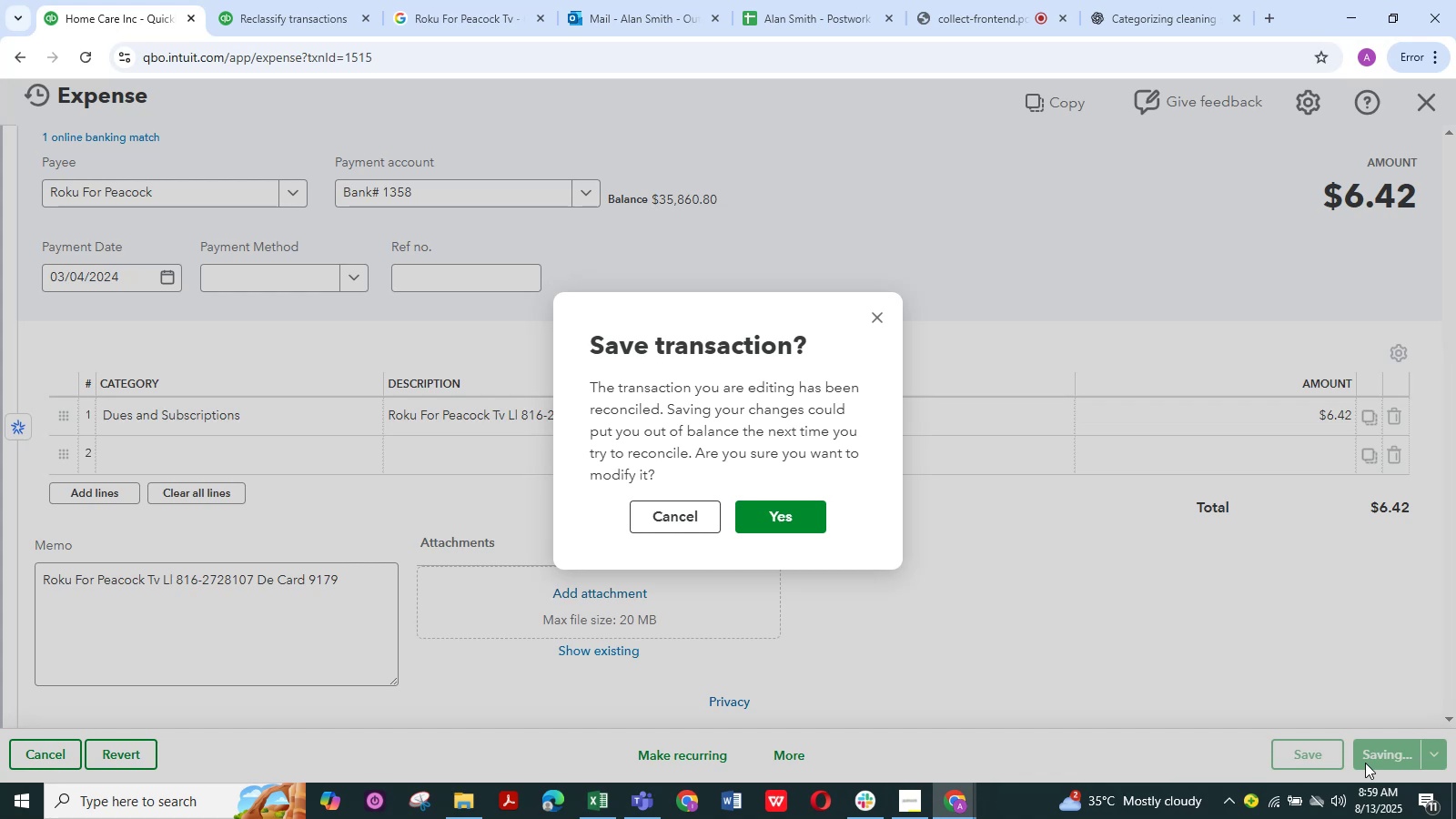 
wait(15.33)
 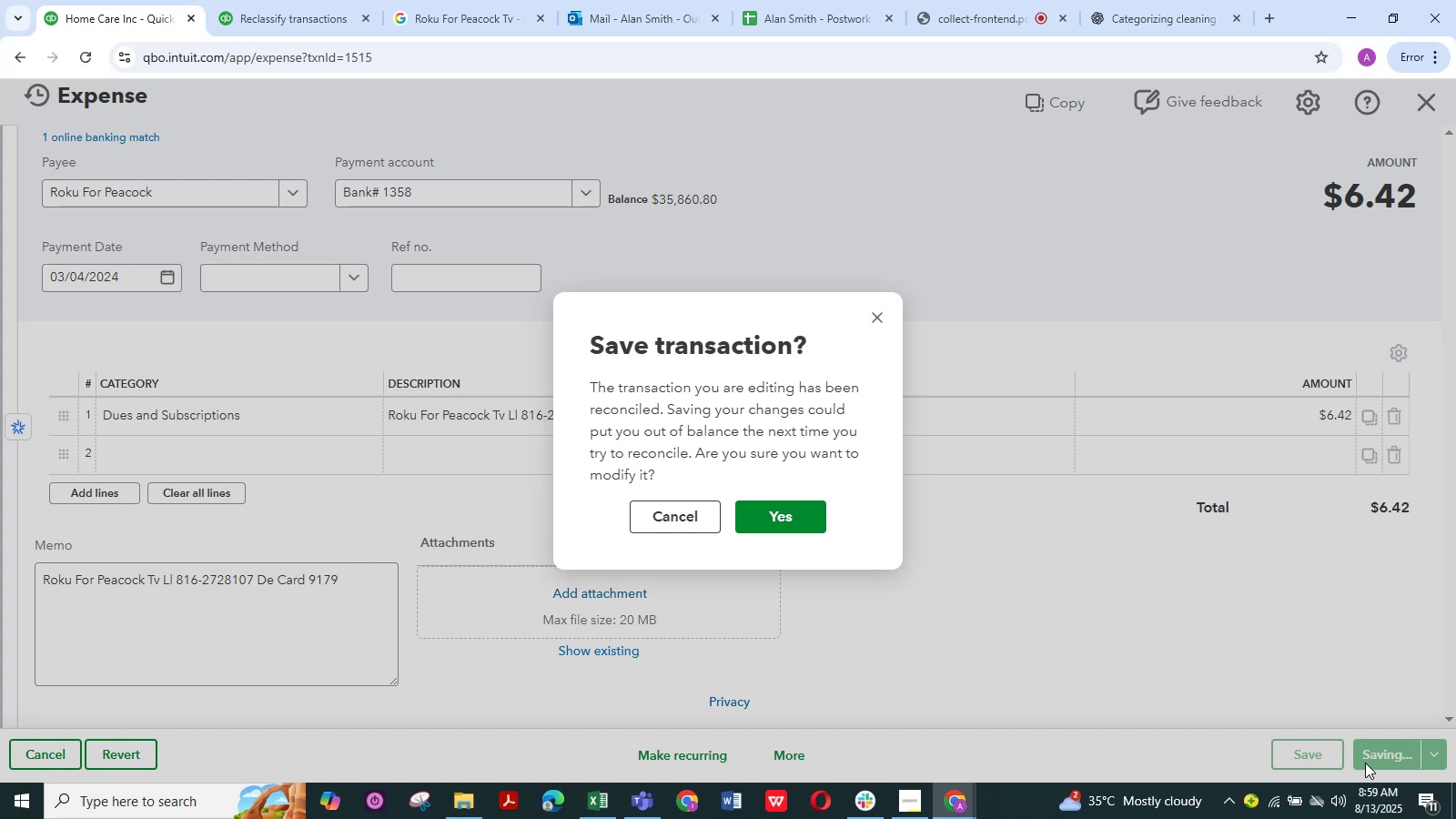 
left_click([804, 529])
 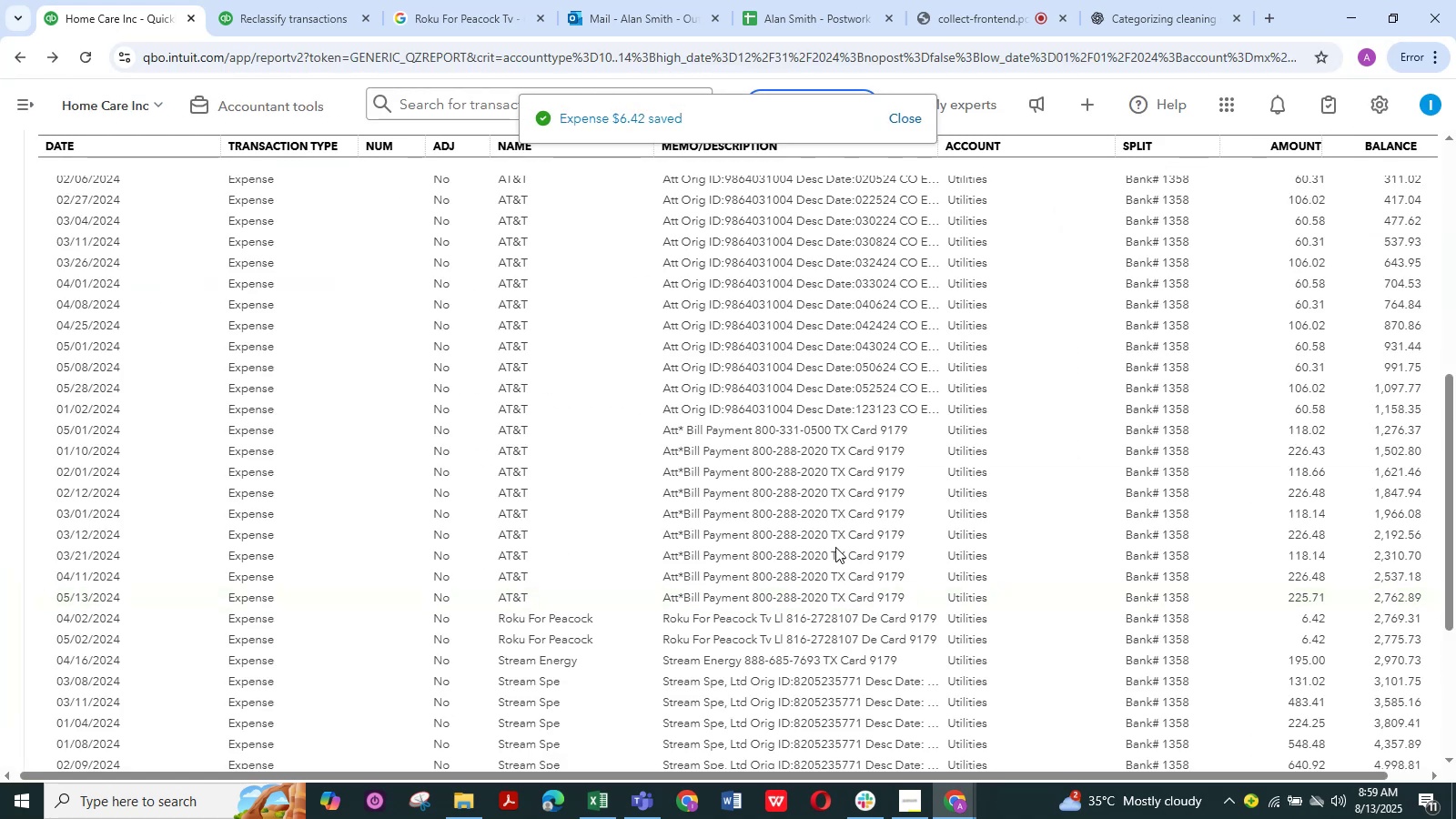 
wait(11.31)
 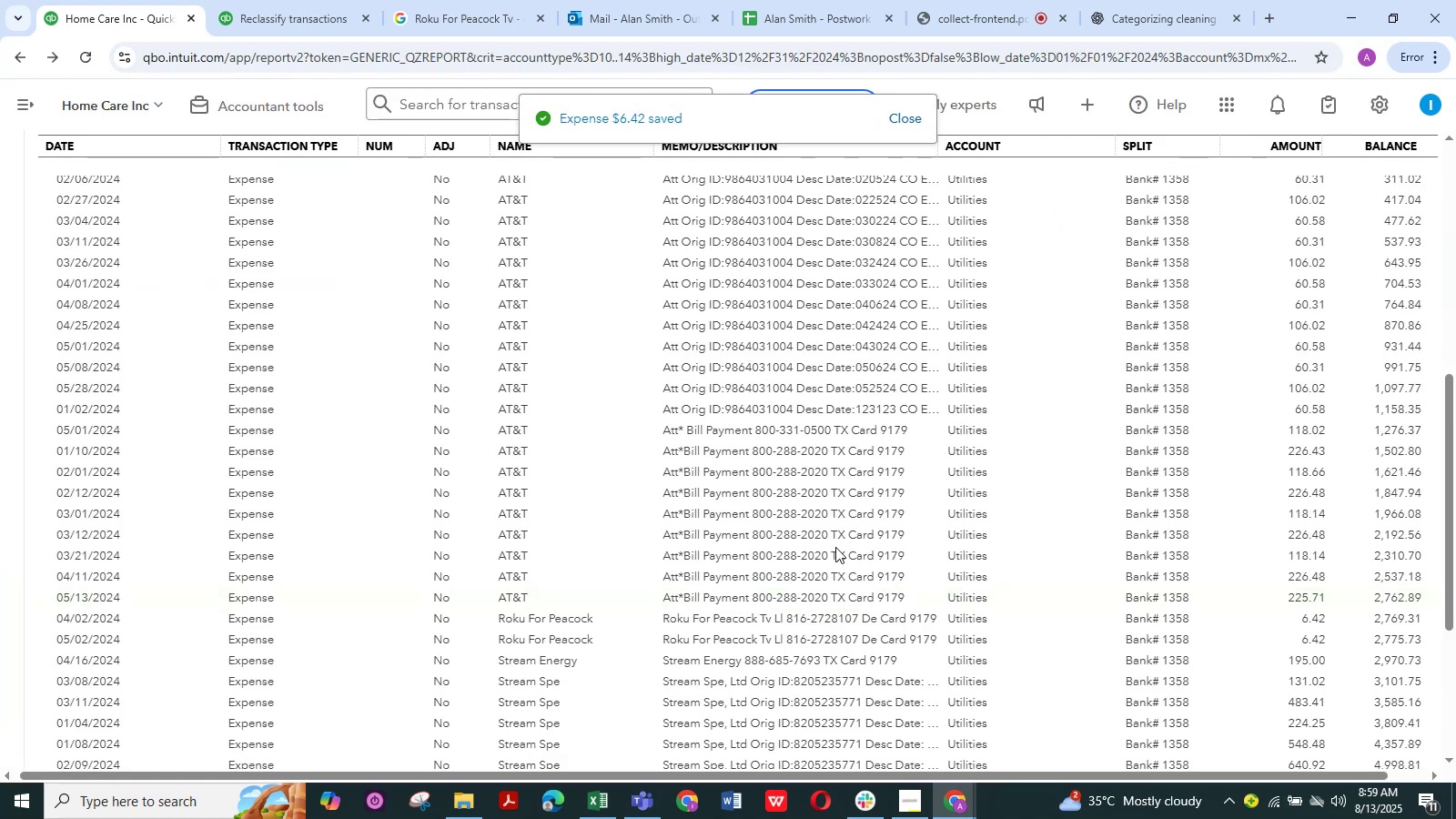 
scroll: coordinate [772, 517], scroll_direction: down, amount: 1.0
 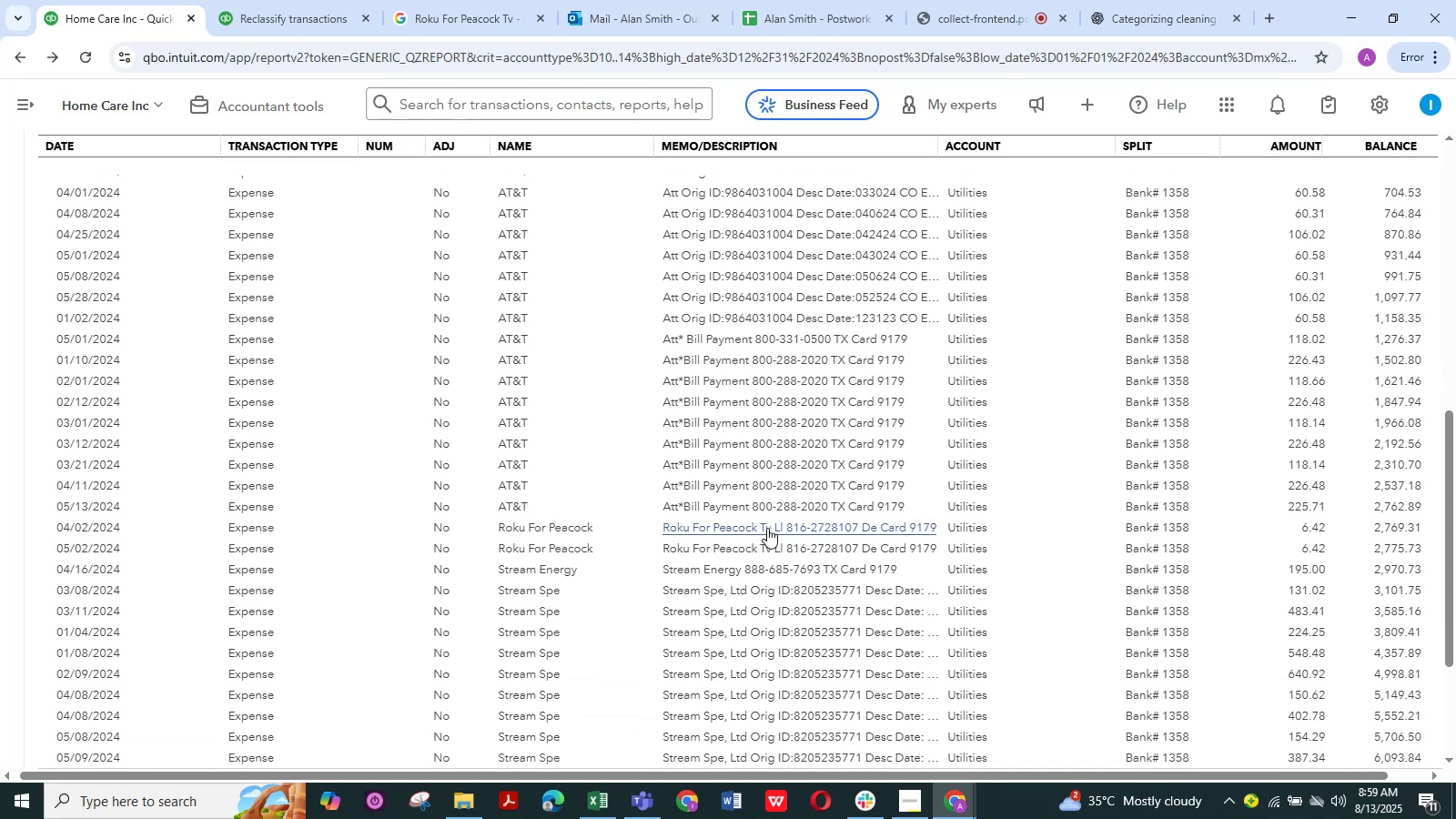 
left_click([767, 528])
 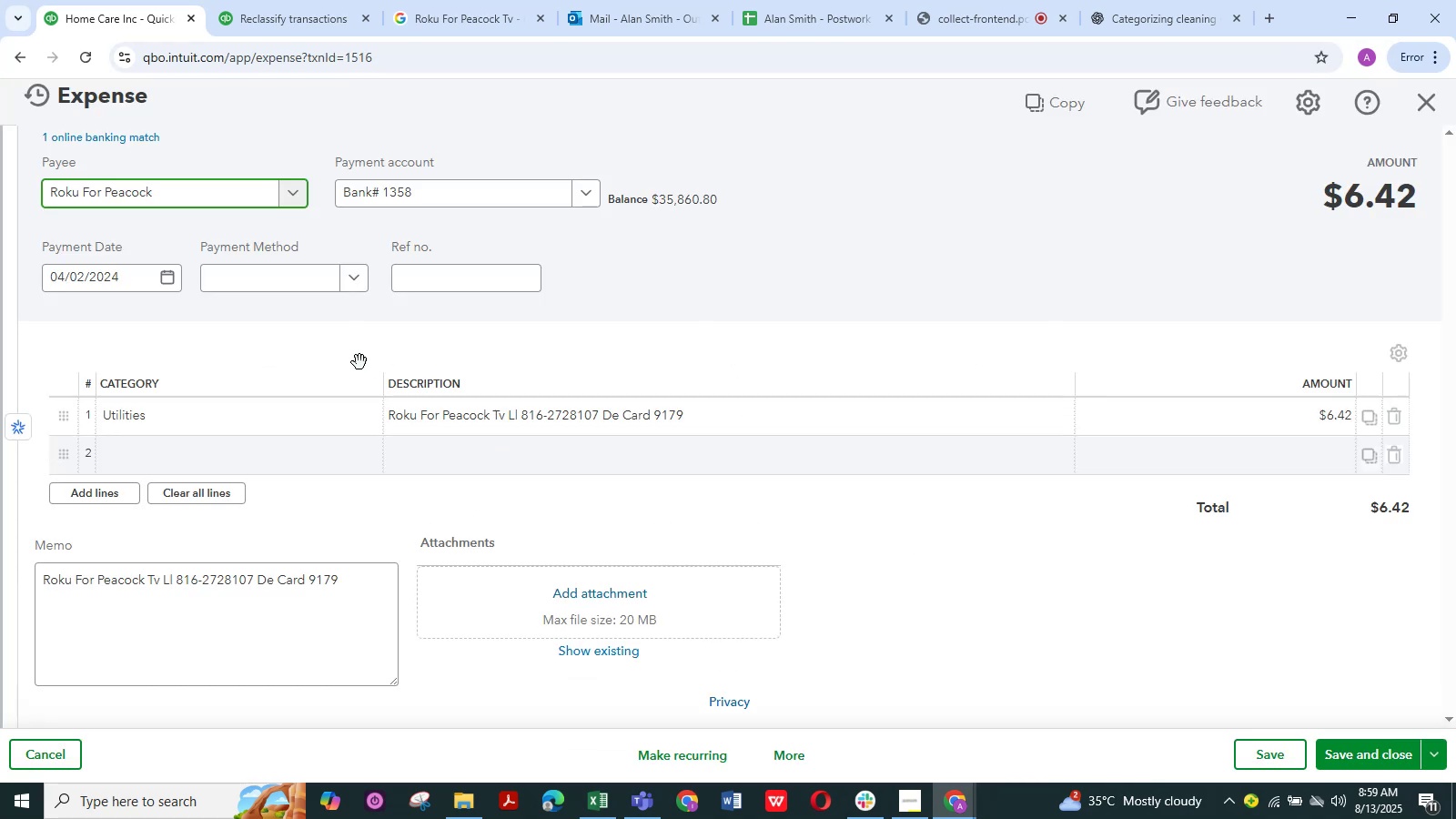 
left_click([267, 410])
 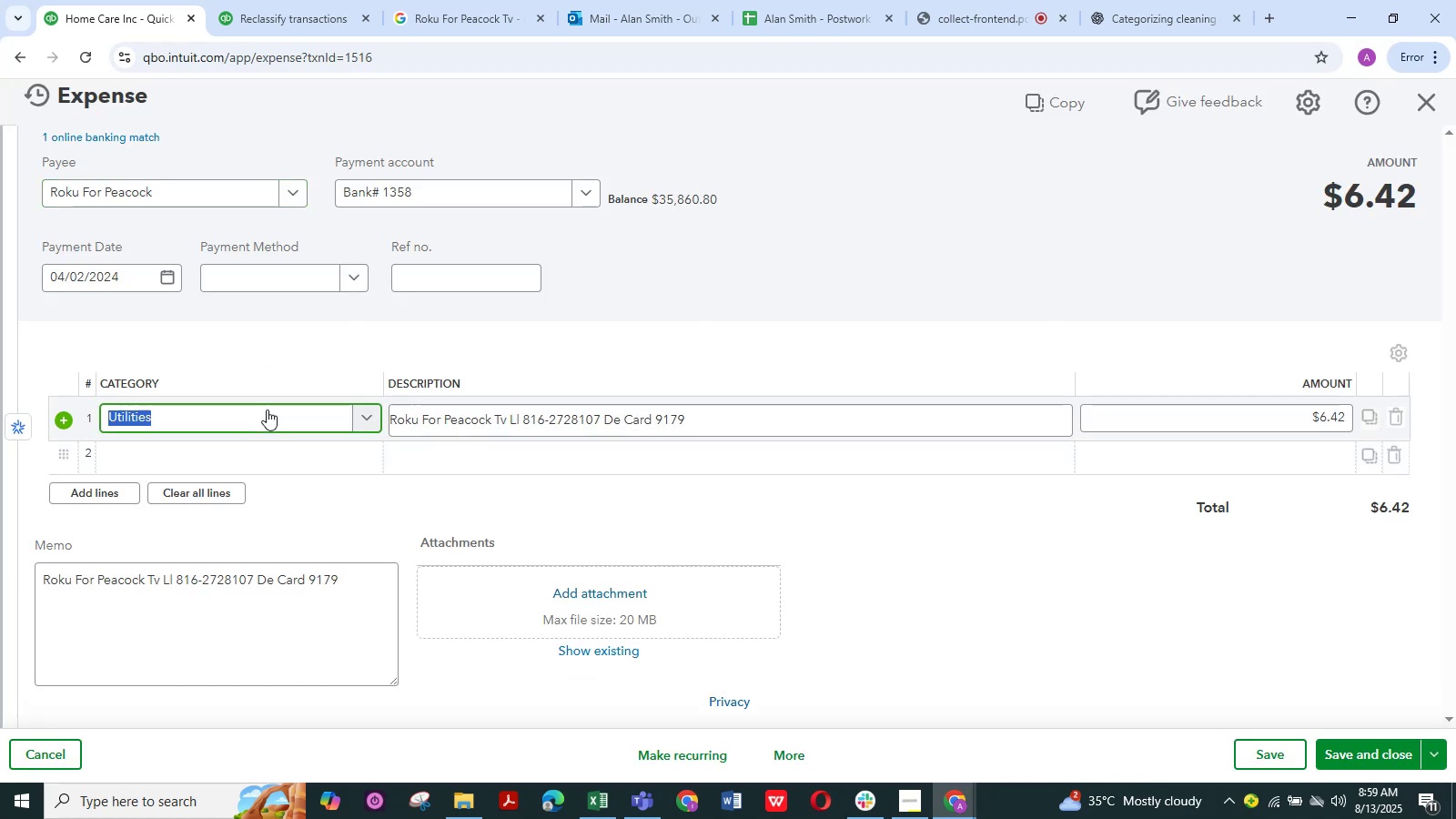 
type(dues)
 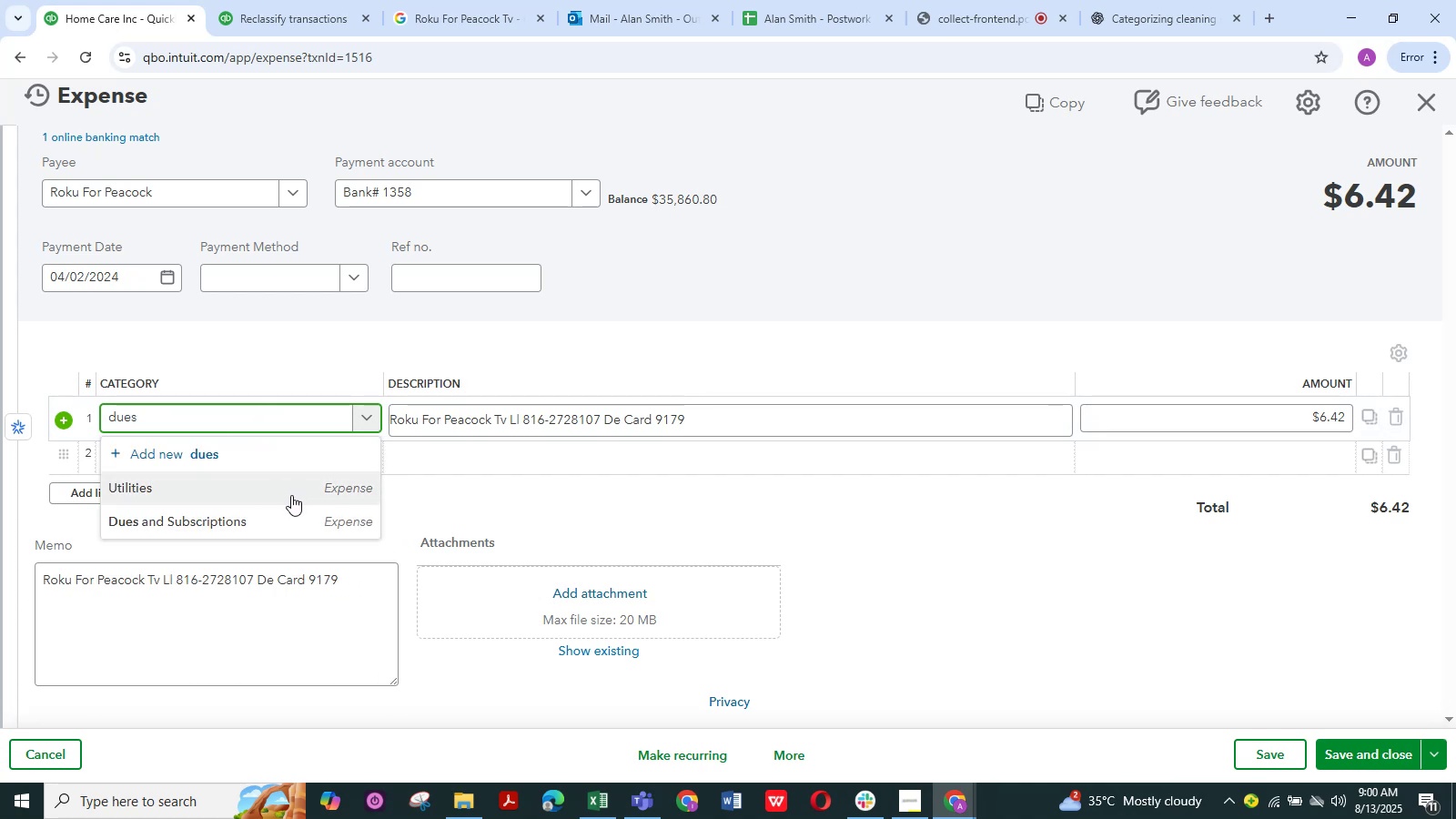 
left_click([283, 512])
 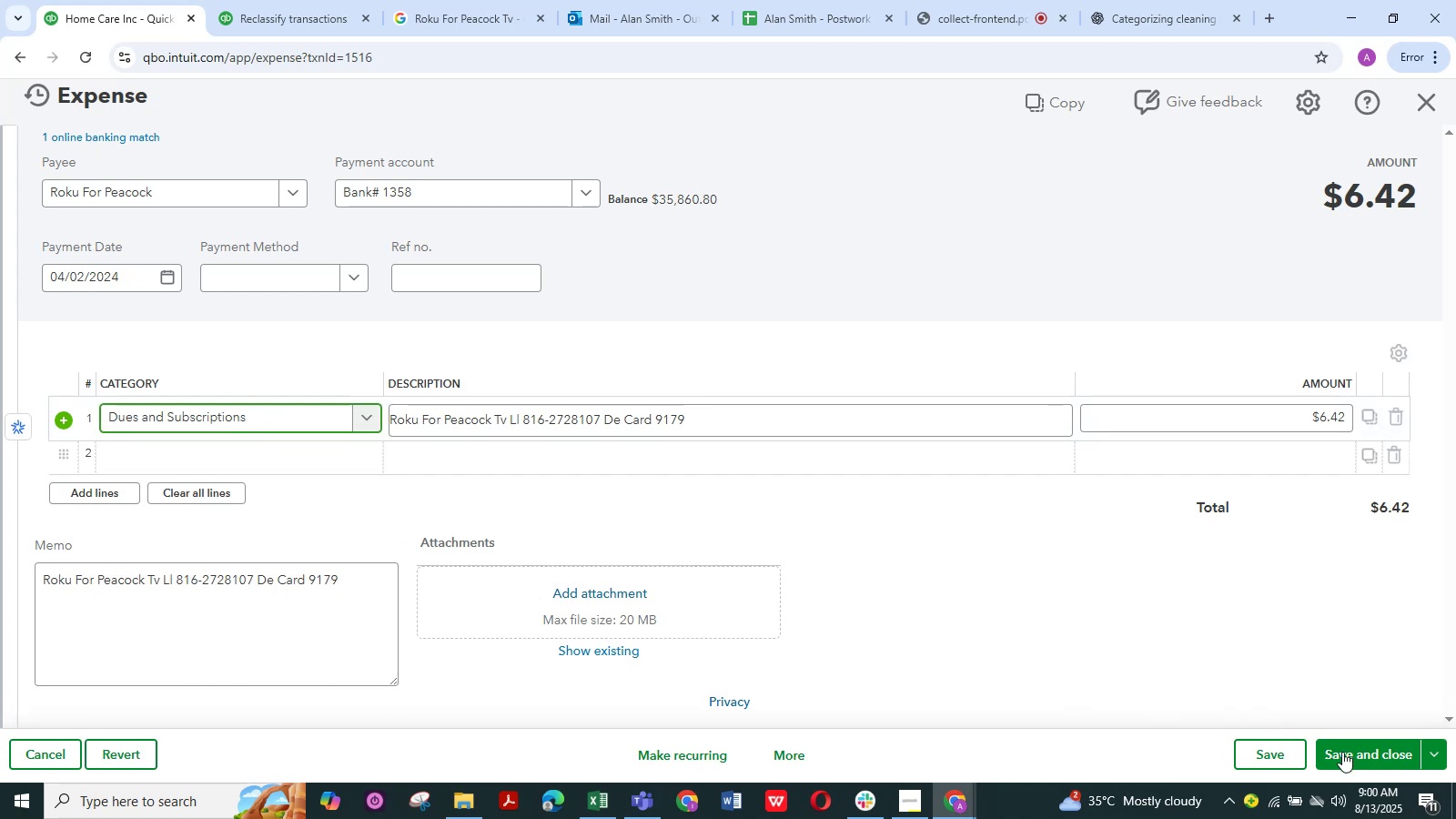 
left_click([1349, 752])
 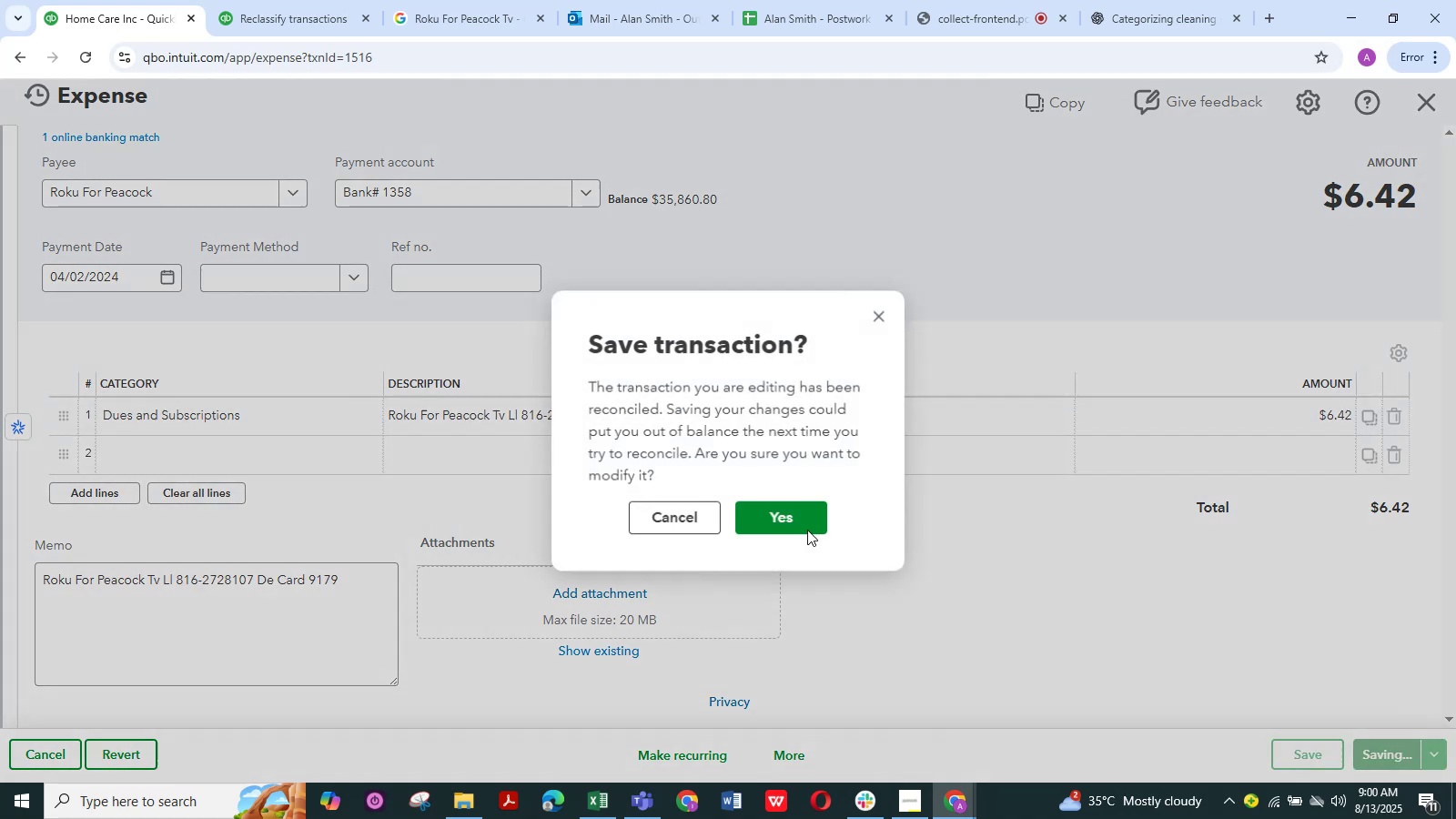 
left_click([782, 527])
 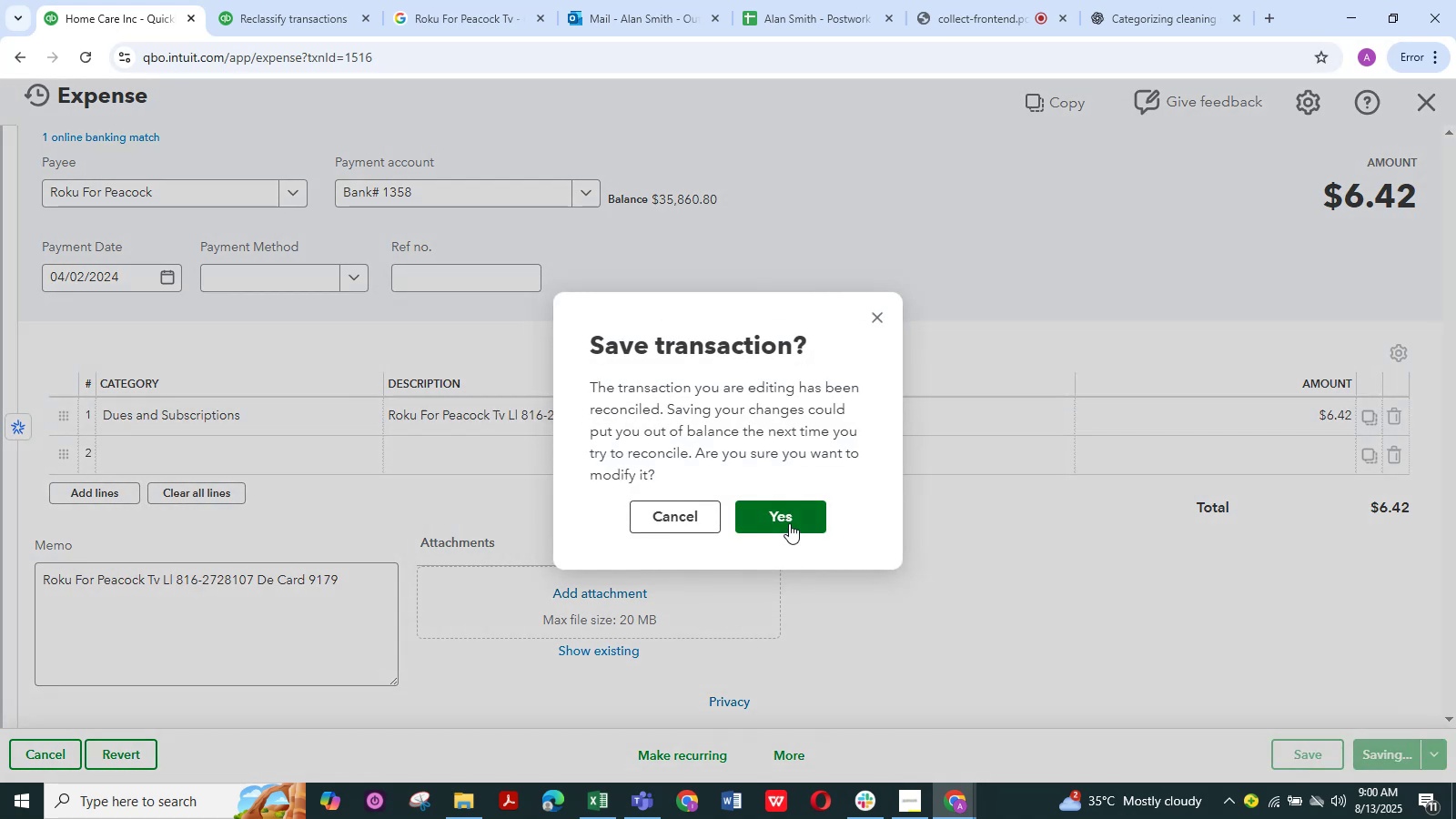 
left_click([789, 523])
 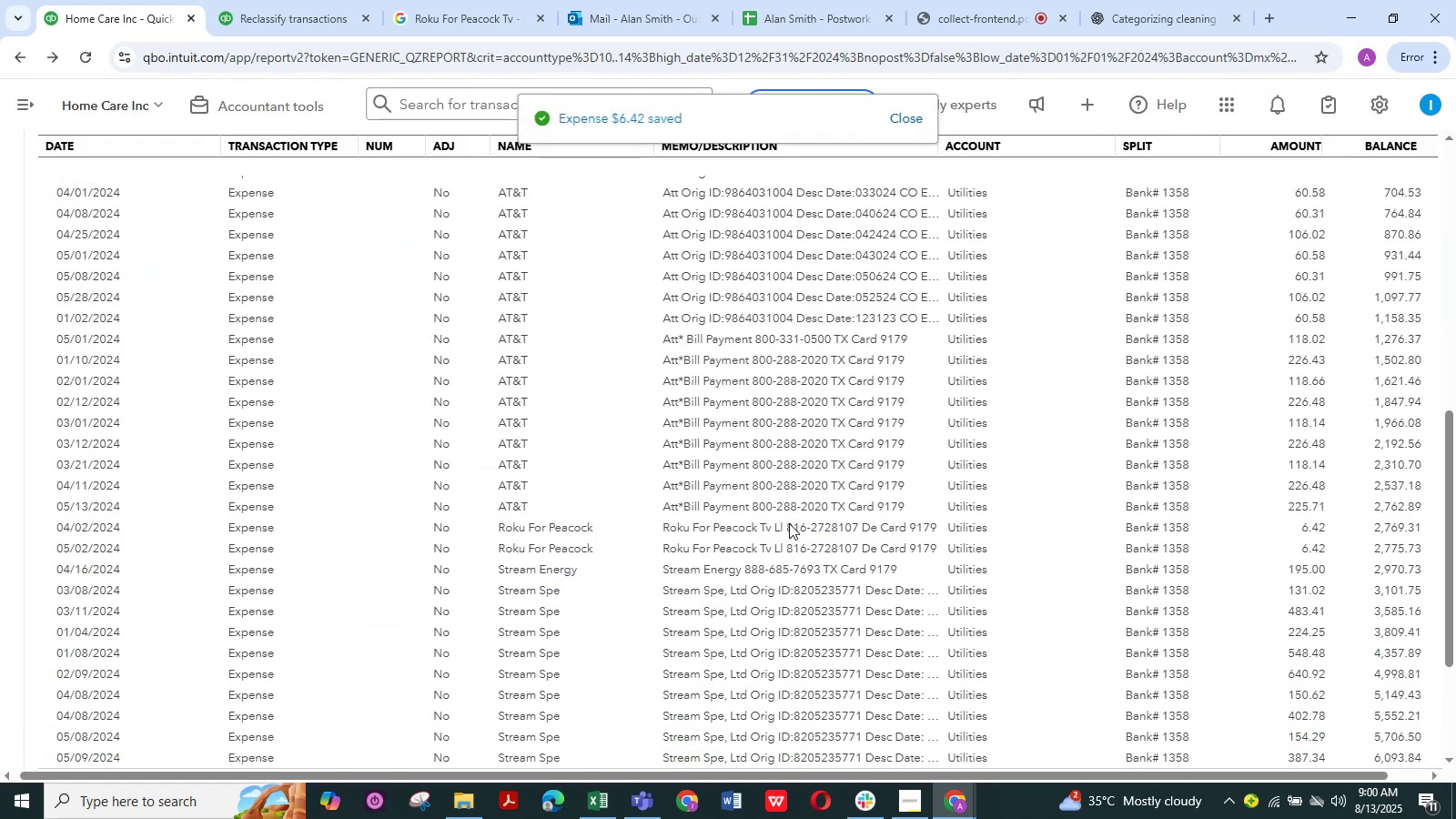 
mouse_move([753, 522])
 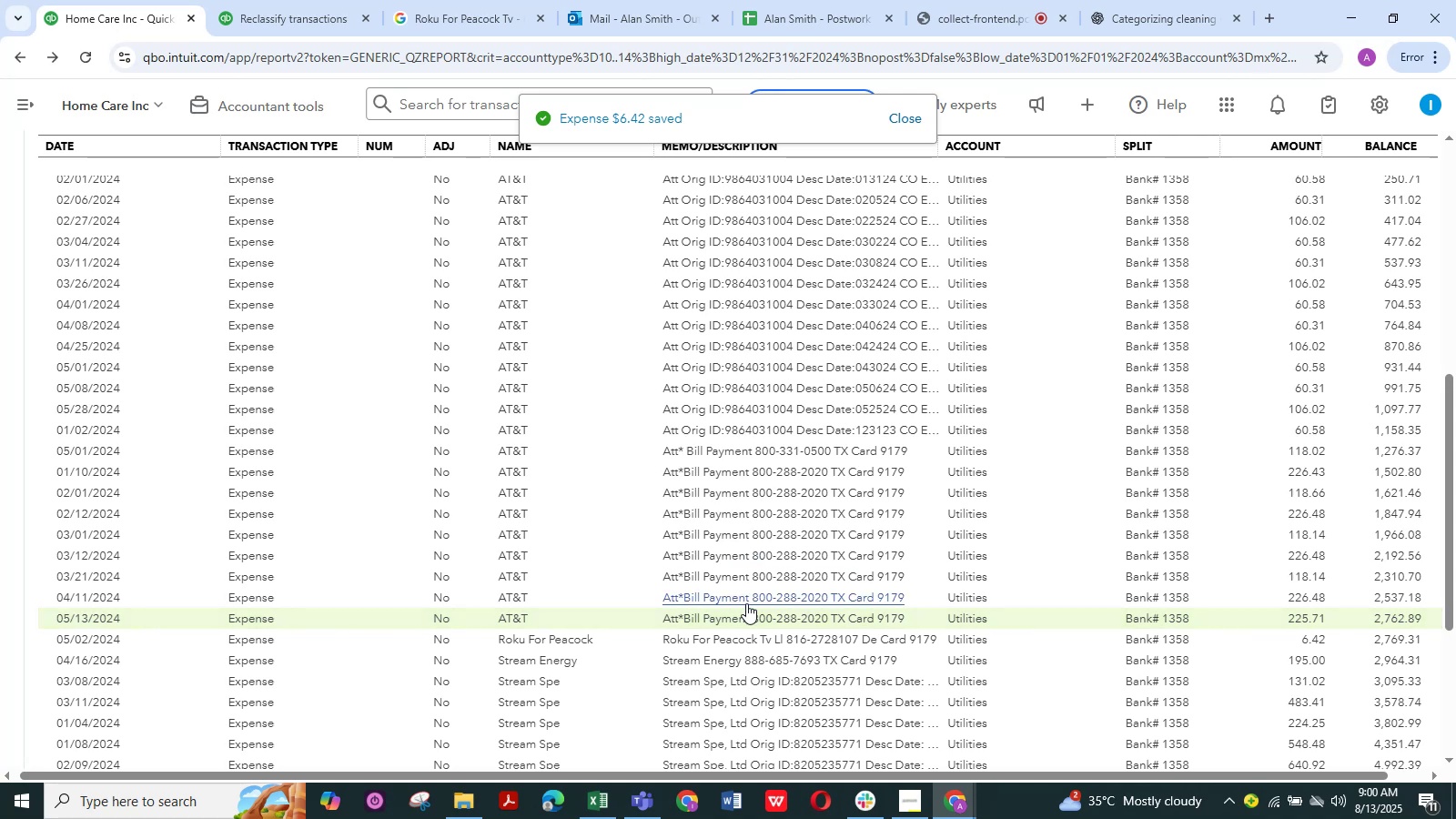 
scroll: coordinate [746, 603], scroll_direction: down, amount: 1.0
 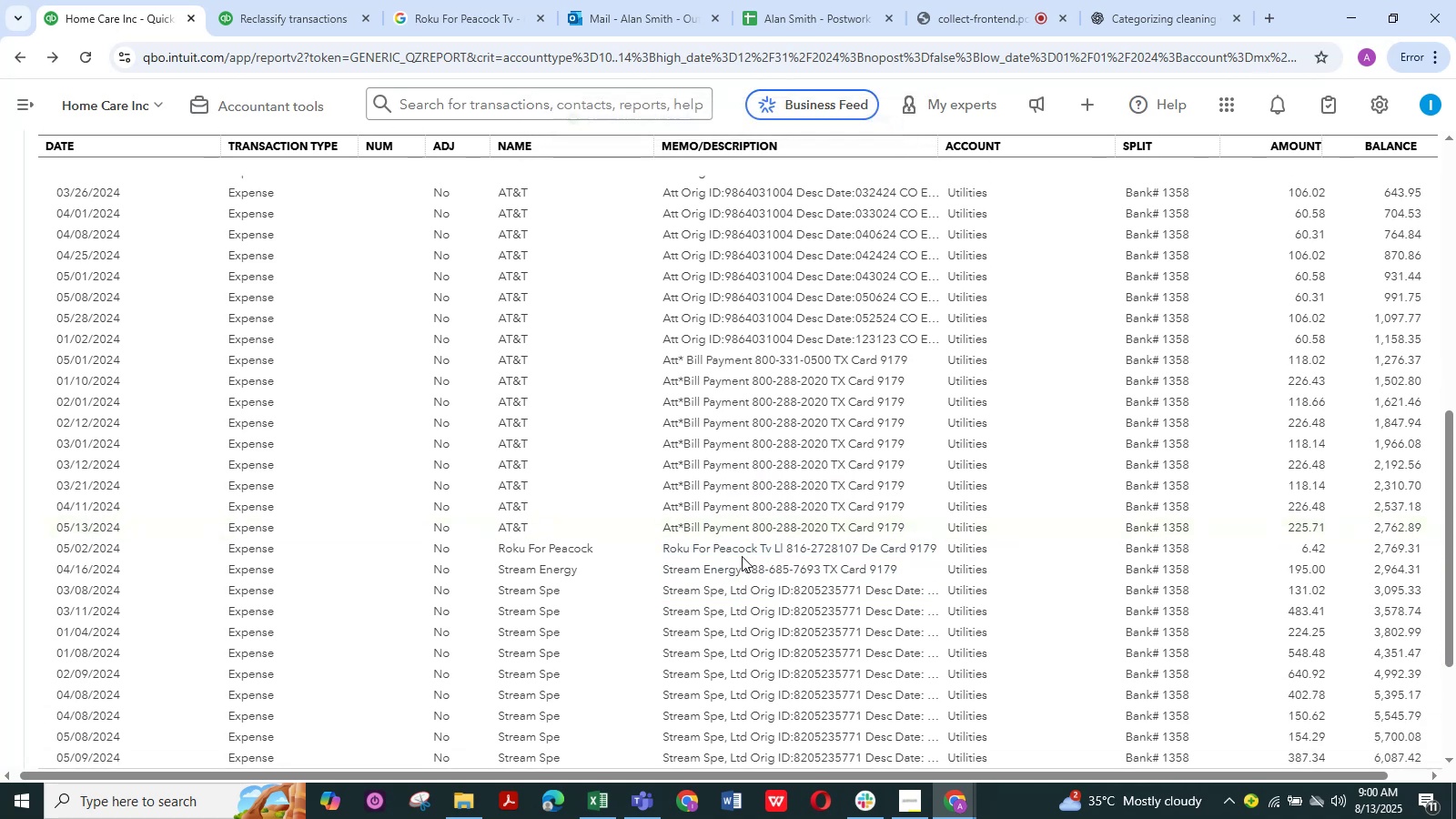 
left_click([745, 545])
 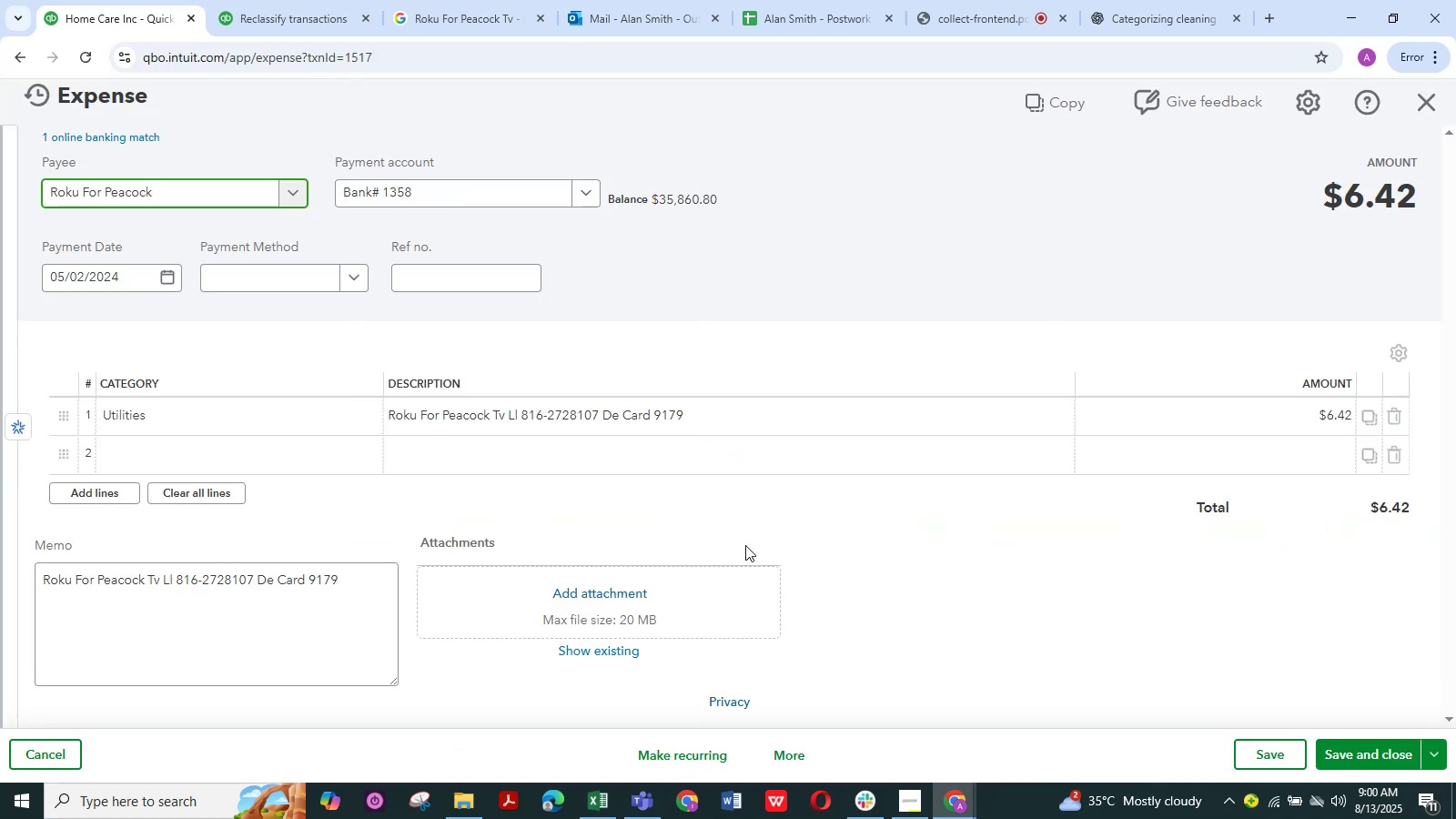 
left_click([216, 410])
 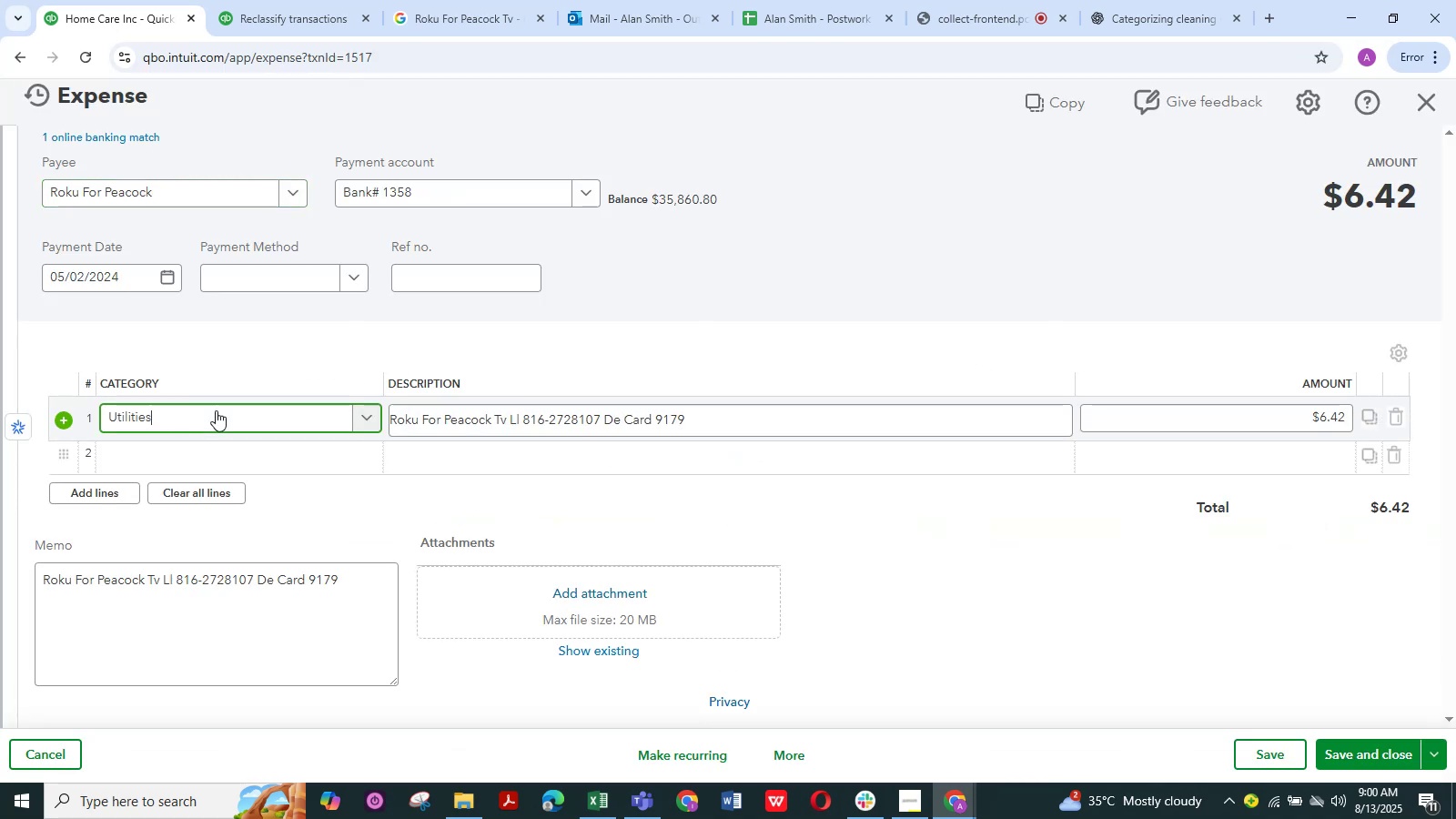 
left_click([216, 410])
 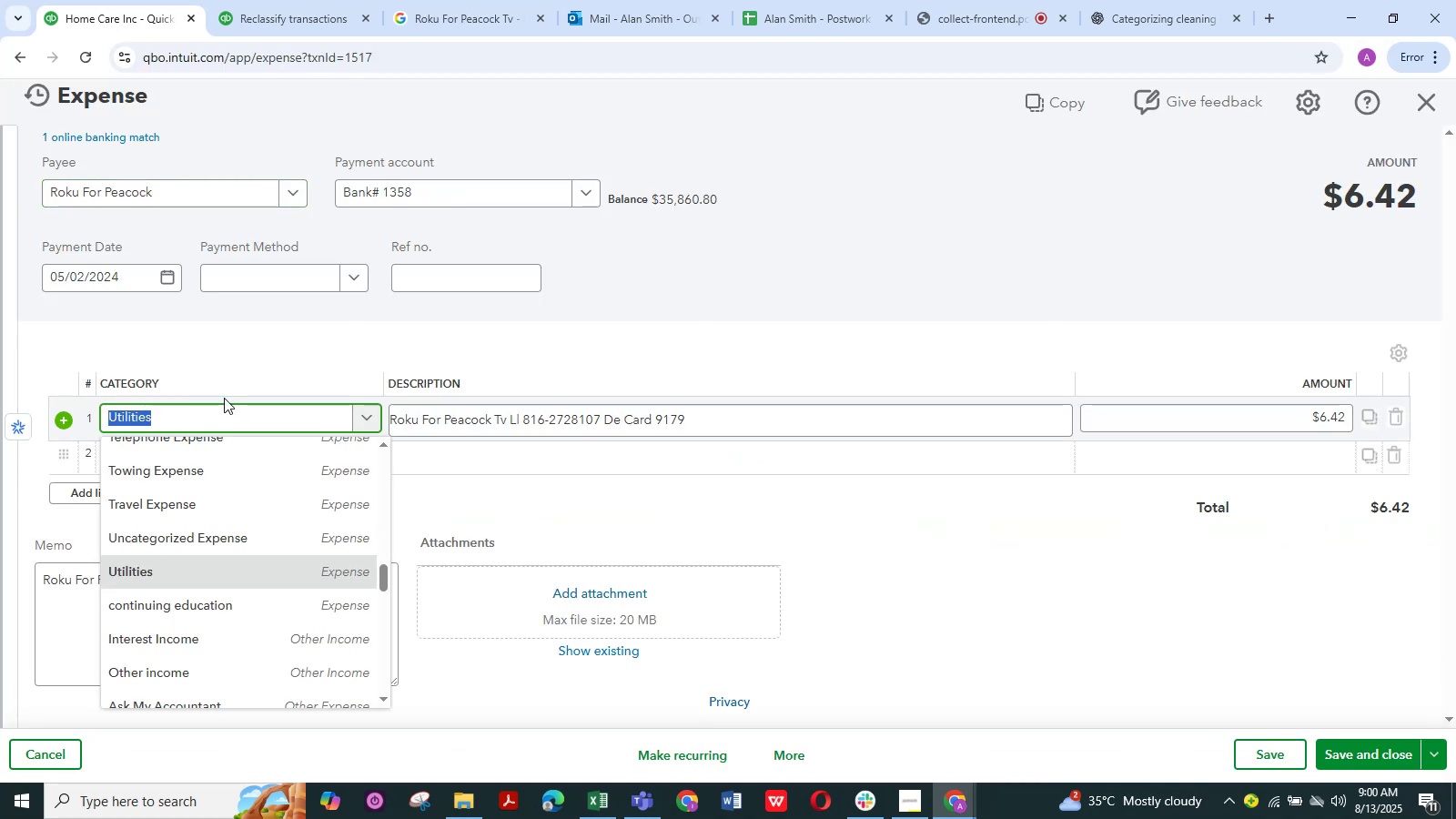 
type(dues)
 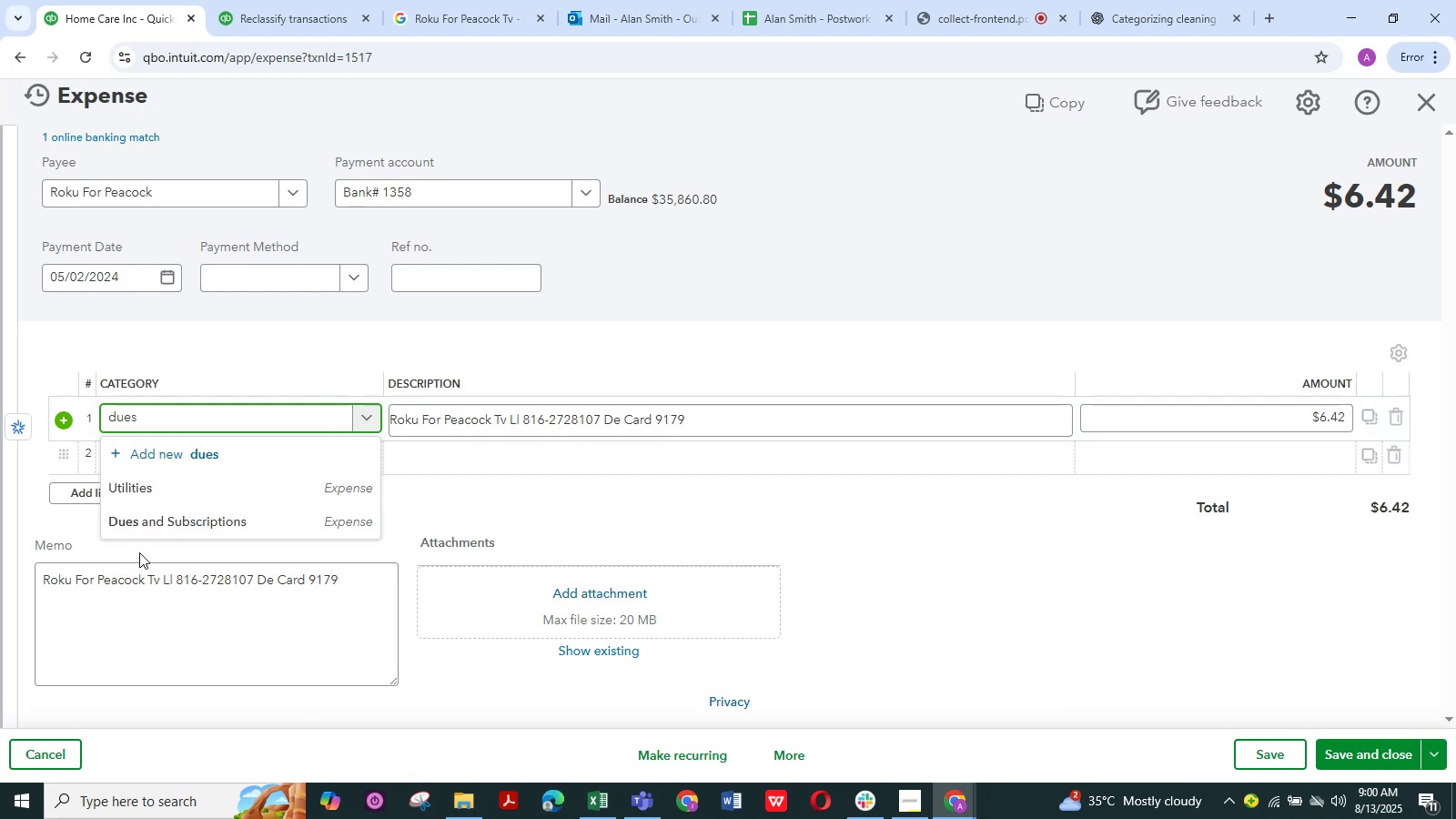 
left_click_drag(start_coordinate=[157, 529], to_coordinate=[165, 529])
 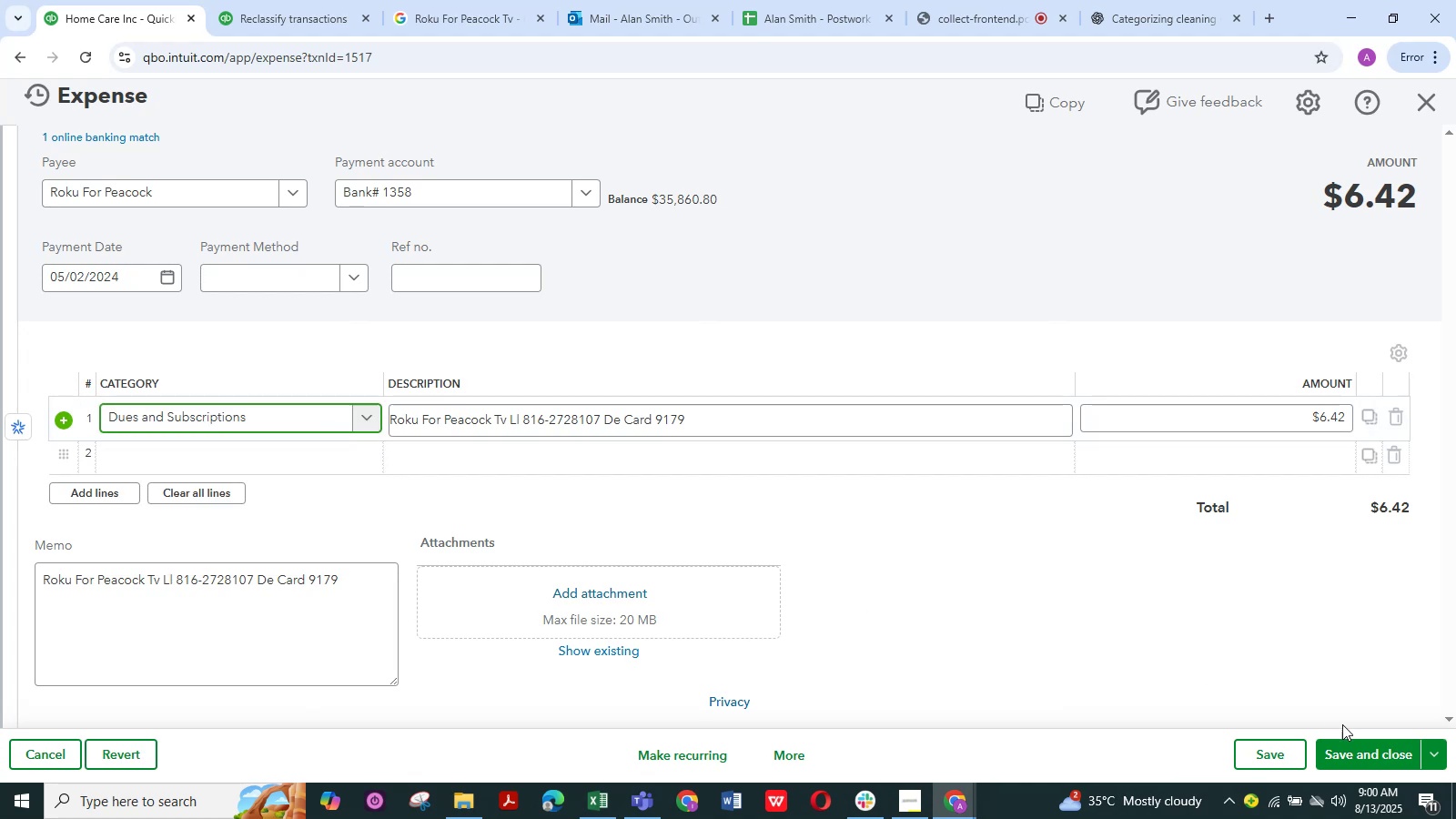 
left_click([1373, 749])
 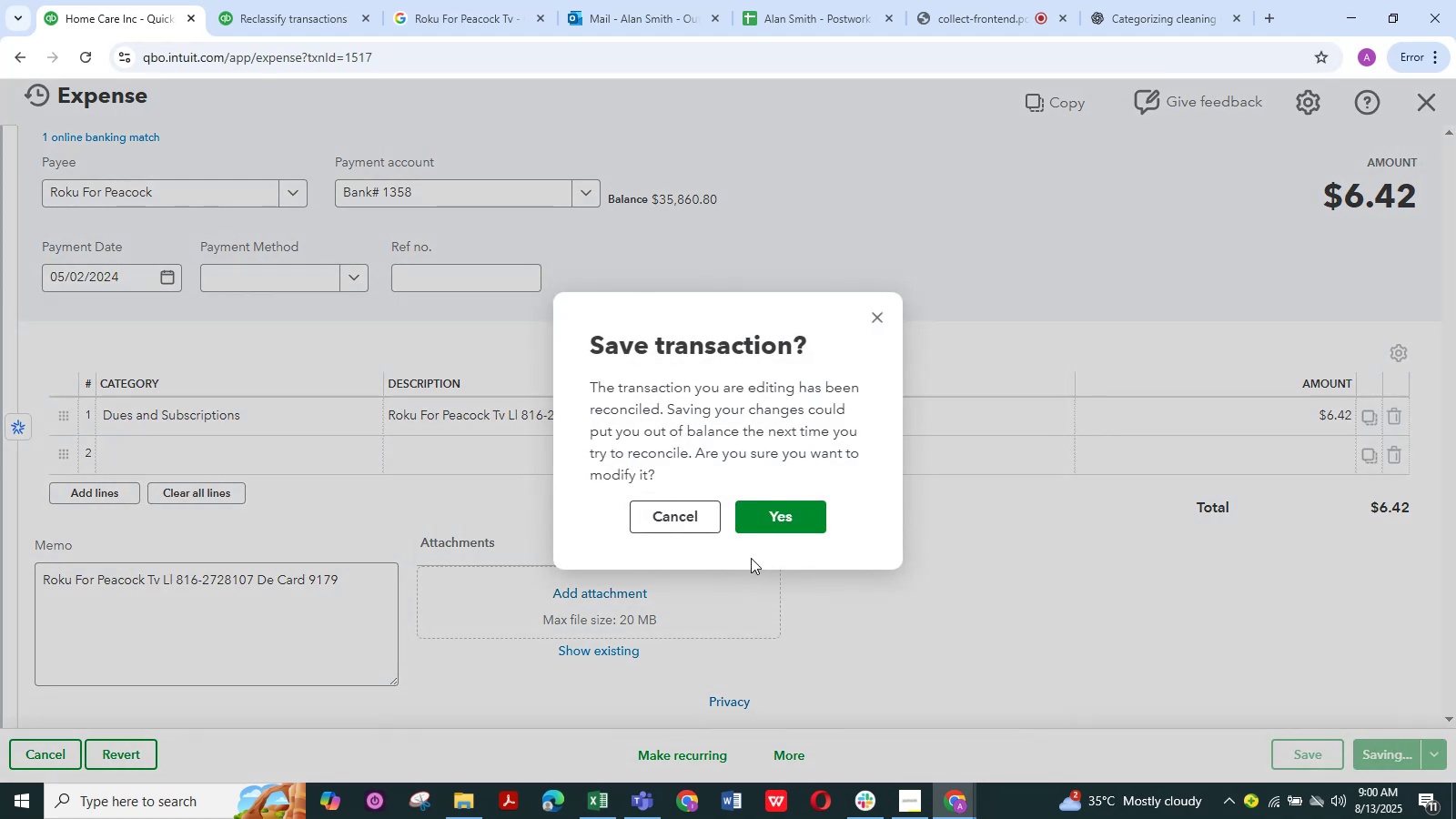 
left_click([795, 527])
 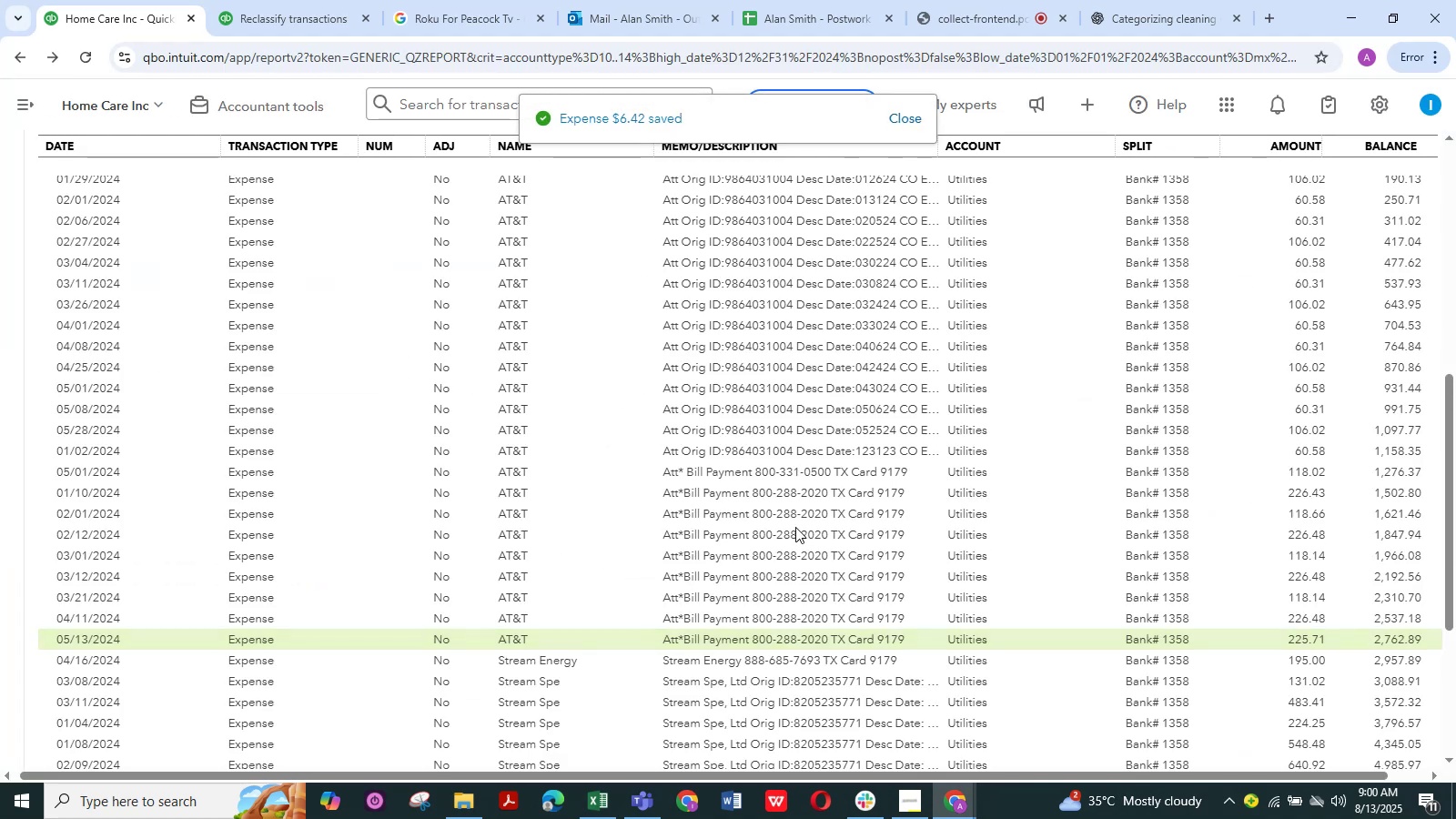 
wait(6.07)
 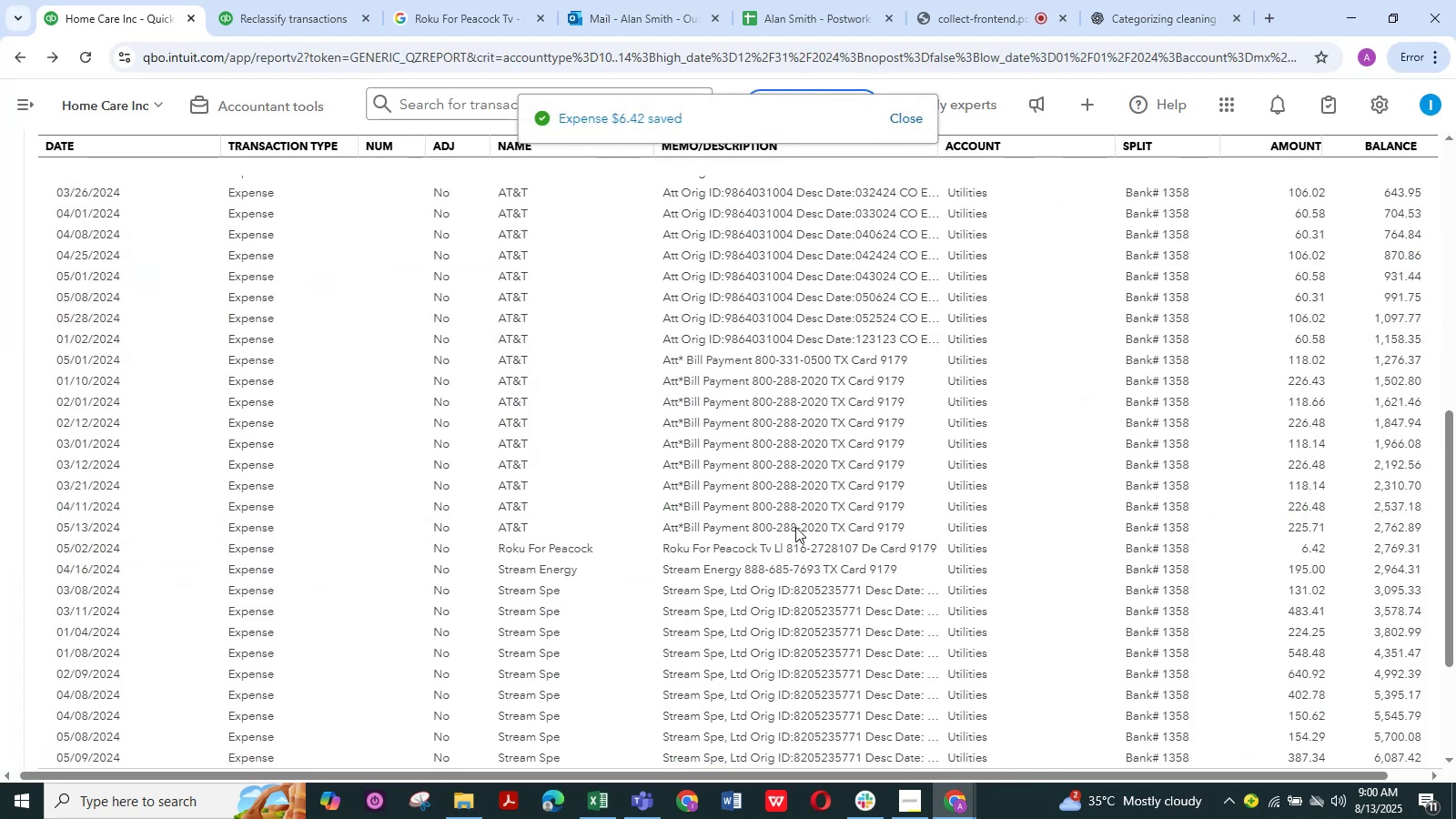 
scroll: coordinate [762, 453], scroll_direction: down, amount: 3.0
 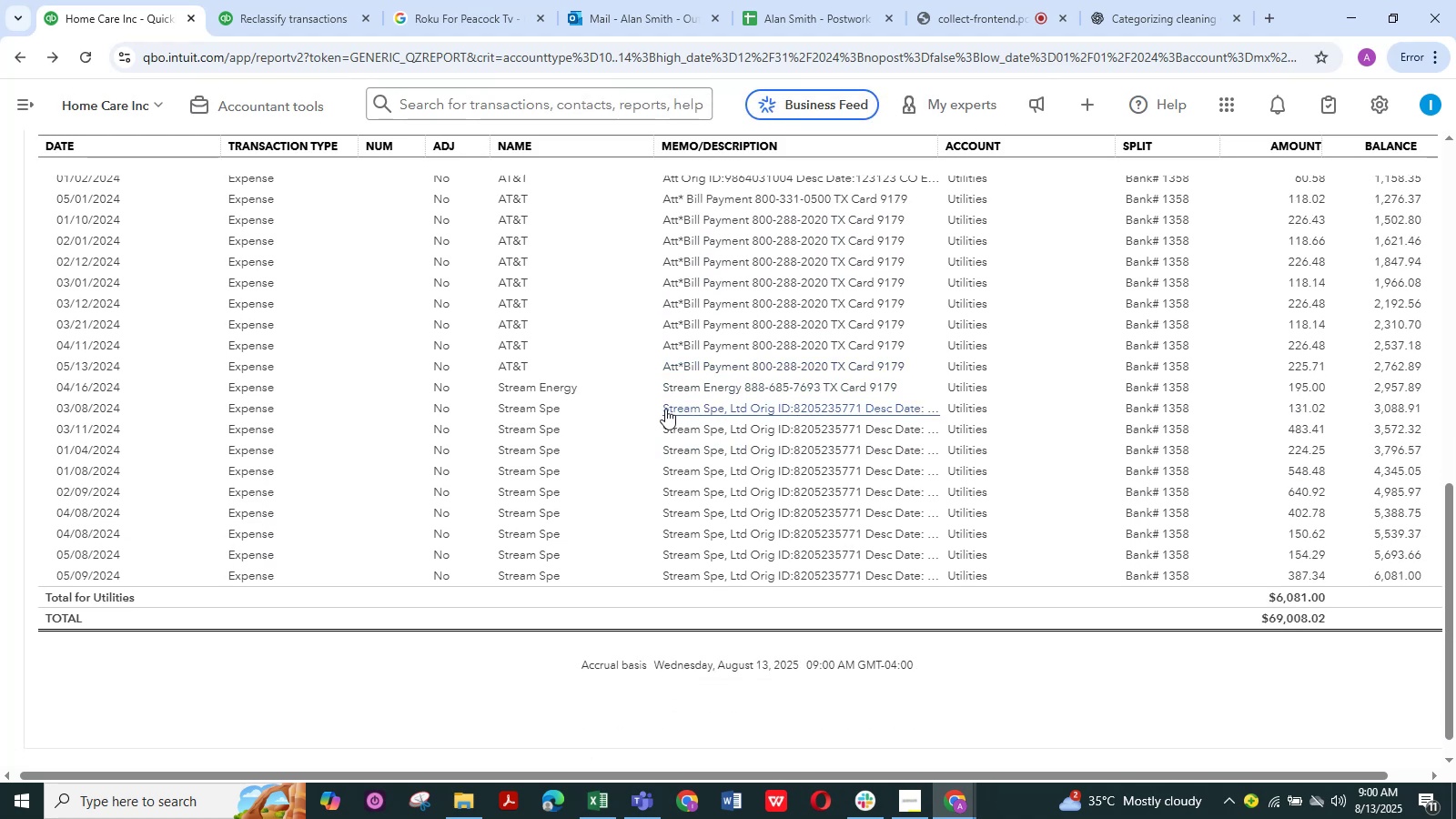 
left_click_drag(start_coordinate=[661, 409], to_coordinate=[626, 412])
 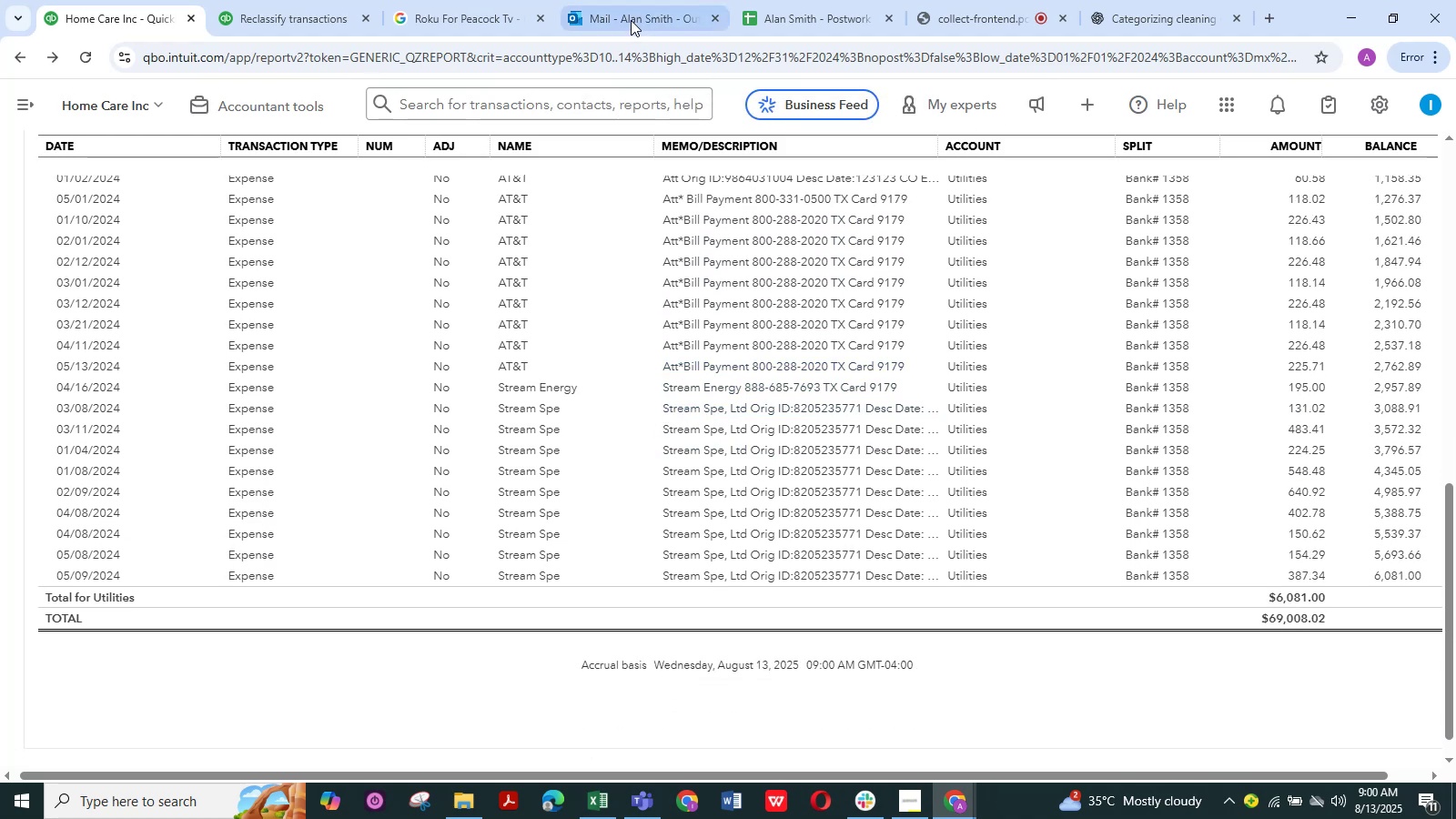 
key(Control+C)
 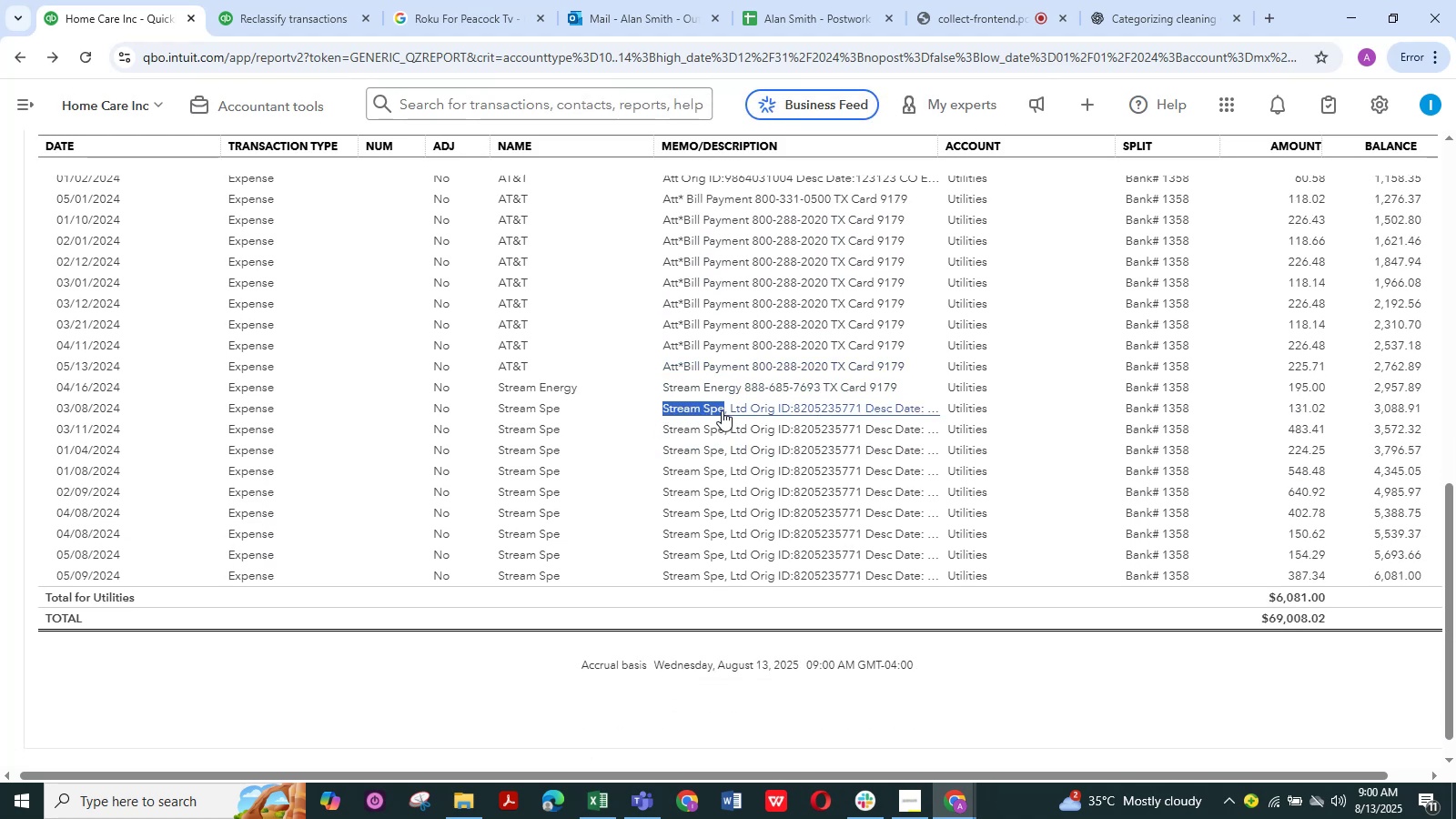 
key(Control+C)
 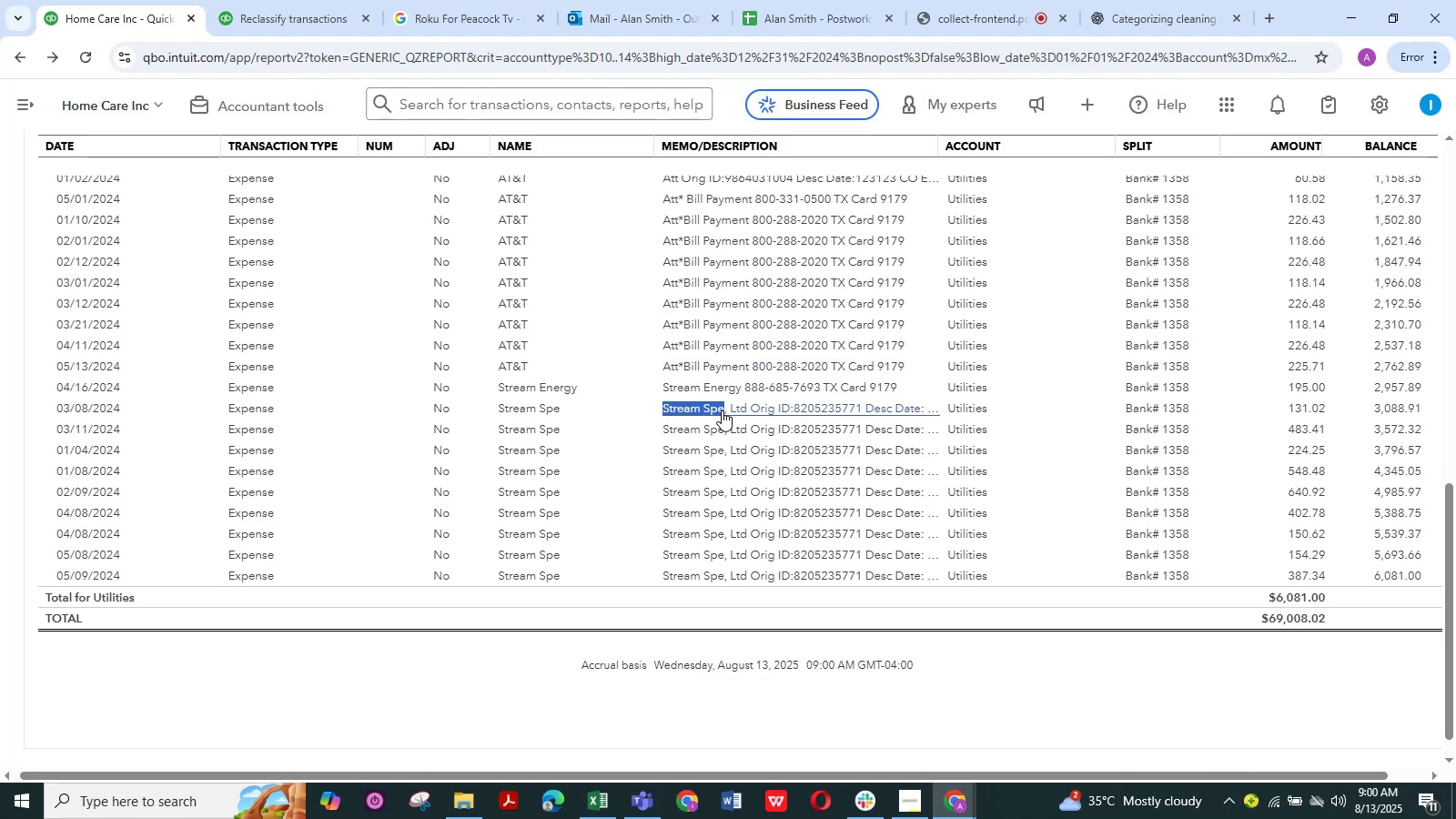 
key(Control+C)
 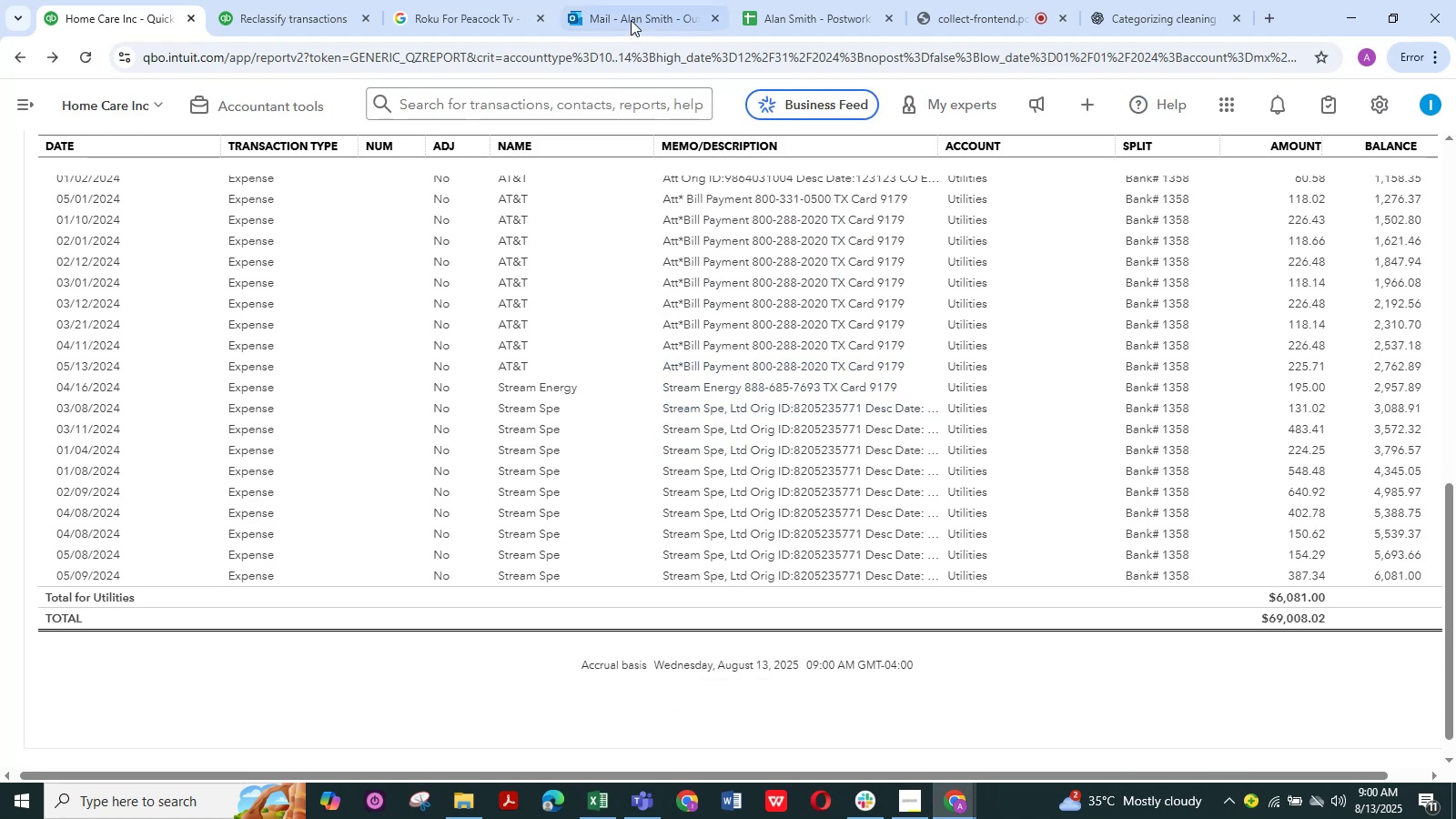 
left_click([449, 0])
 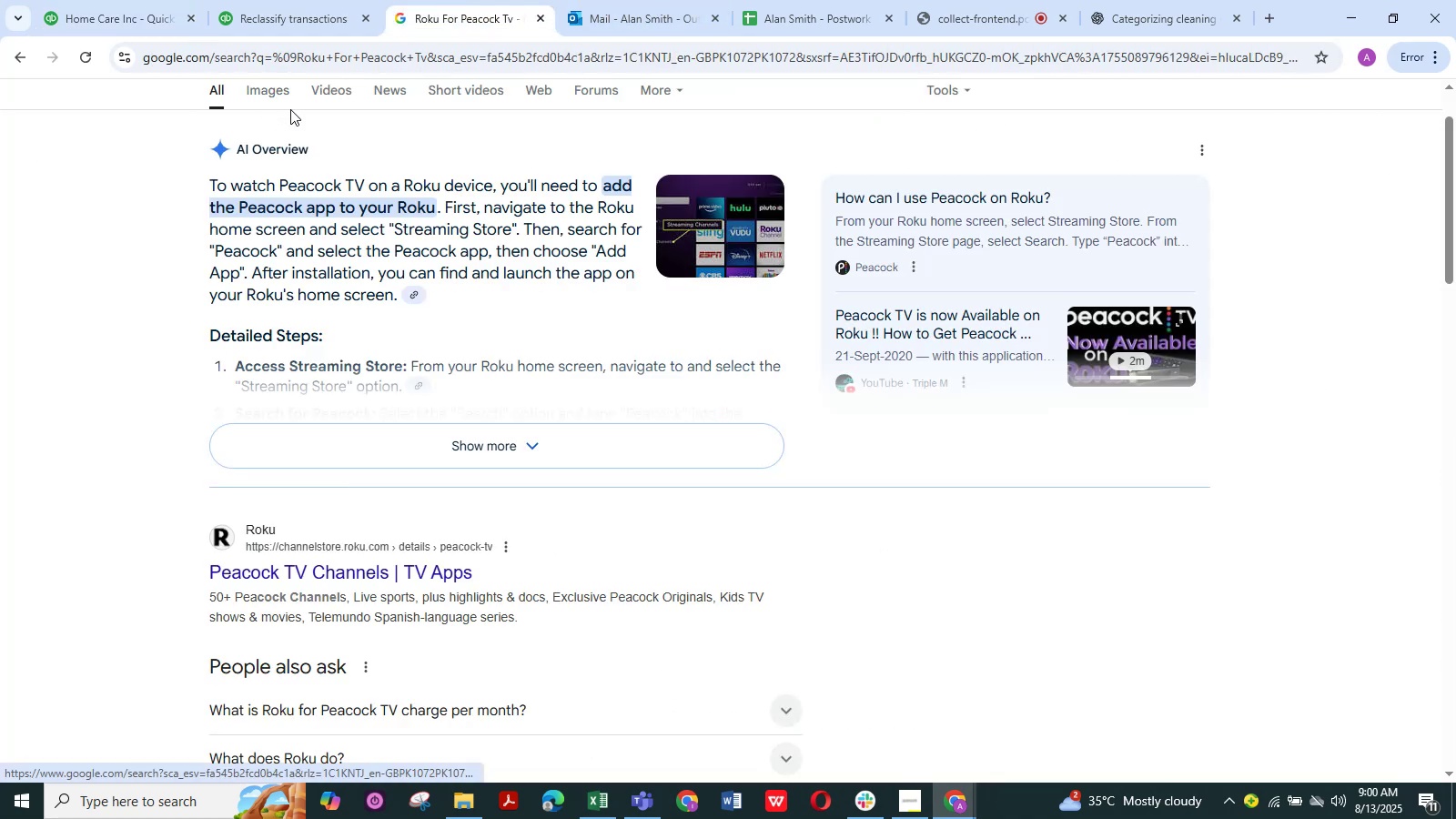 
scroll: coordinate [334, 108], scroll_direction: up, amount: 3.0
 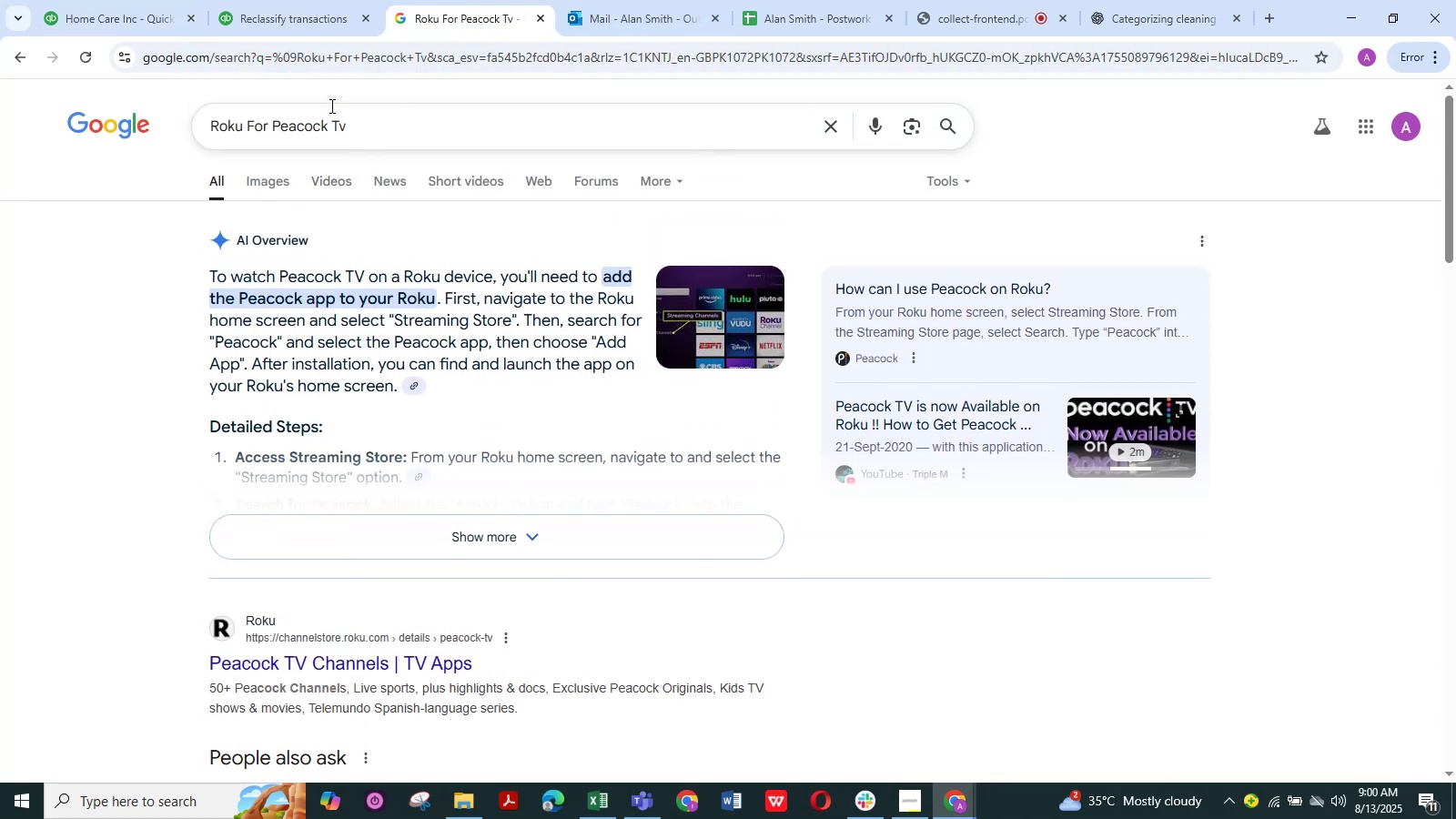 
left_click_drag(start_coordinate=[327, 106], to_coordinate=[288, 107])
 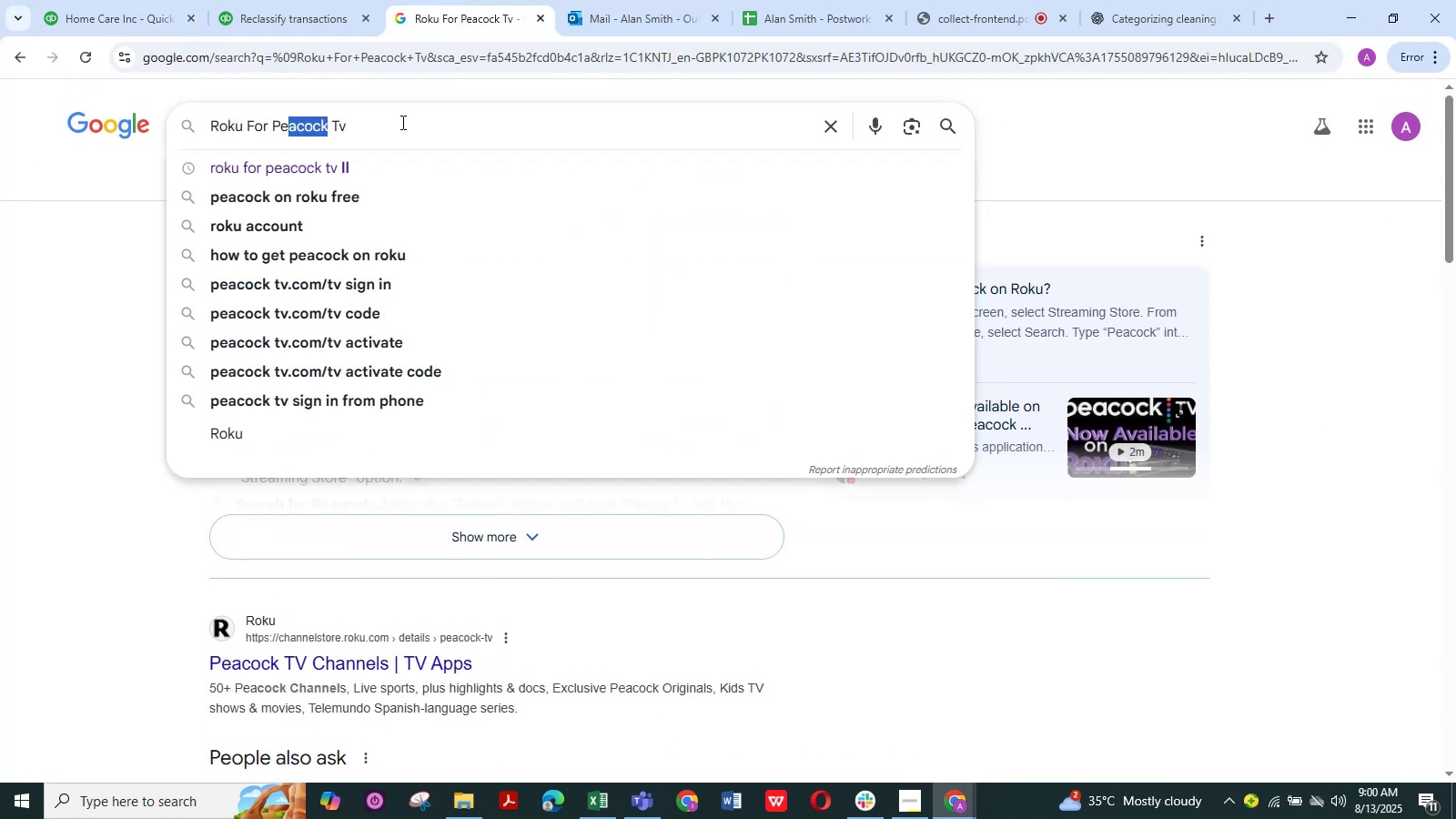 
left_click_drag(start_coordinate=[398, 121], to_coordinate=[130, 118])
 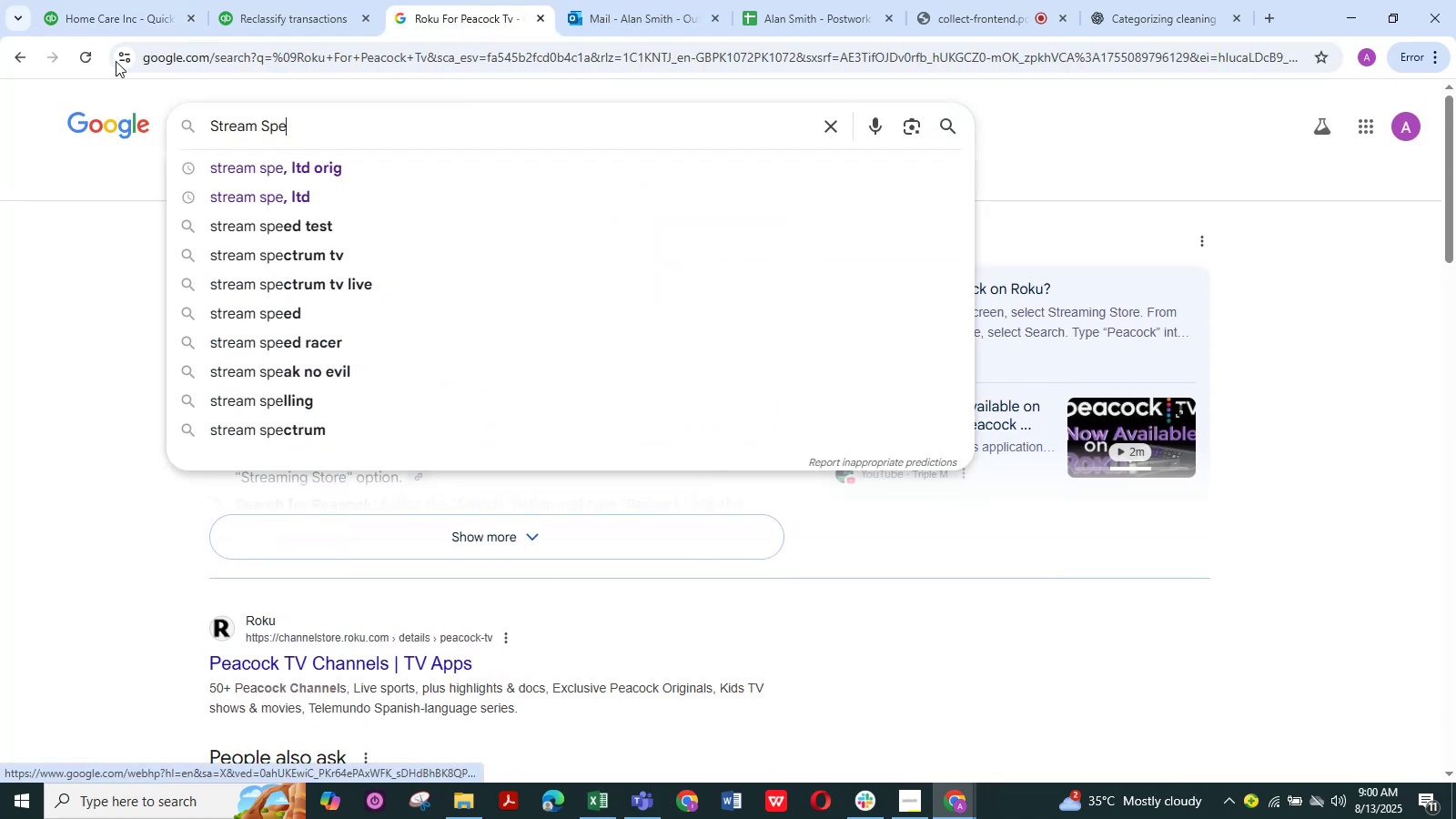 
key(Control+ControlLeft)
 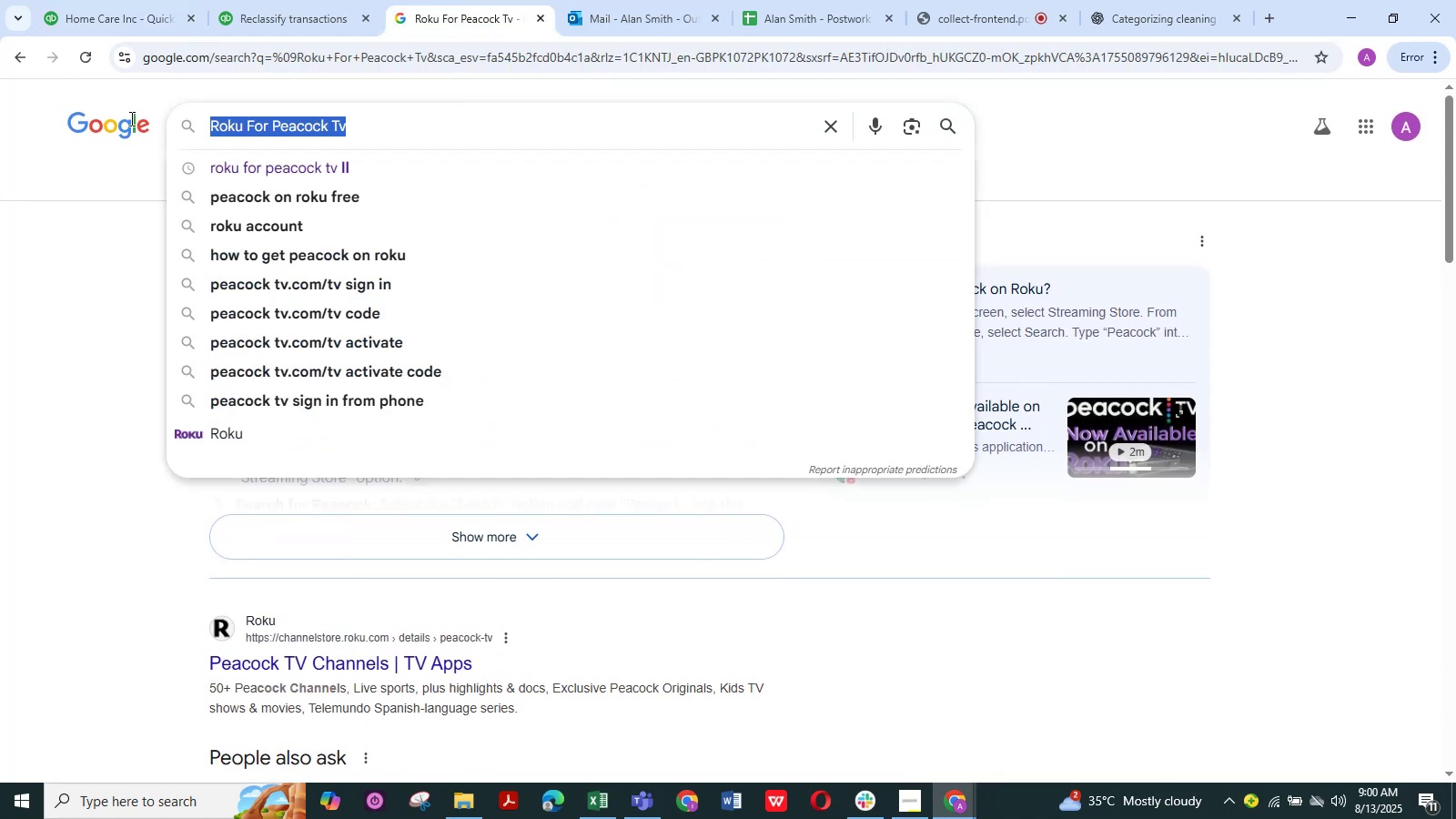 
key(Control+V)
 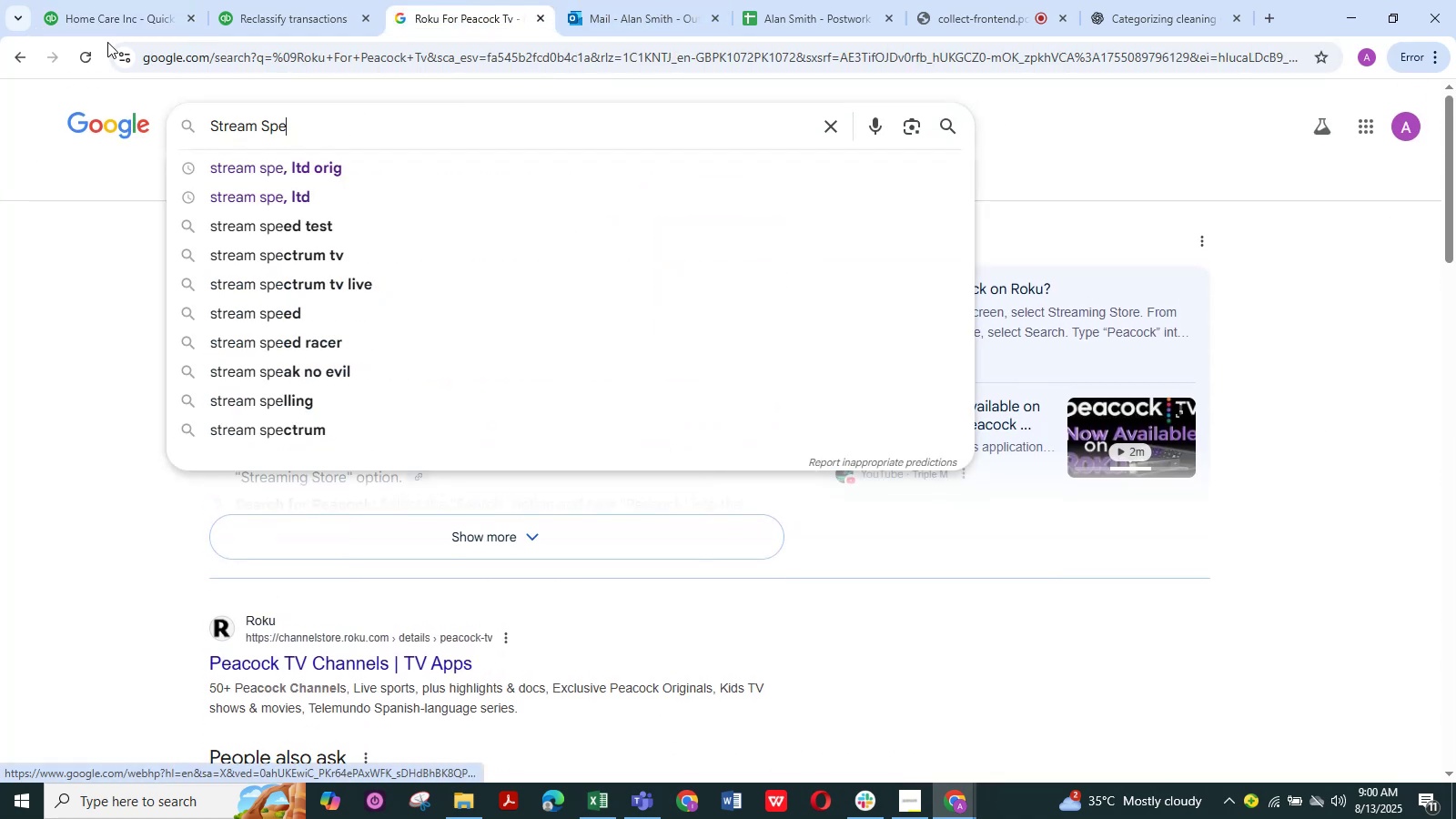 
key(NumpadEnter)
 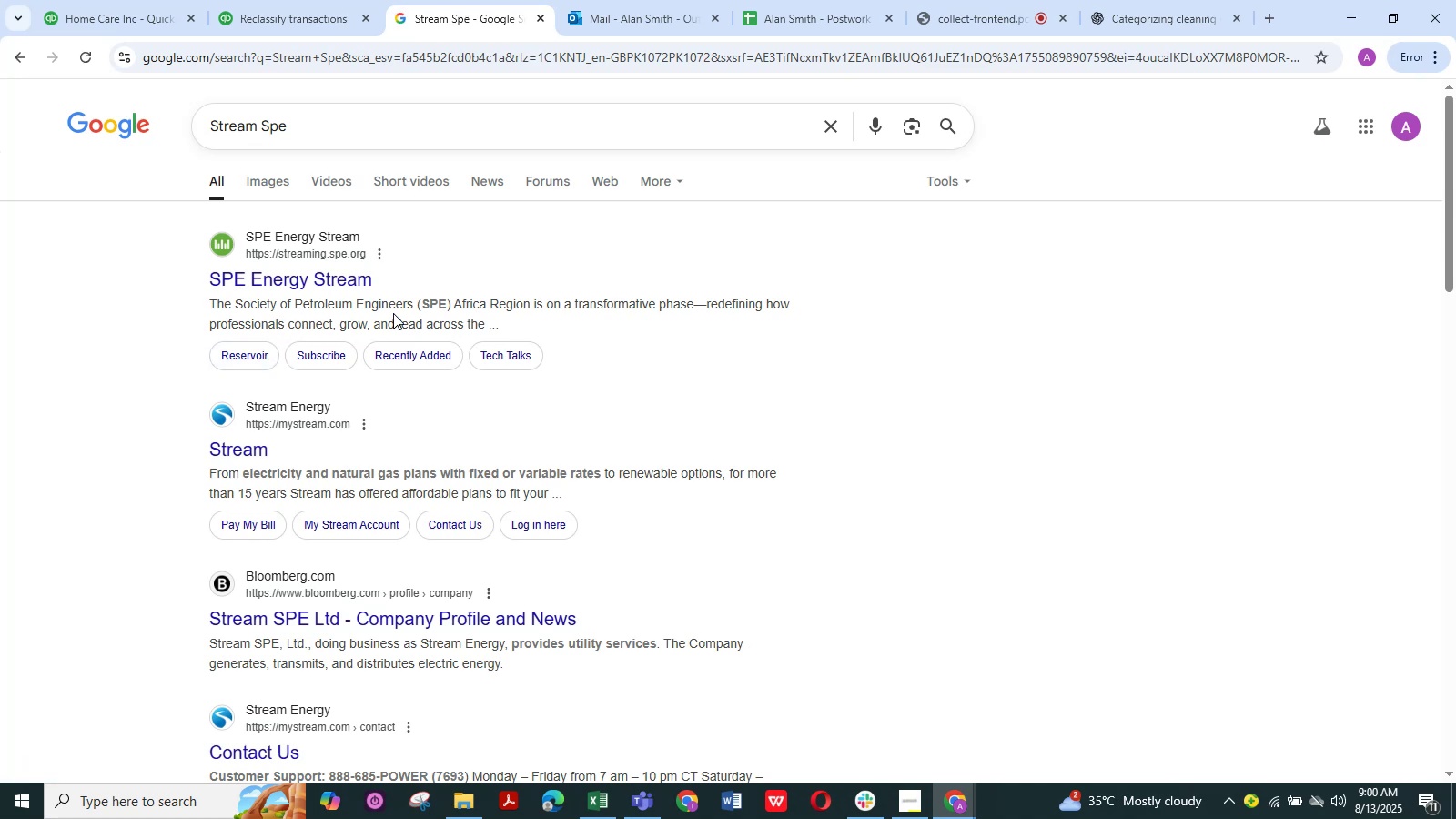 
wait(6.55)
 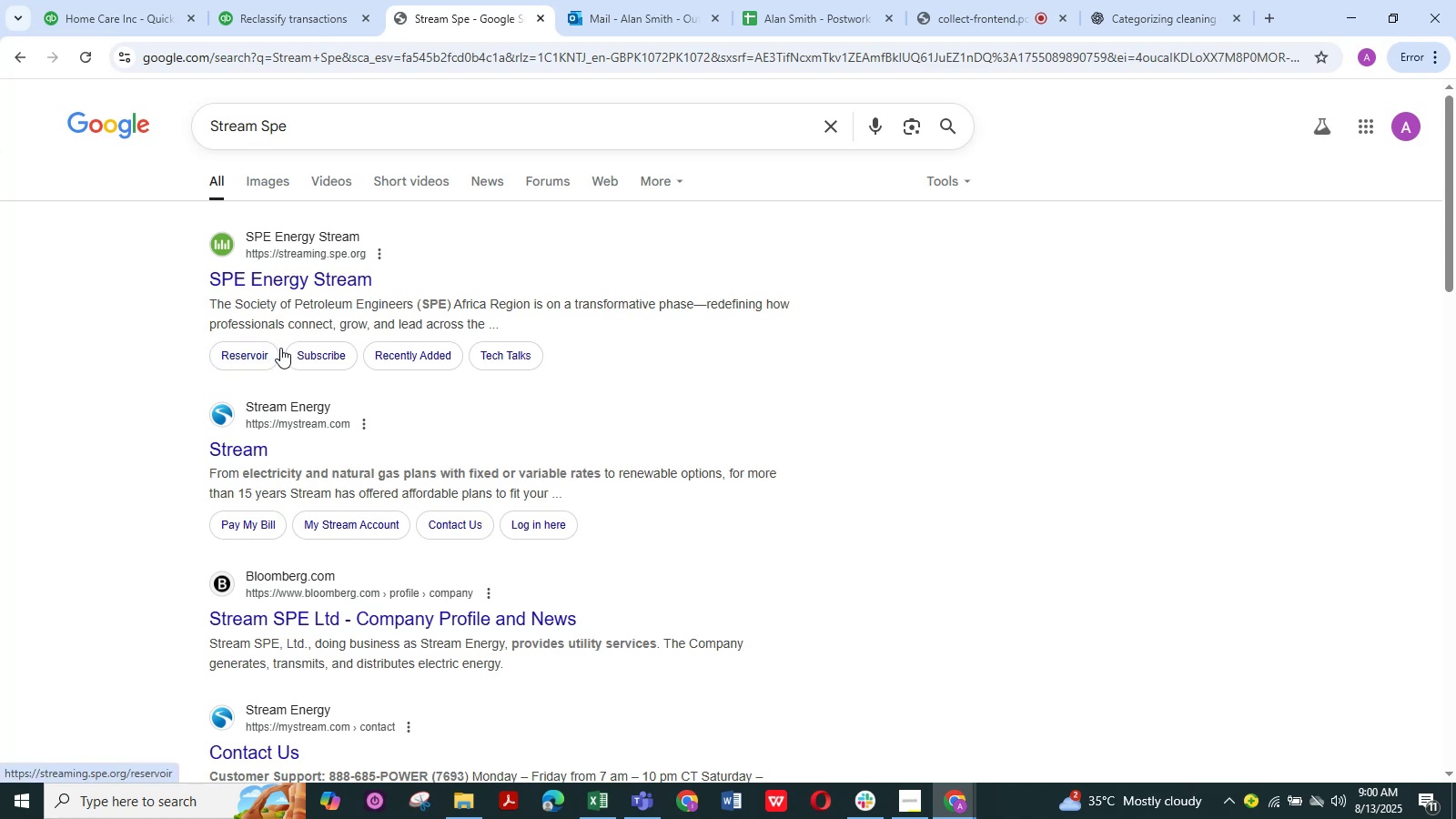 
left_click([328, 283])
 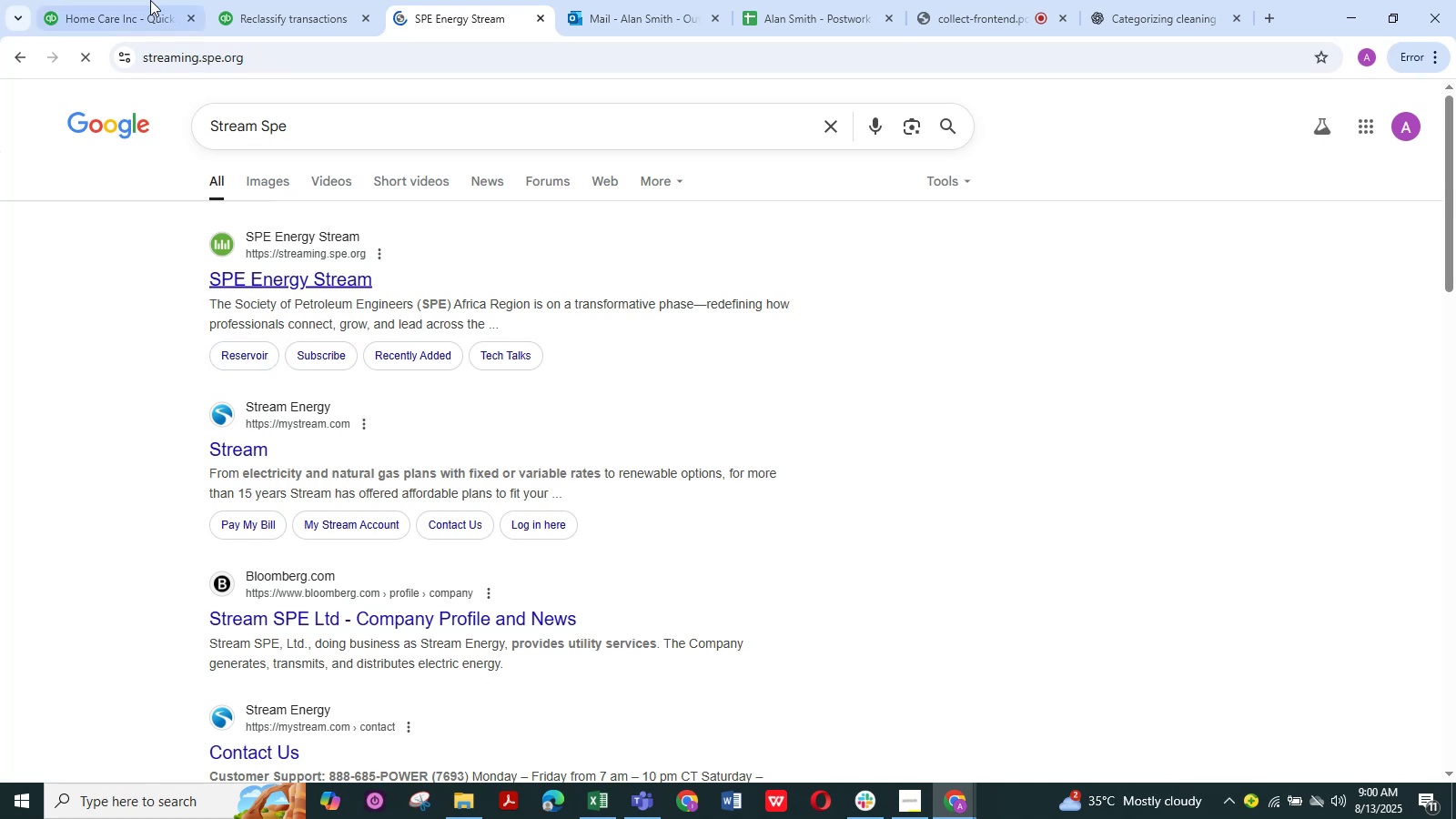 
left_click([125, 0])
 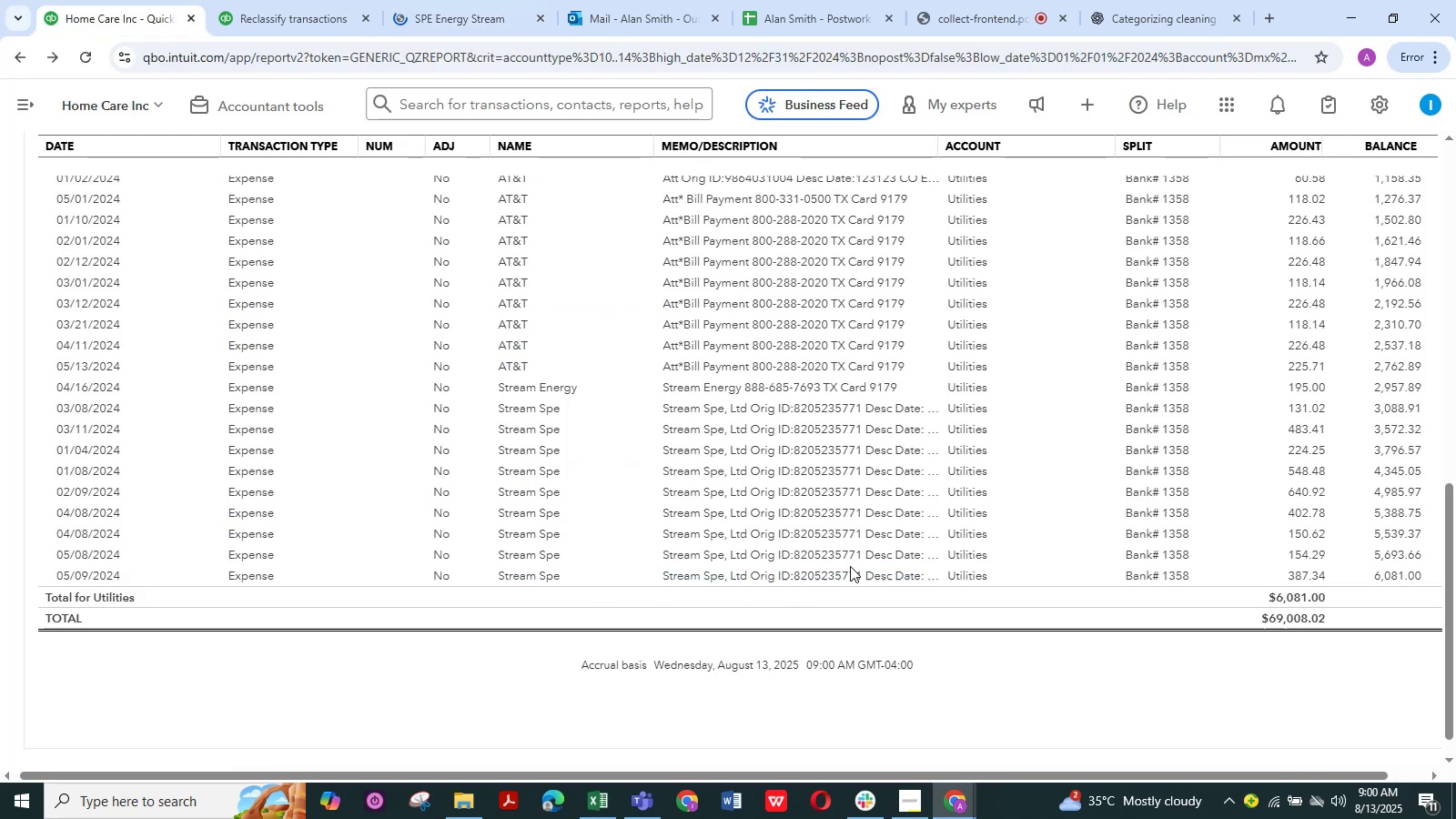 
left_click([851, 573])
 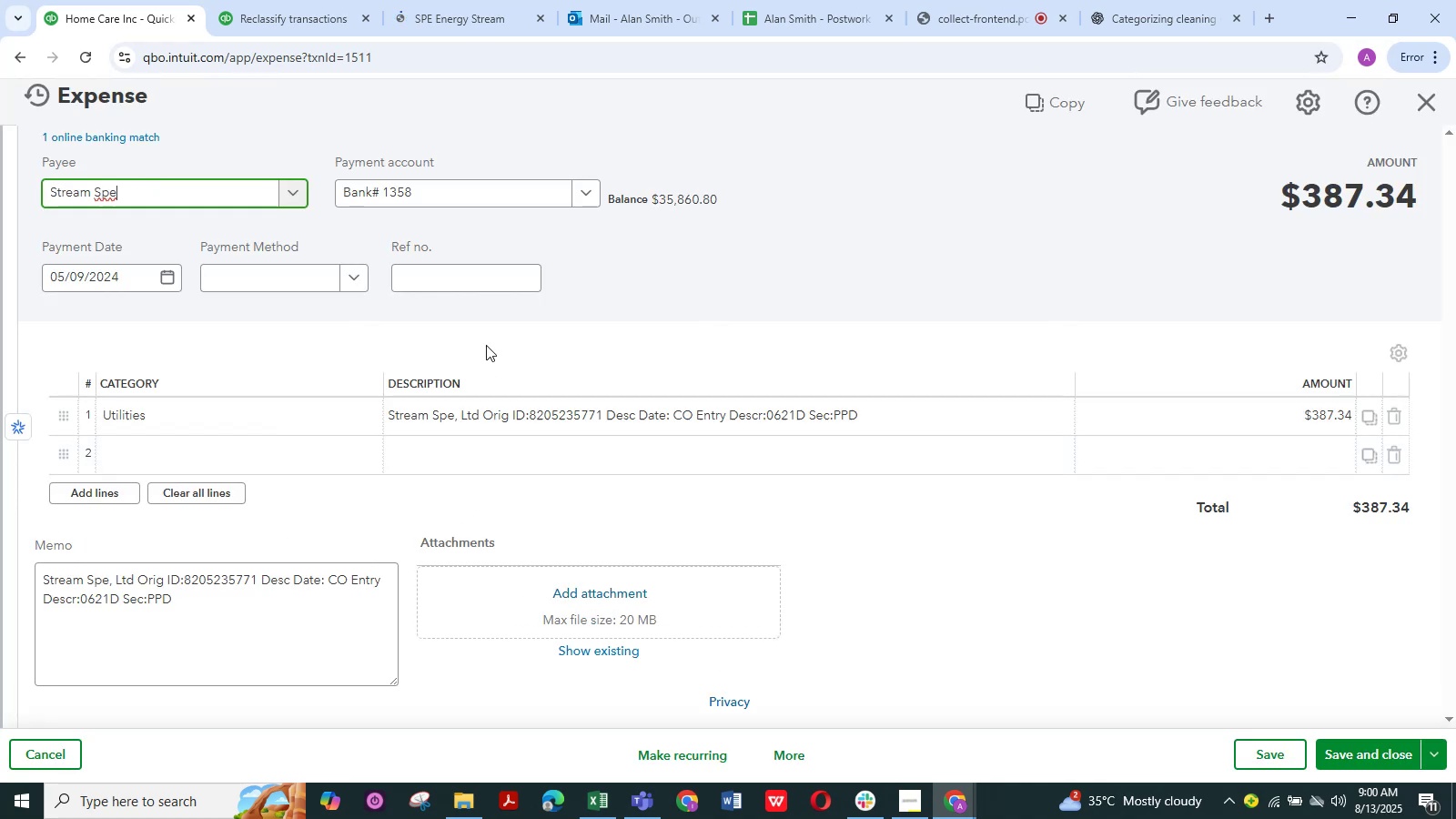 
wait(5.46)
 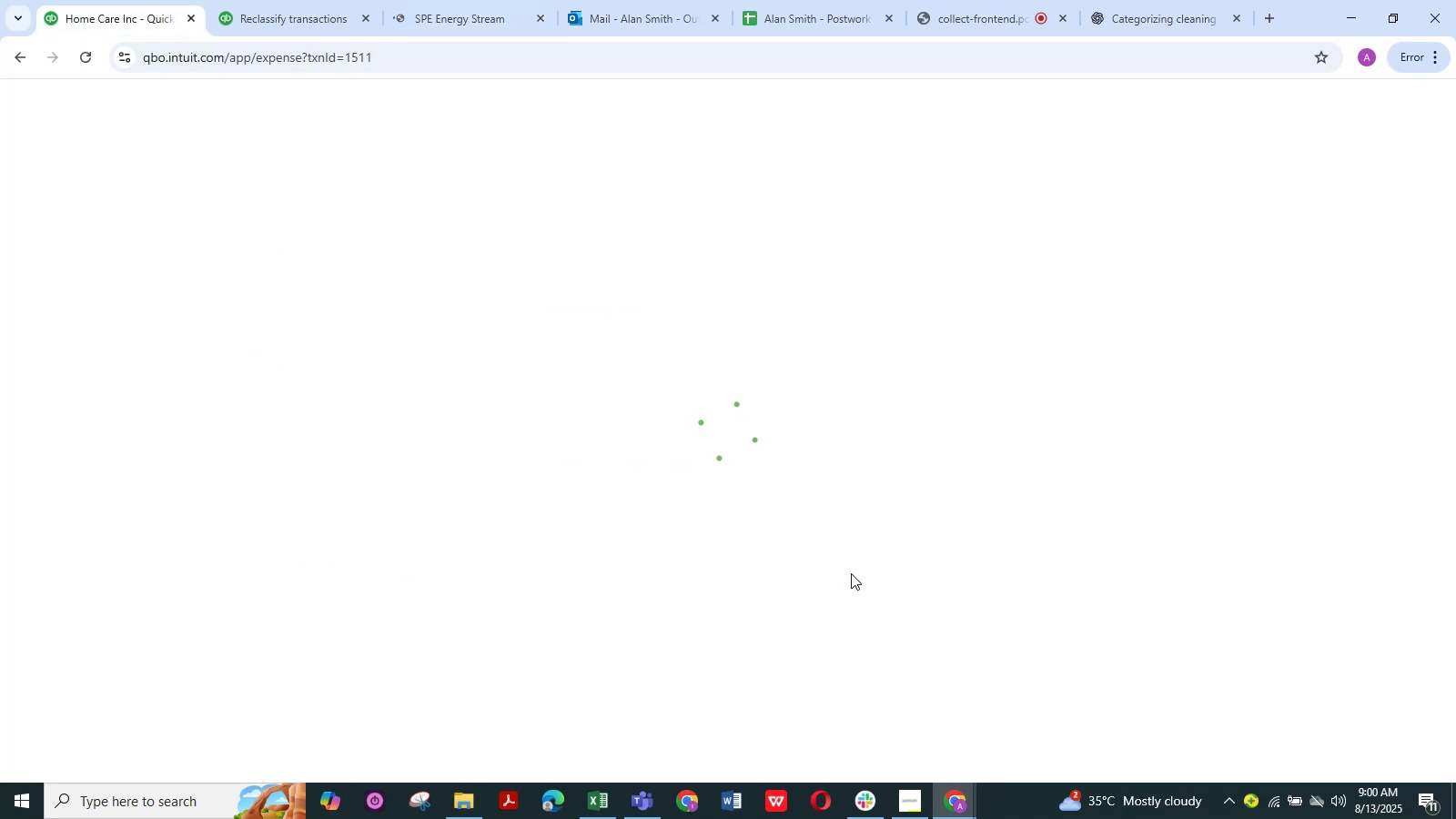 
double_click([490, 0])
 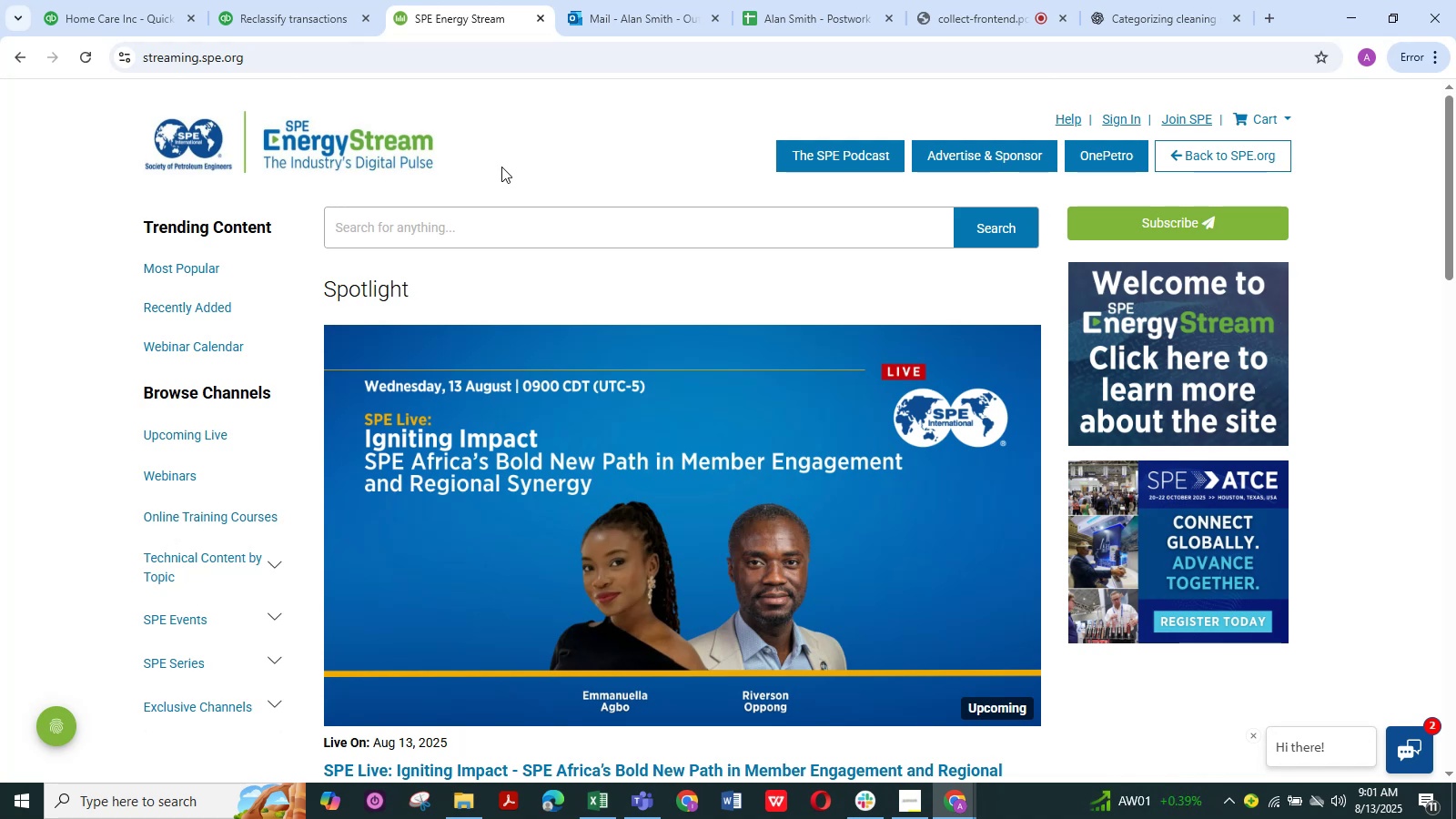 
wait(30.32)
 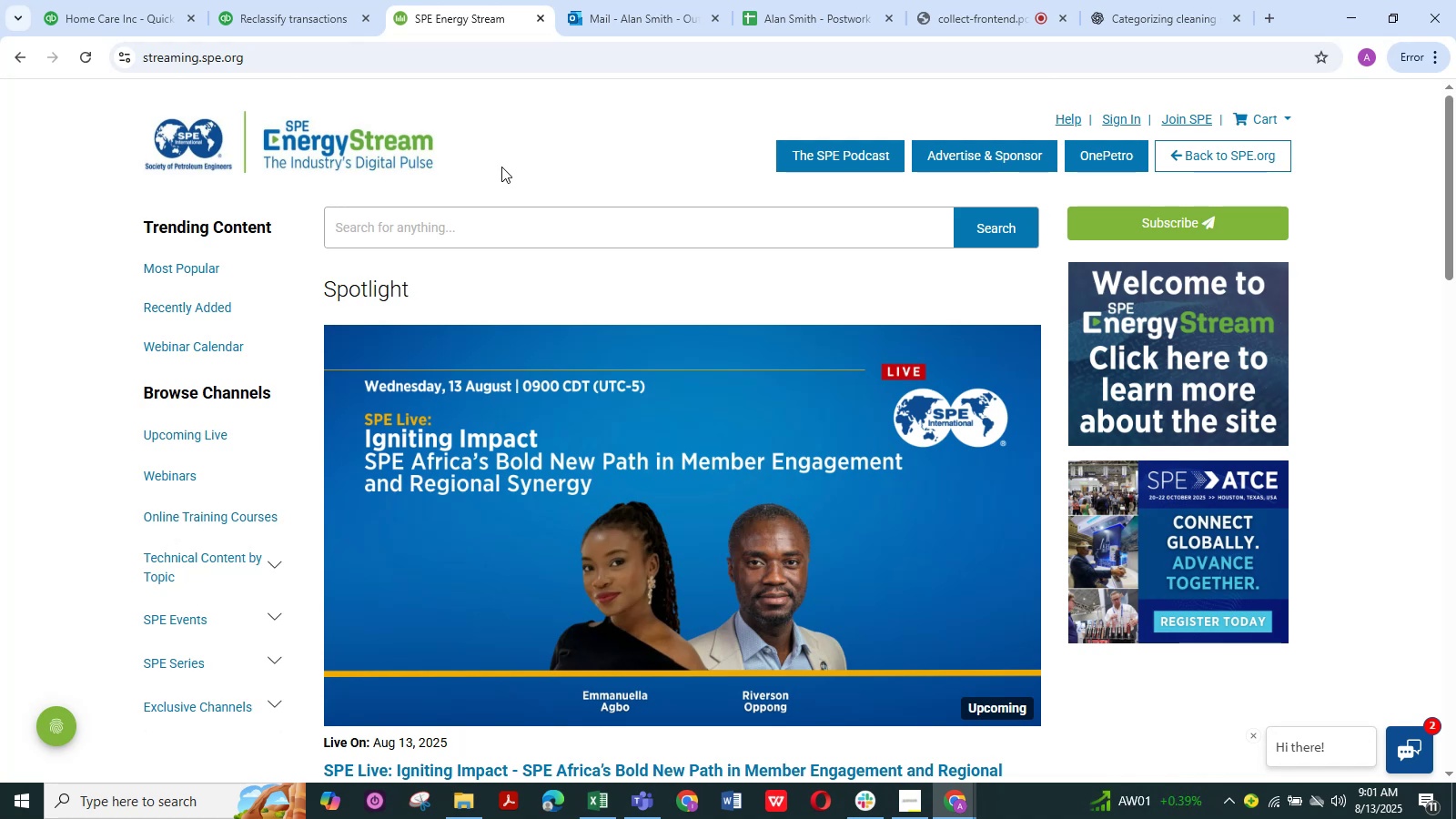 
scroll: coordinate [705, 609], scroll_direction: down, amount: 10.0
 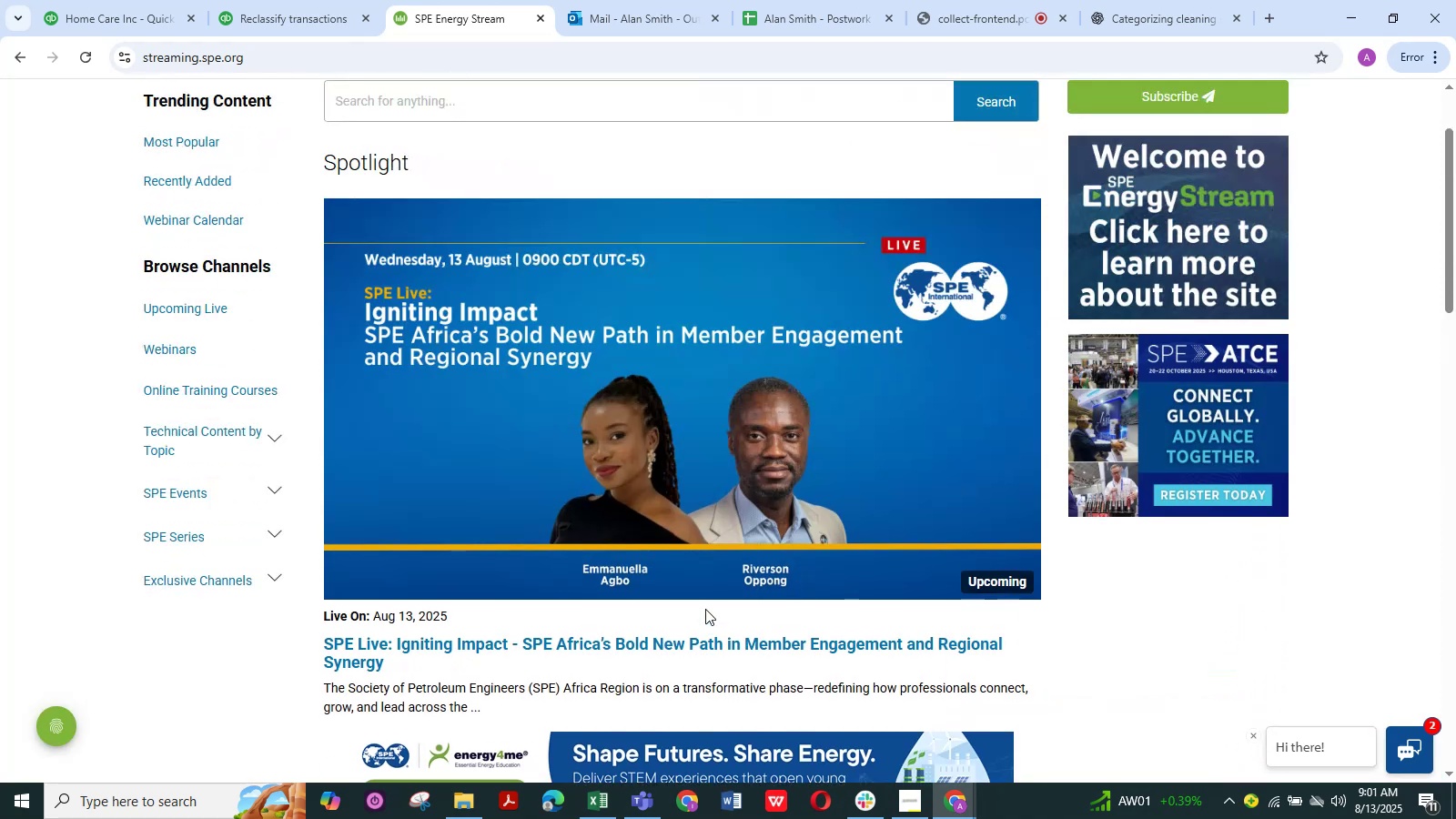 
scroll: coordinate [705, 609], scroll_direction: up, amount: 5.0
 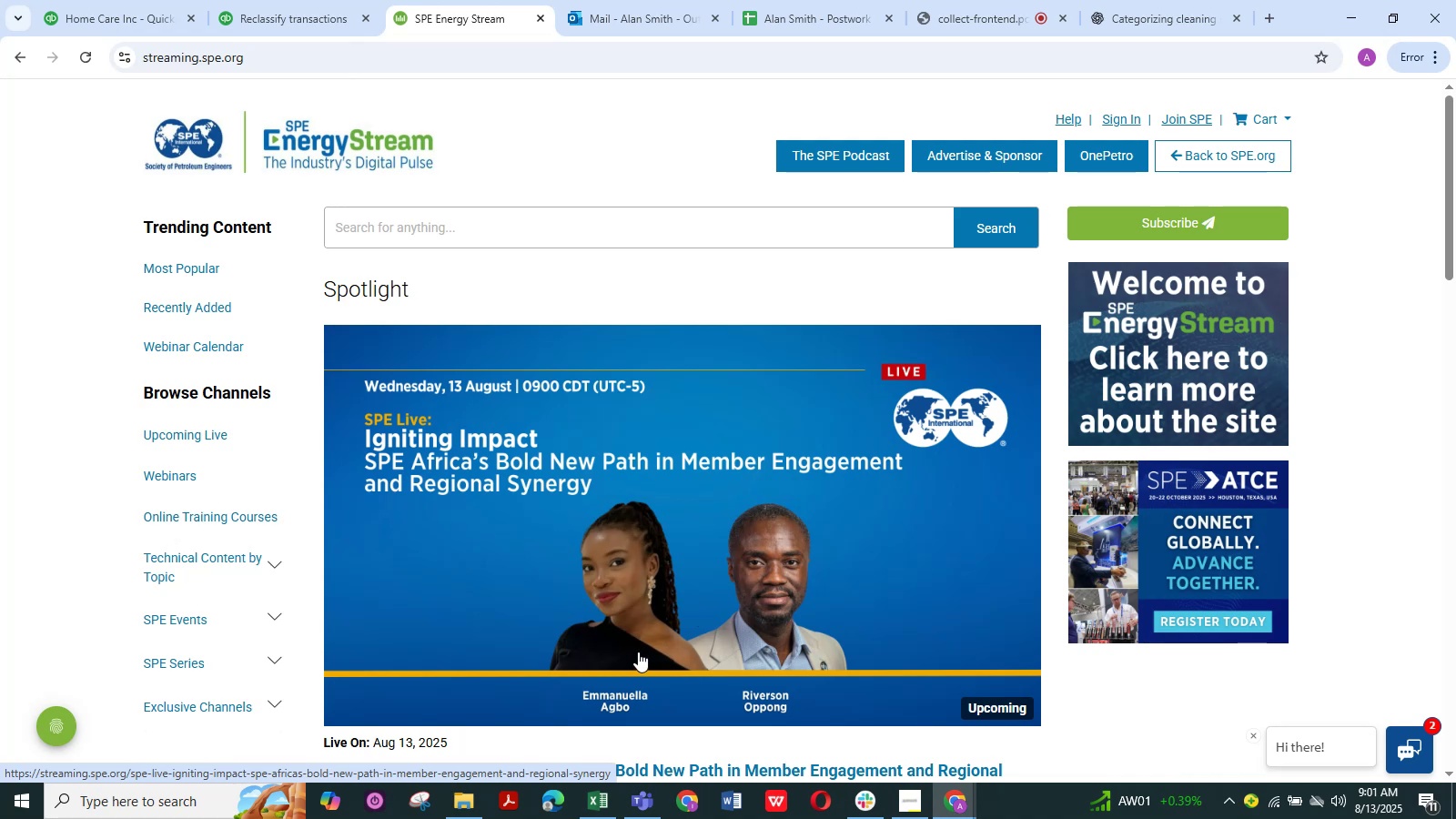 
wait(24.2)
 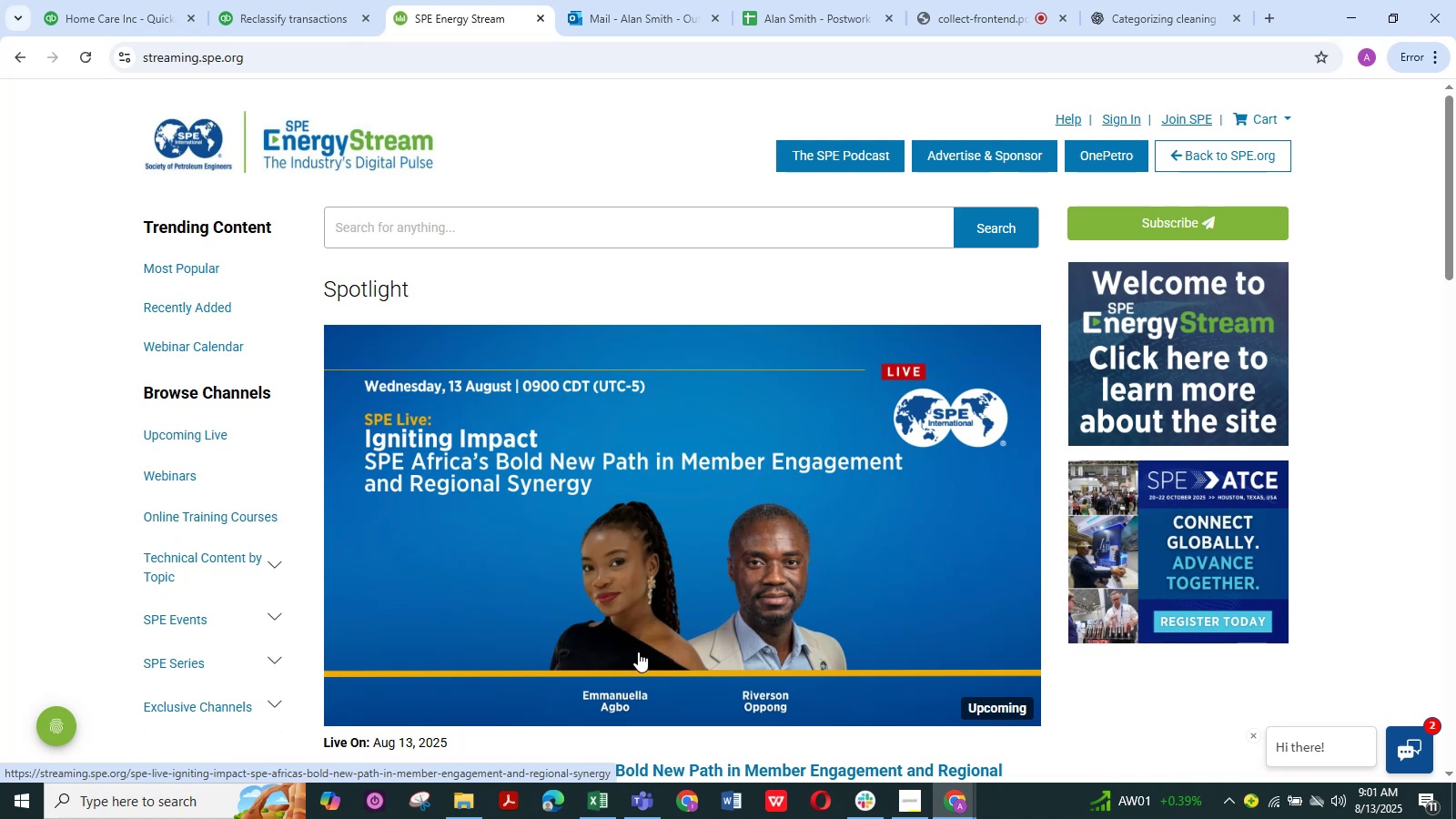 
scroll: coordinate [420, 339], scroll_direction: down, amount: 6.0
 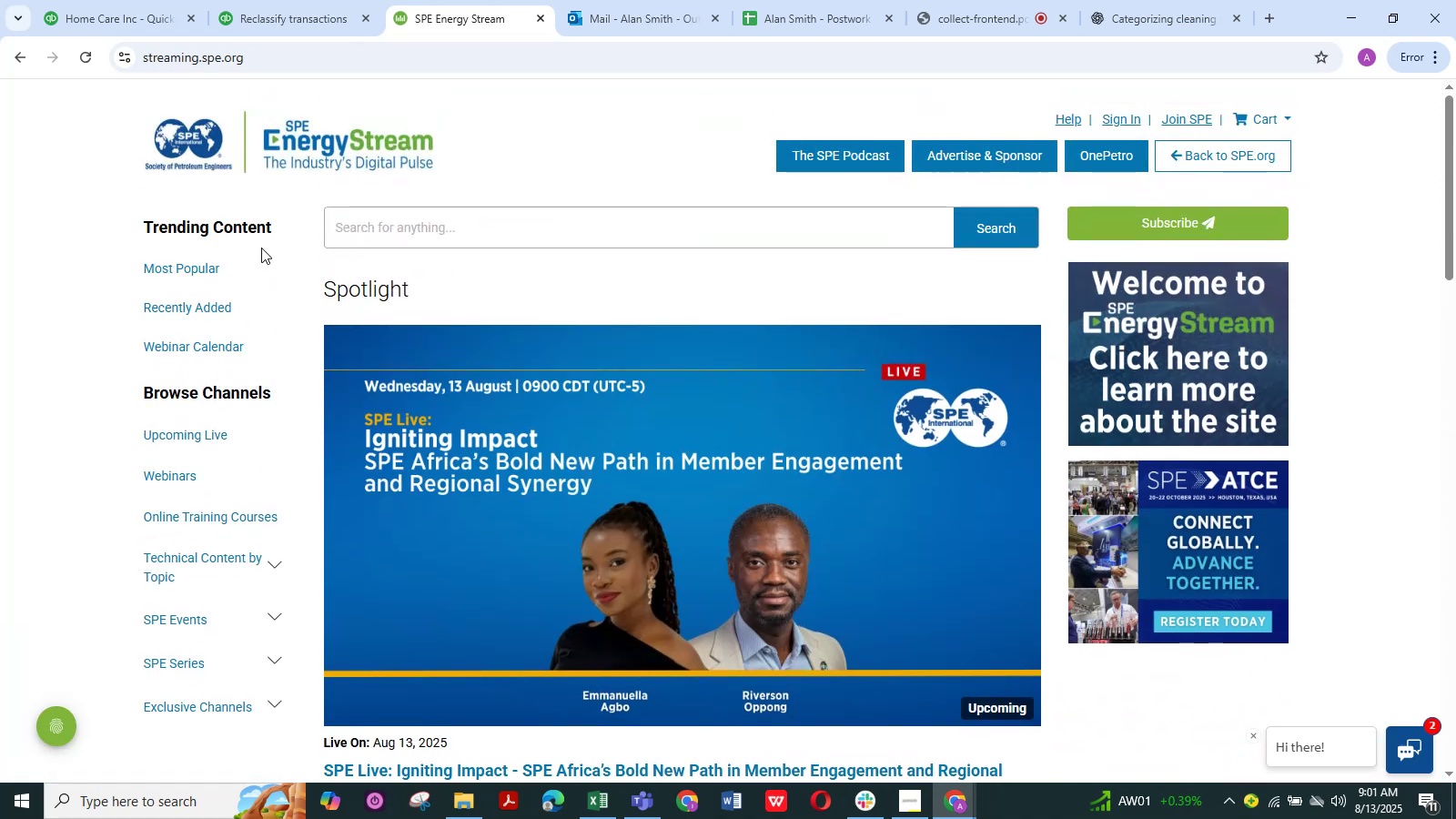 
wait(8.58)
 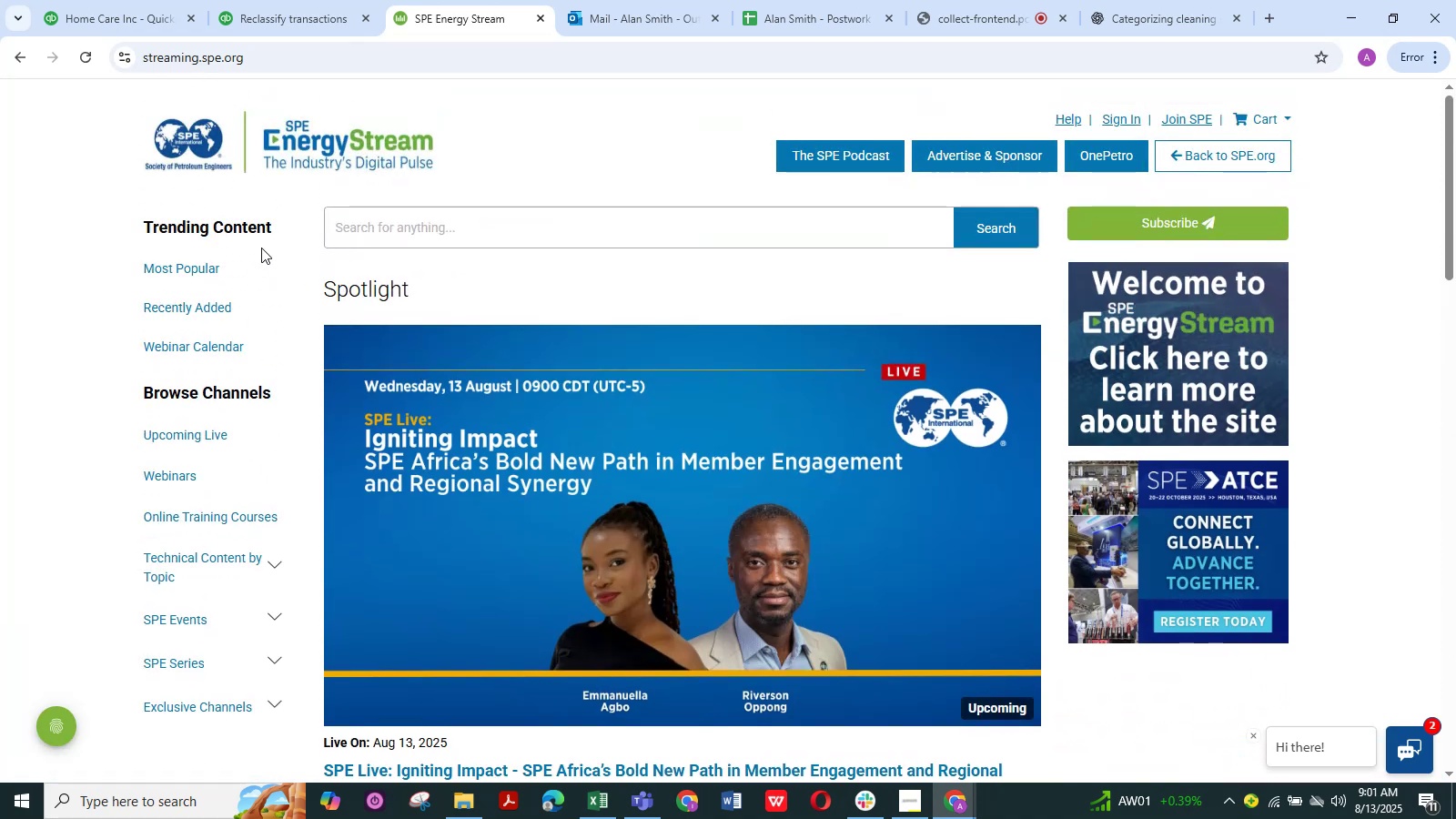 
left_click([18, 63])
 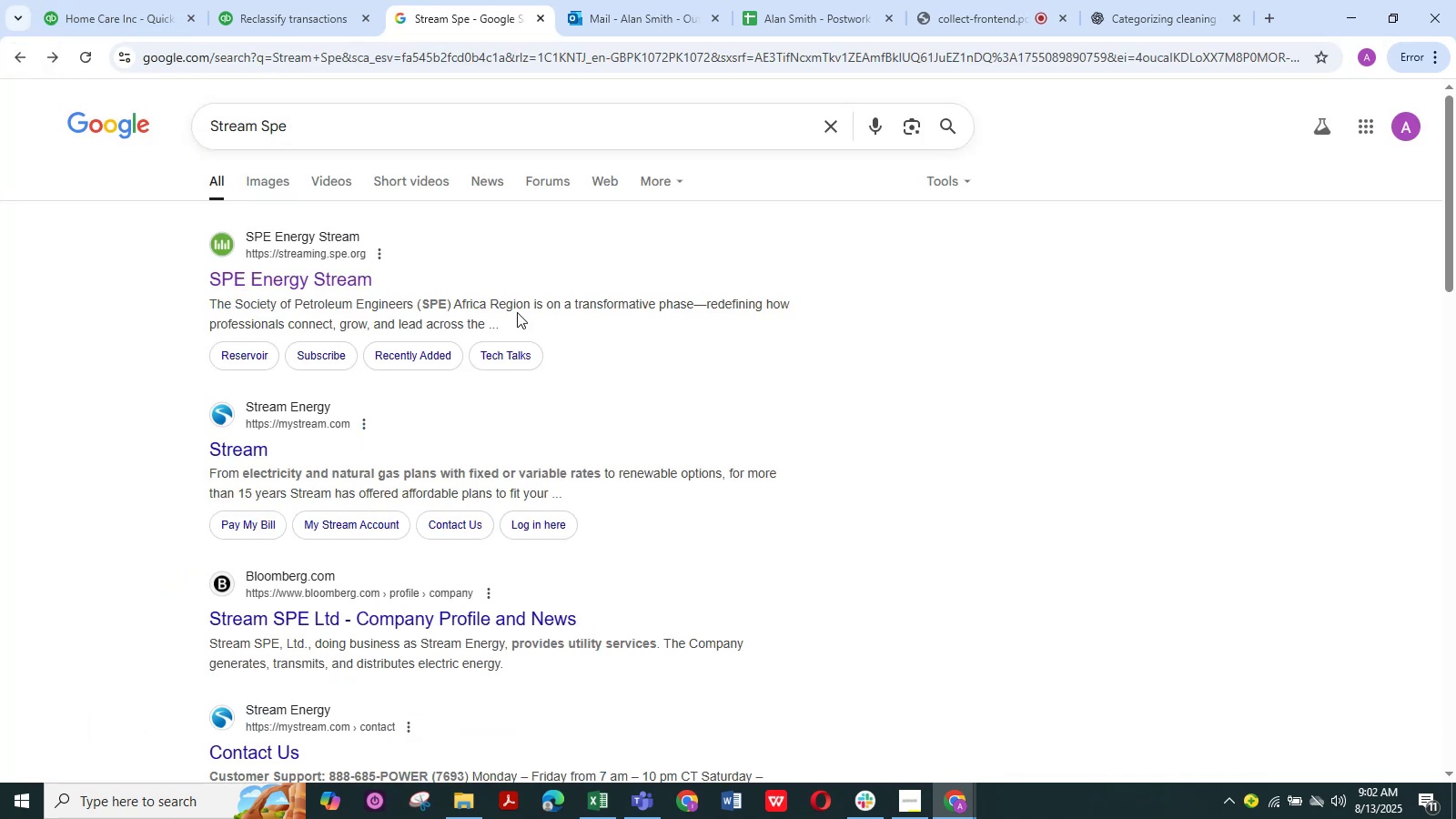 
wait(7.86)
 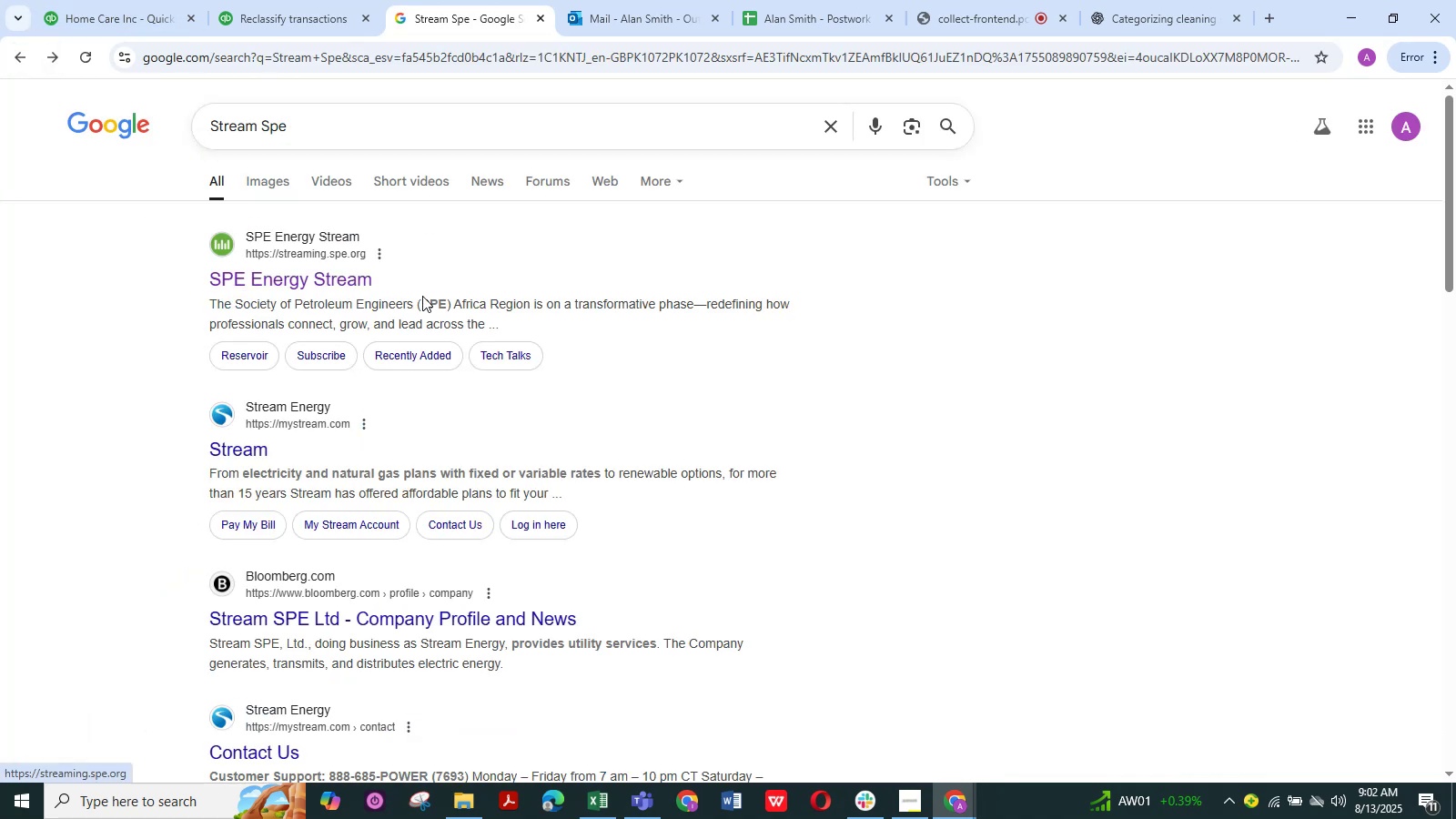 
left_click([337, 349])
 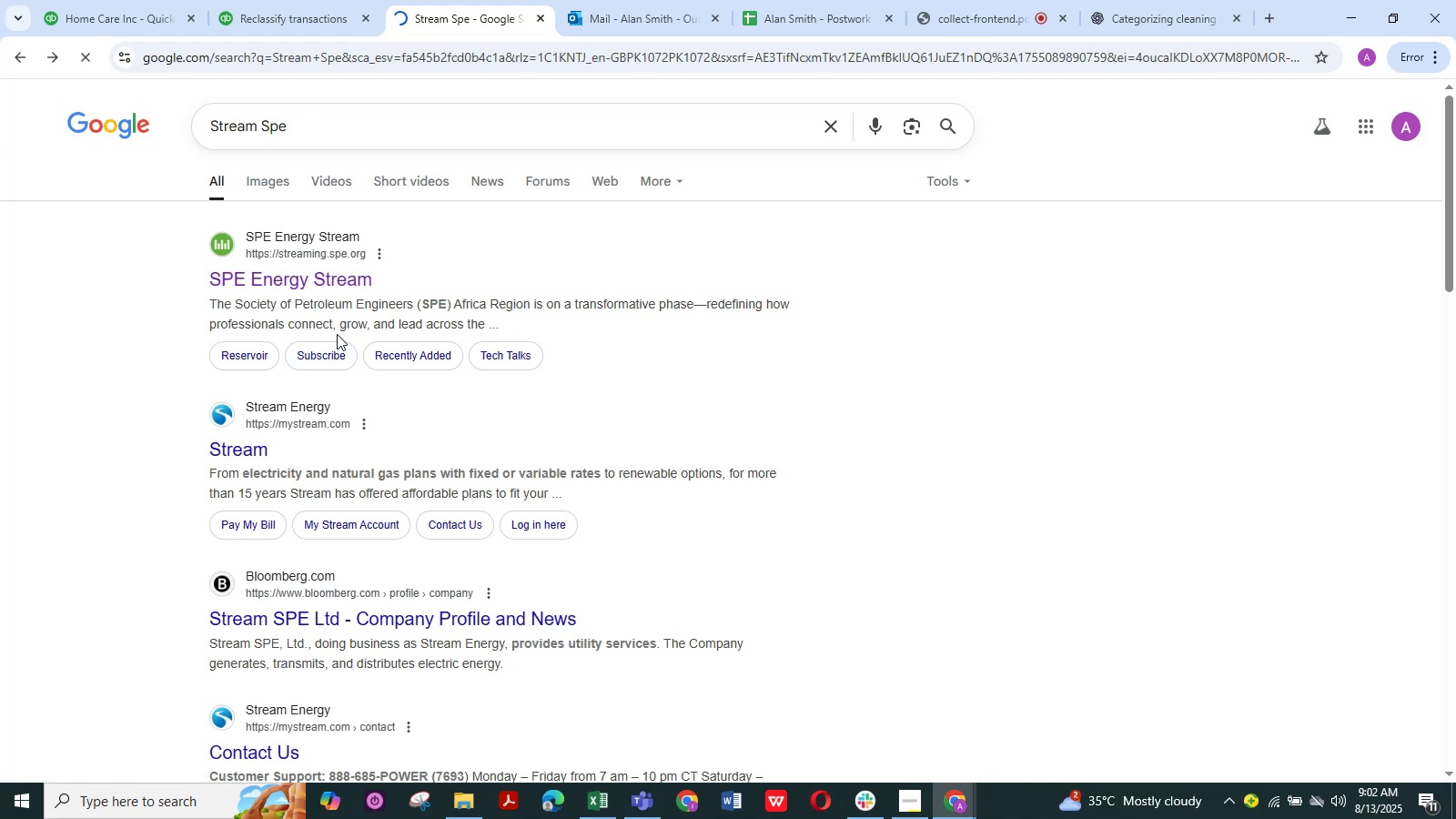 
left_click([329, 349])
 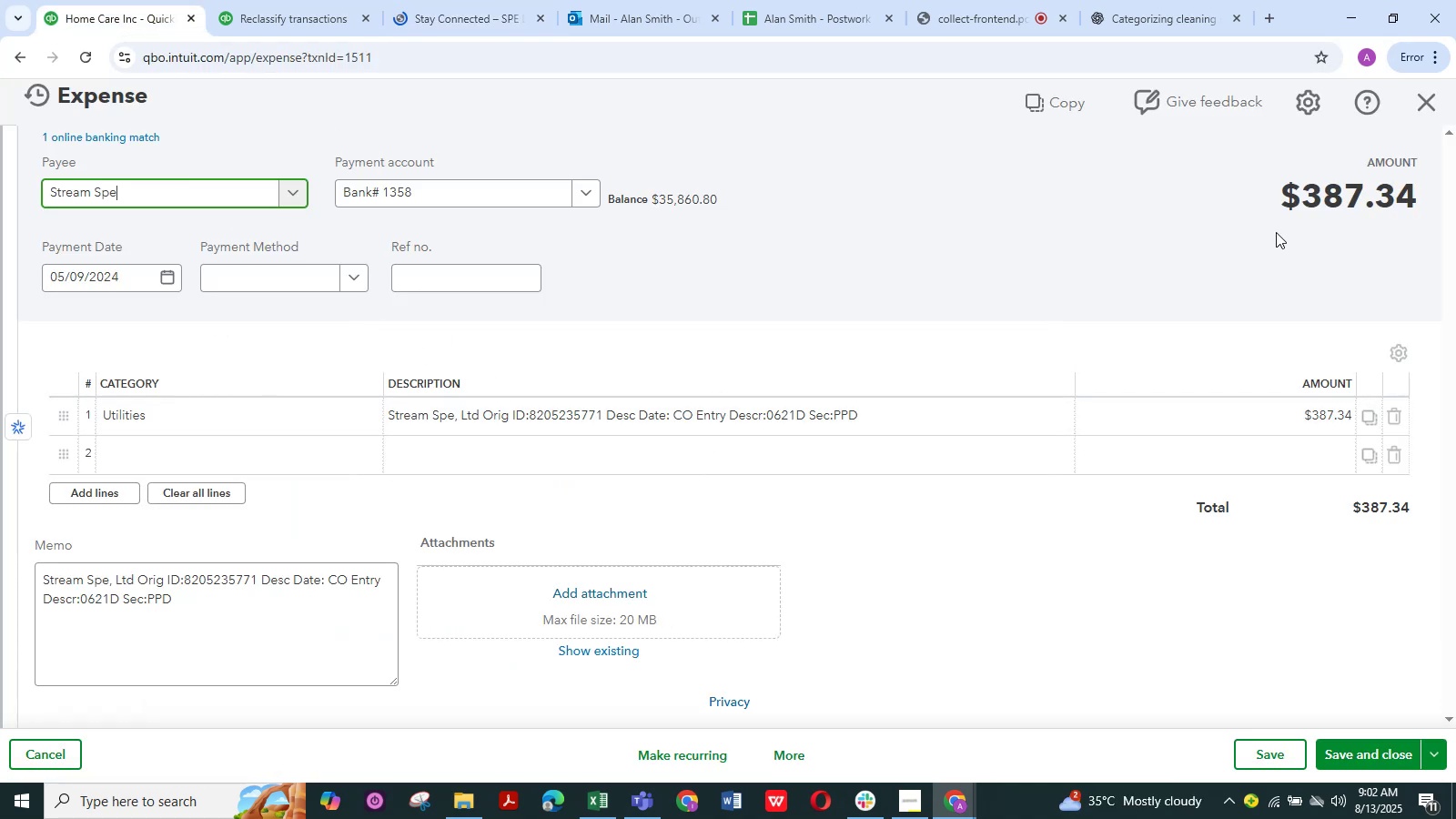 
left_click([1429, 105])
 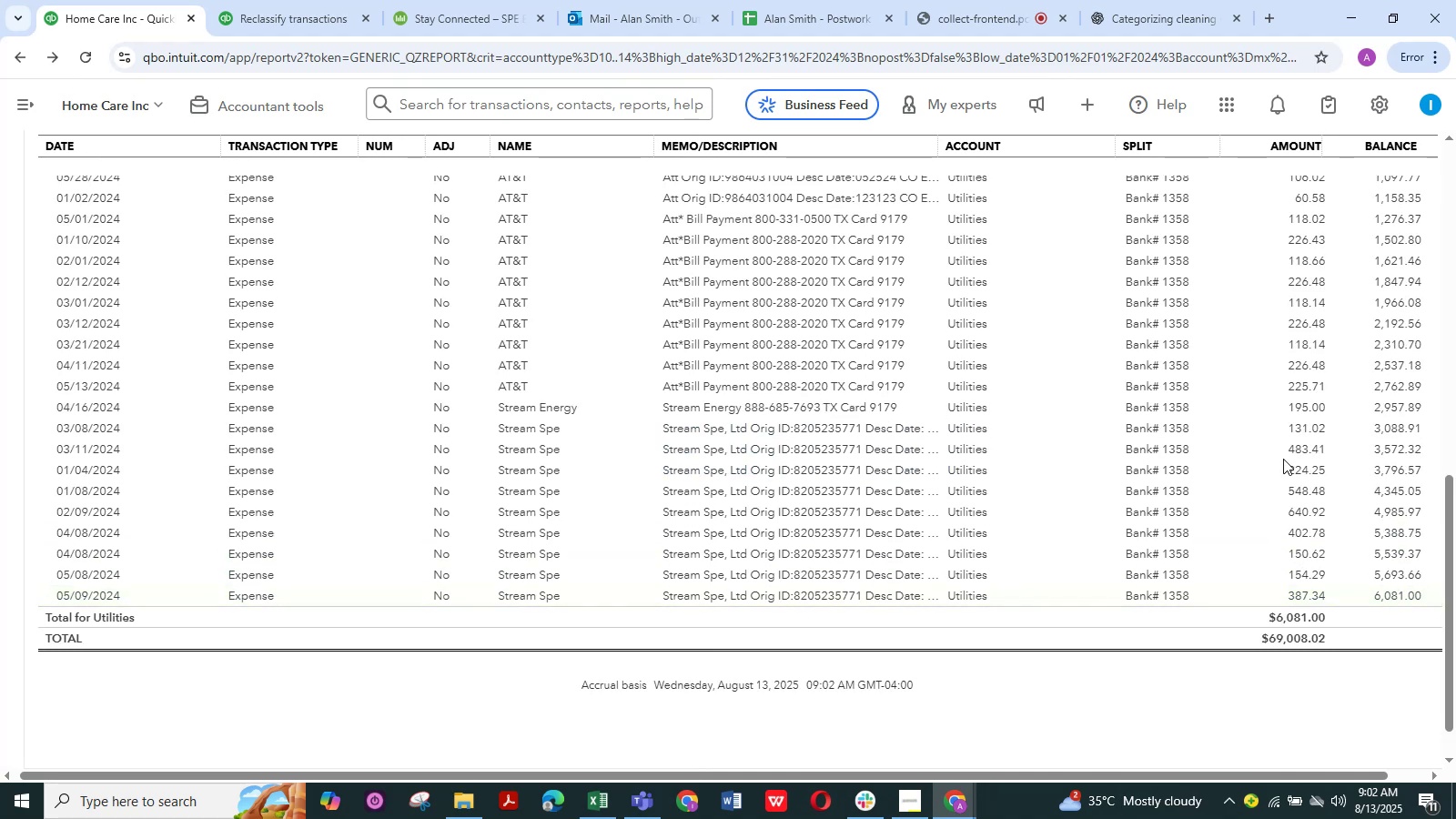 
wait(7.68)
 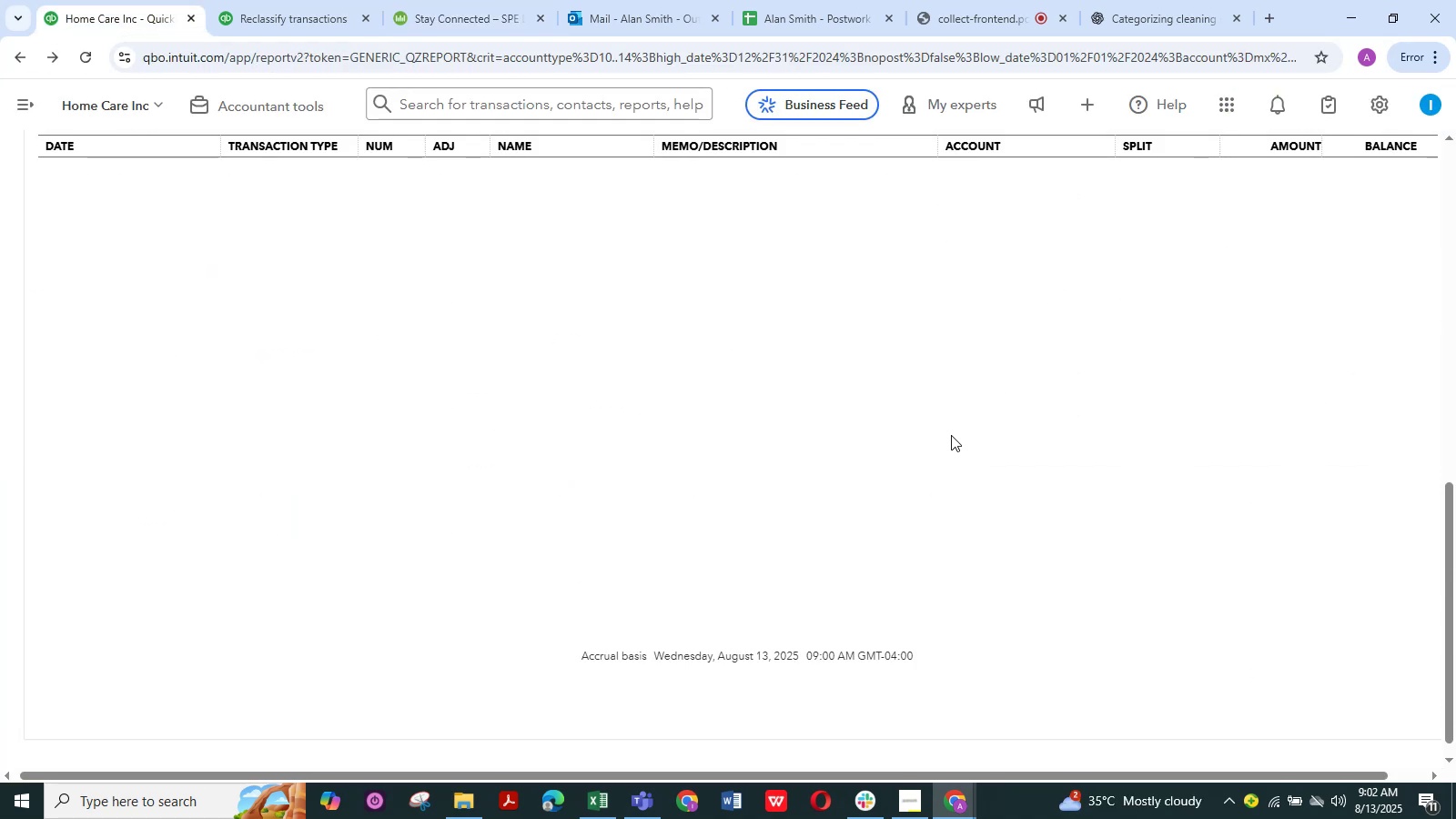 
left_click([495, 3])
 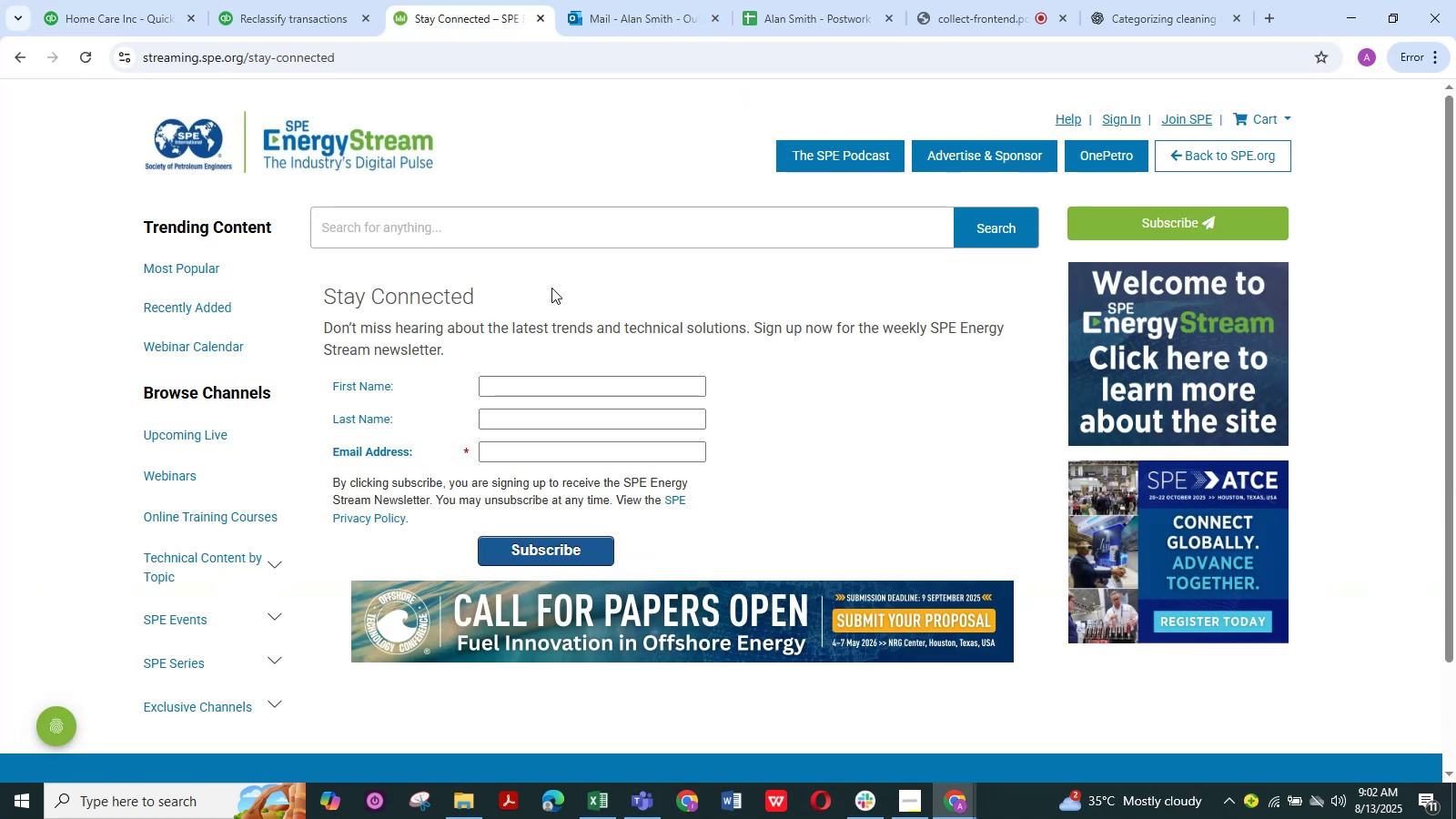 
scroll: coordinate [551, 288], scroll_direction: none, amount: 0.0
 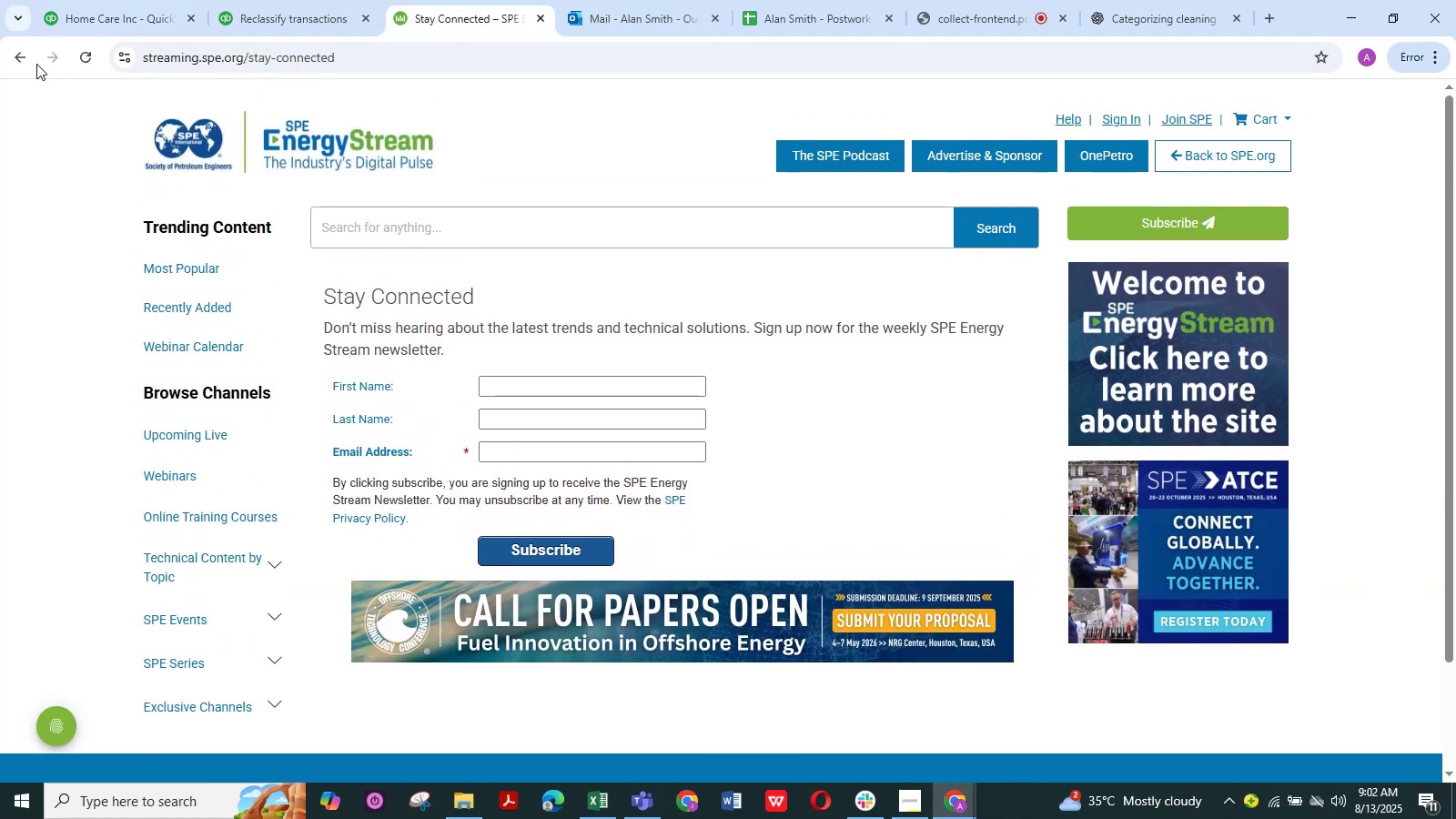 
left_click([22, 54])
 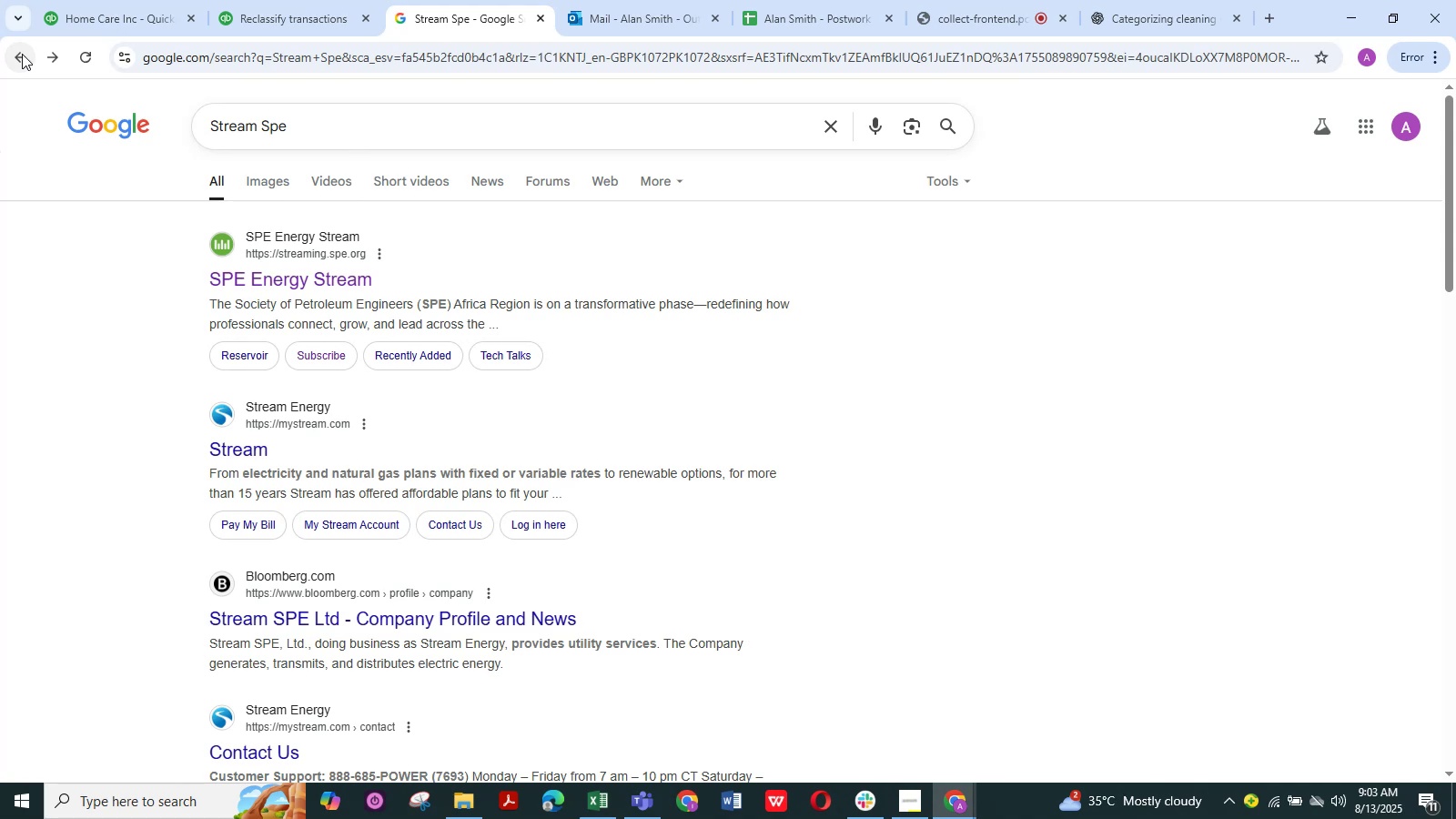 
wait(46.0)
 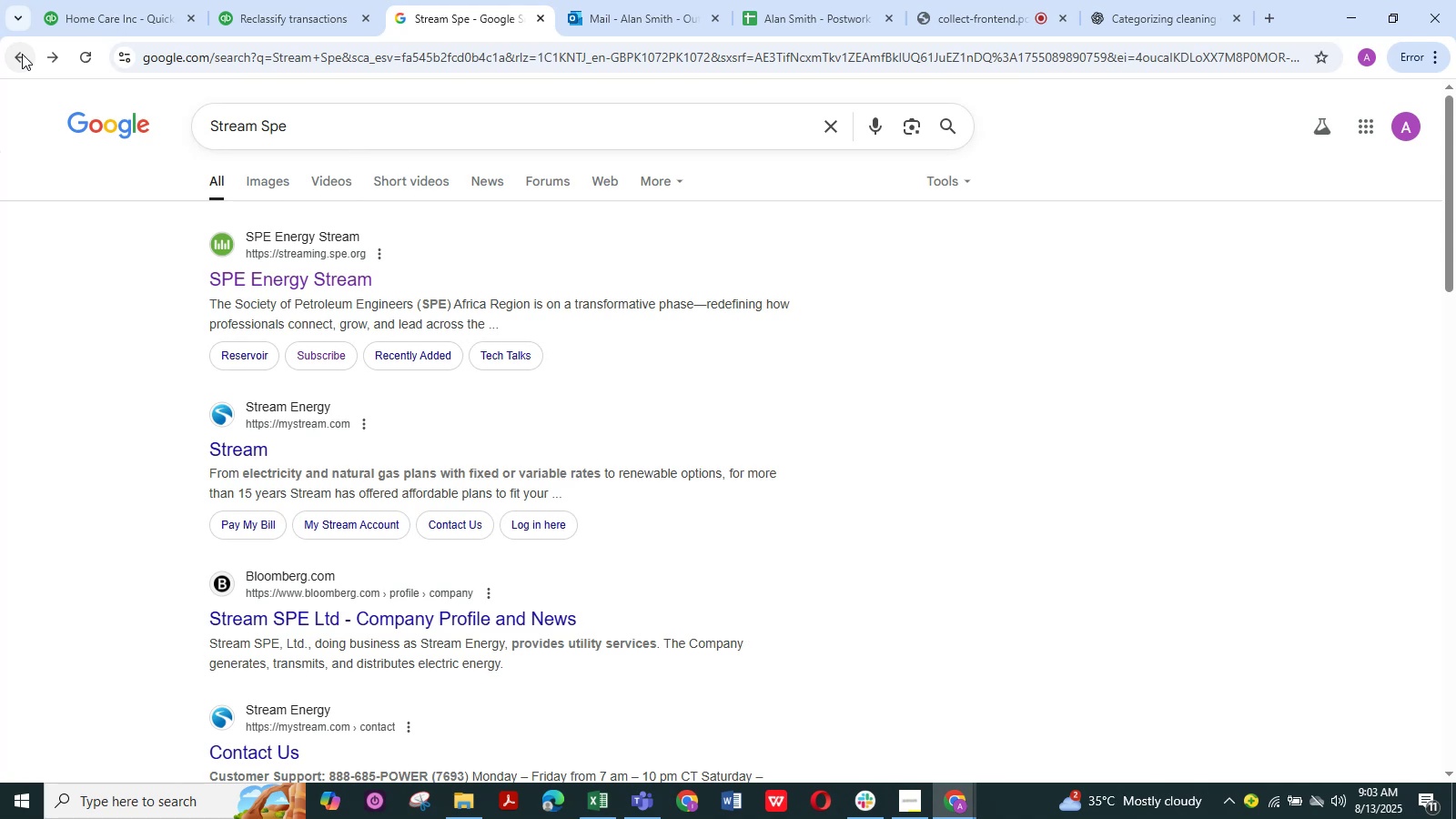 
scroll: coordinate [556, 282], scroll_direction: up, amount: 2.0
 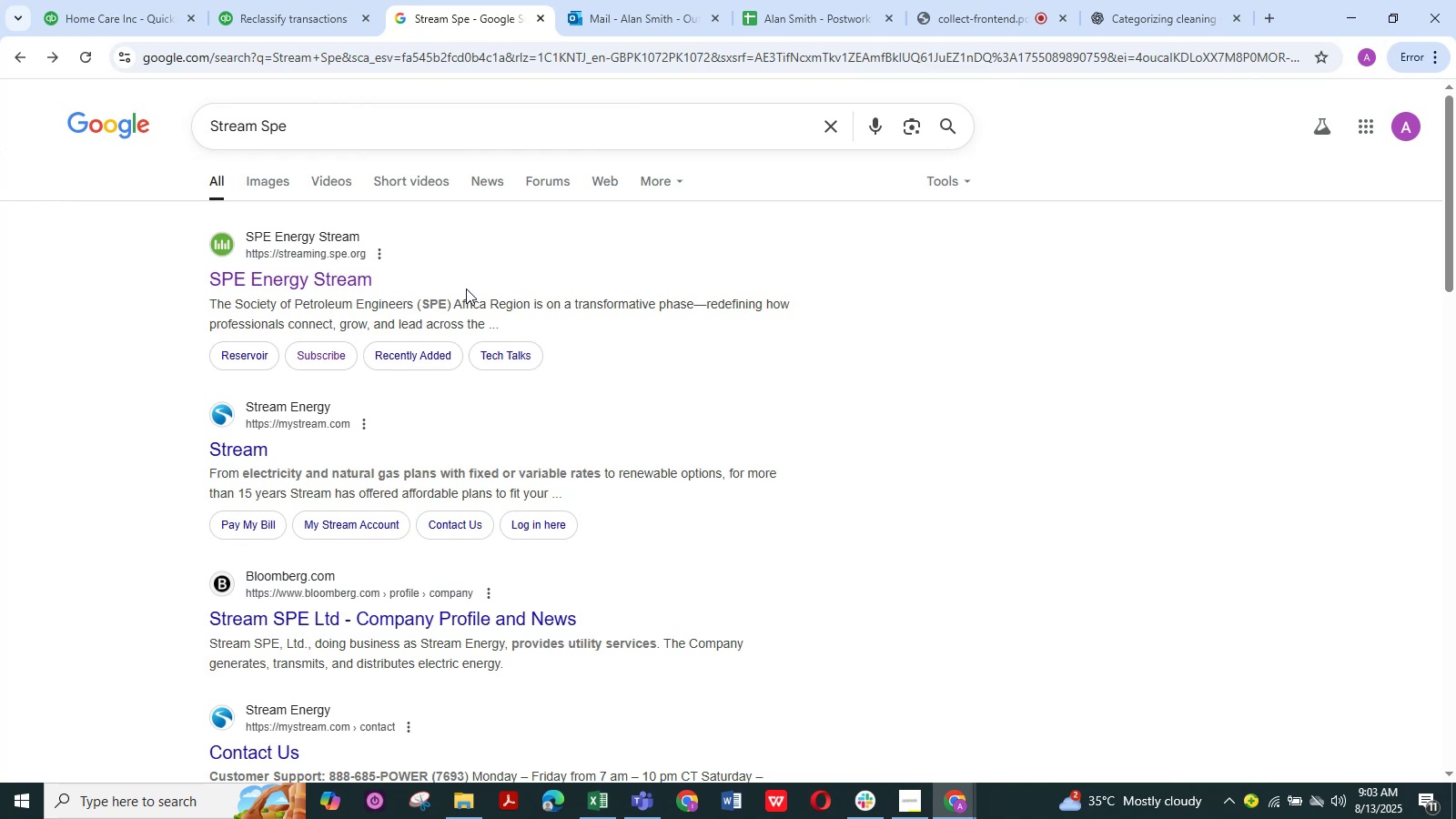 
wait(16.96)
 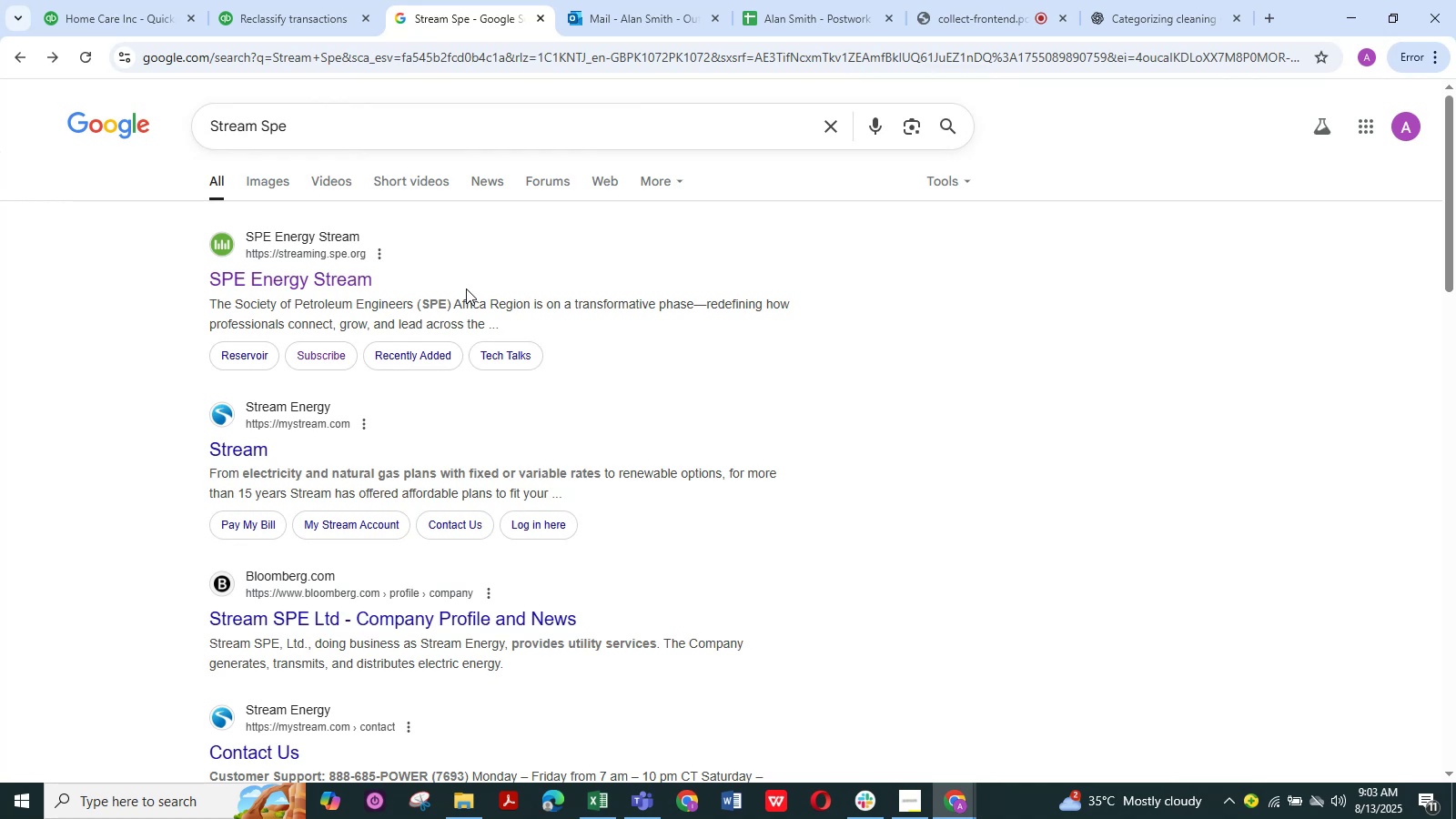 
left_click([1111, 0])
 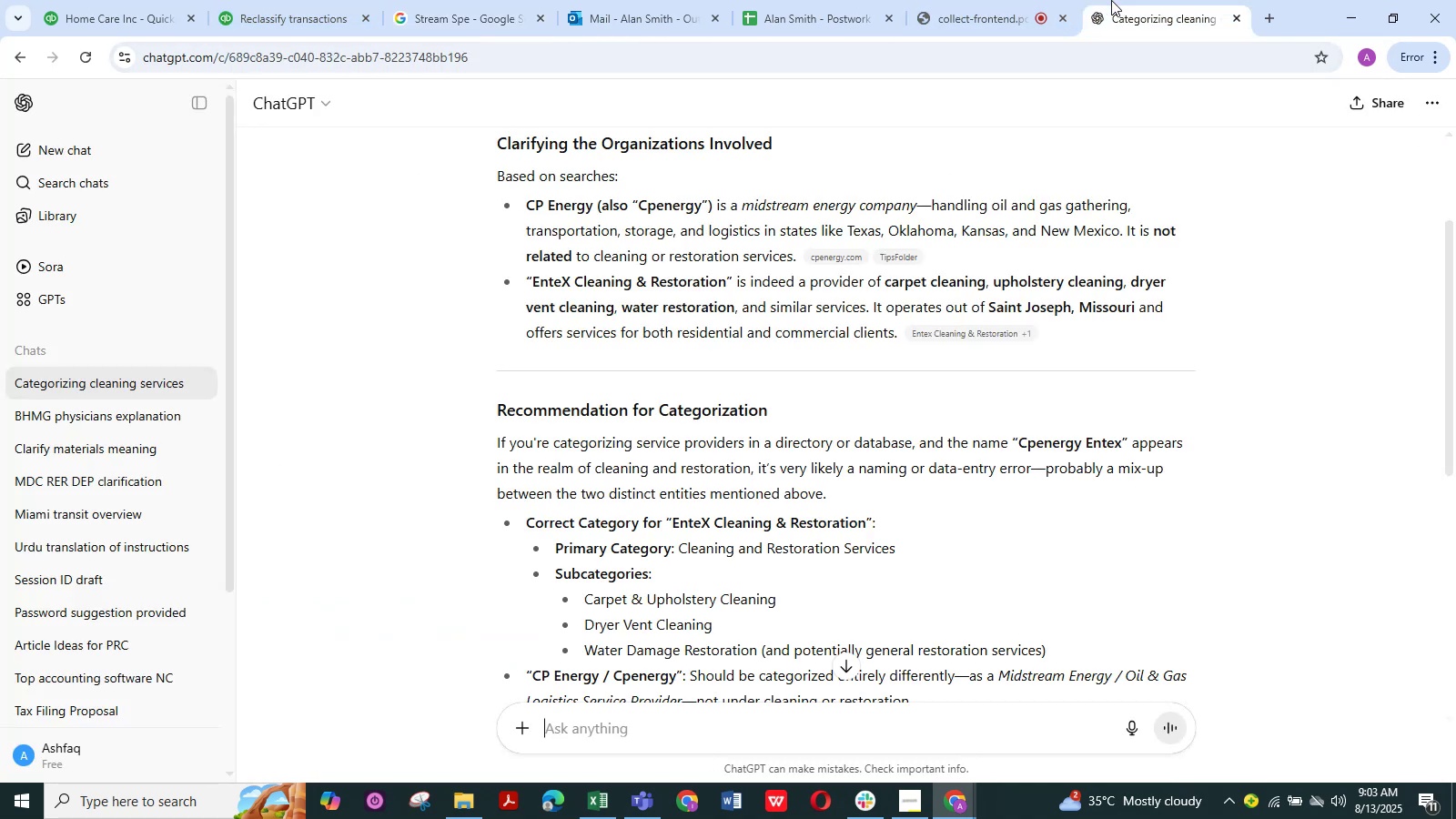 
key(Control+V)
 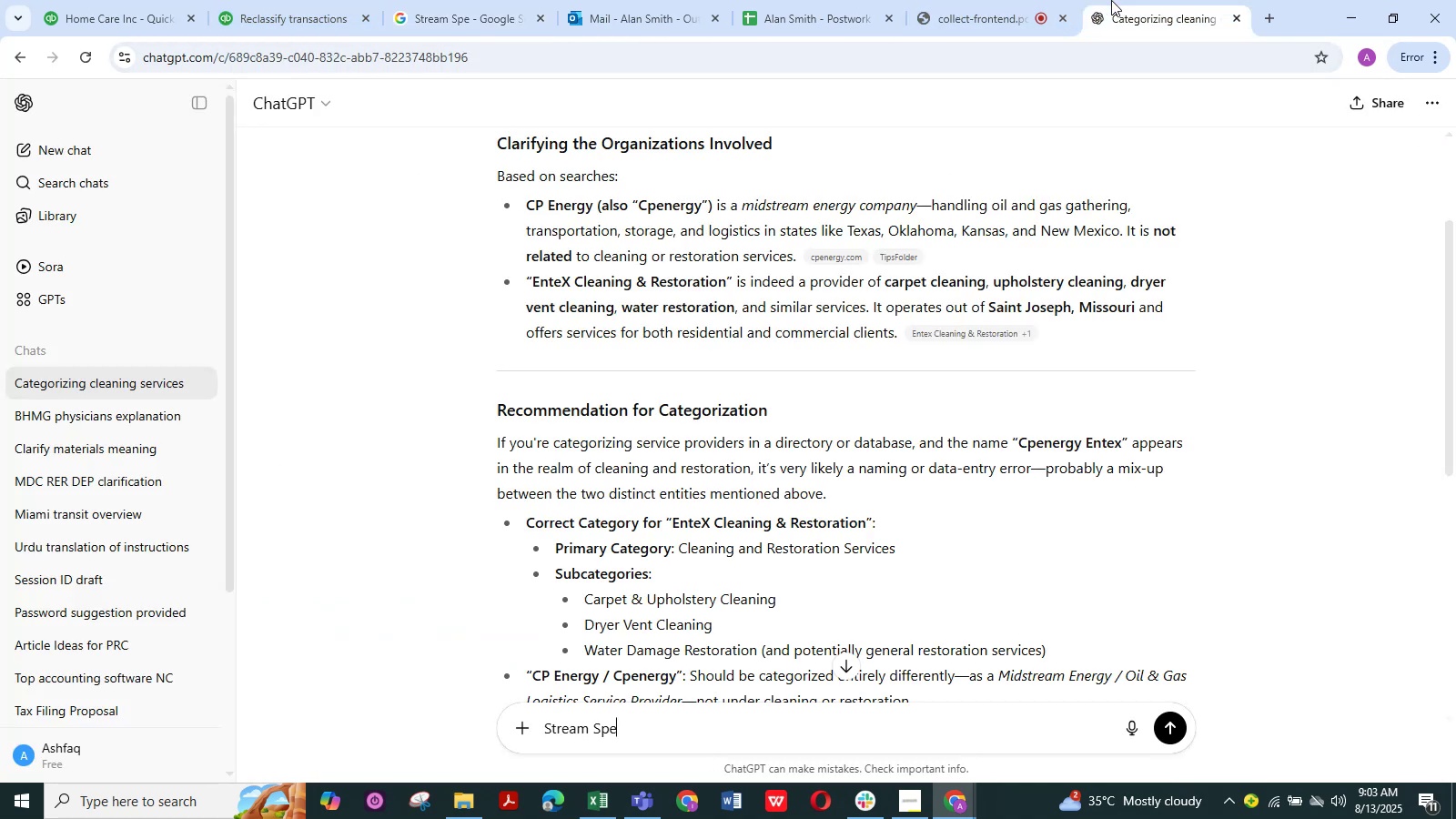 
key(NumpadEnter)
 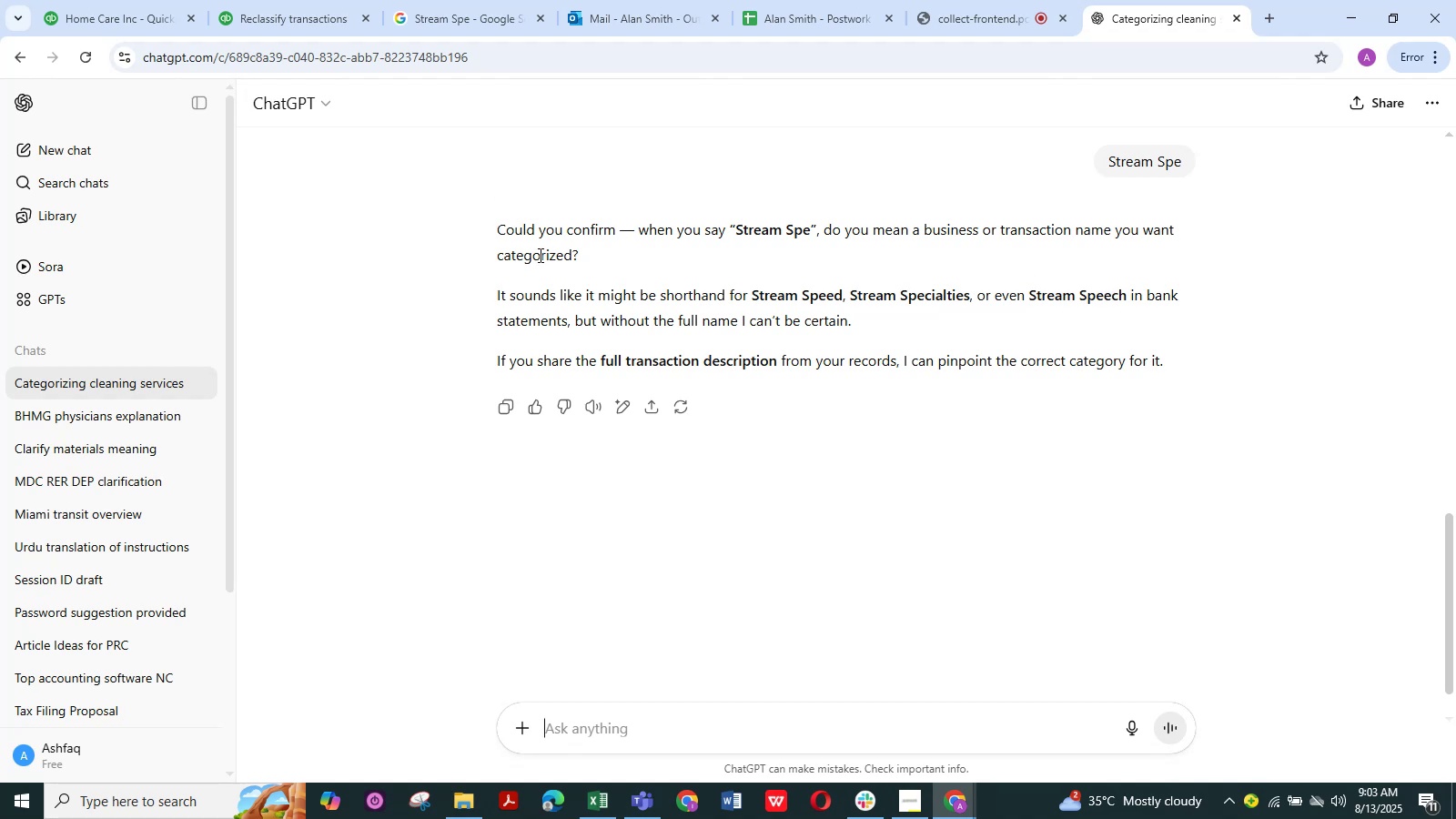 
wait(16.12)
 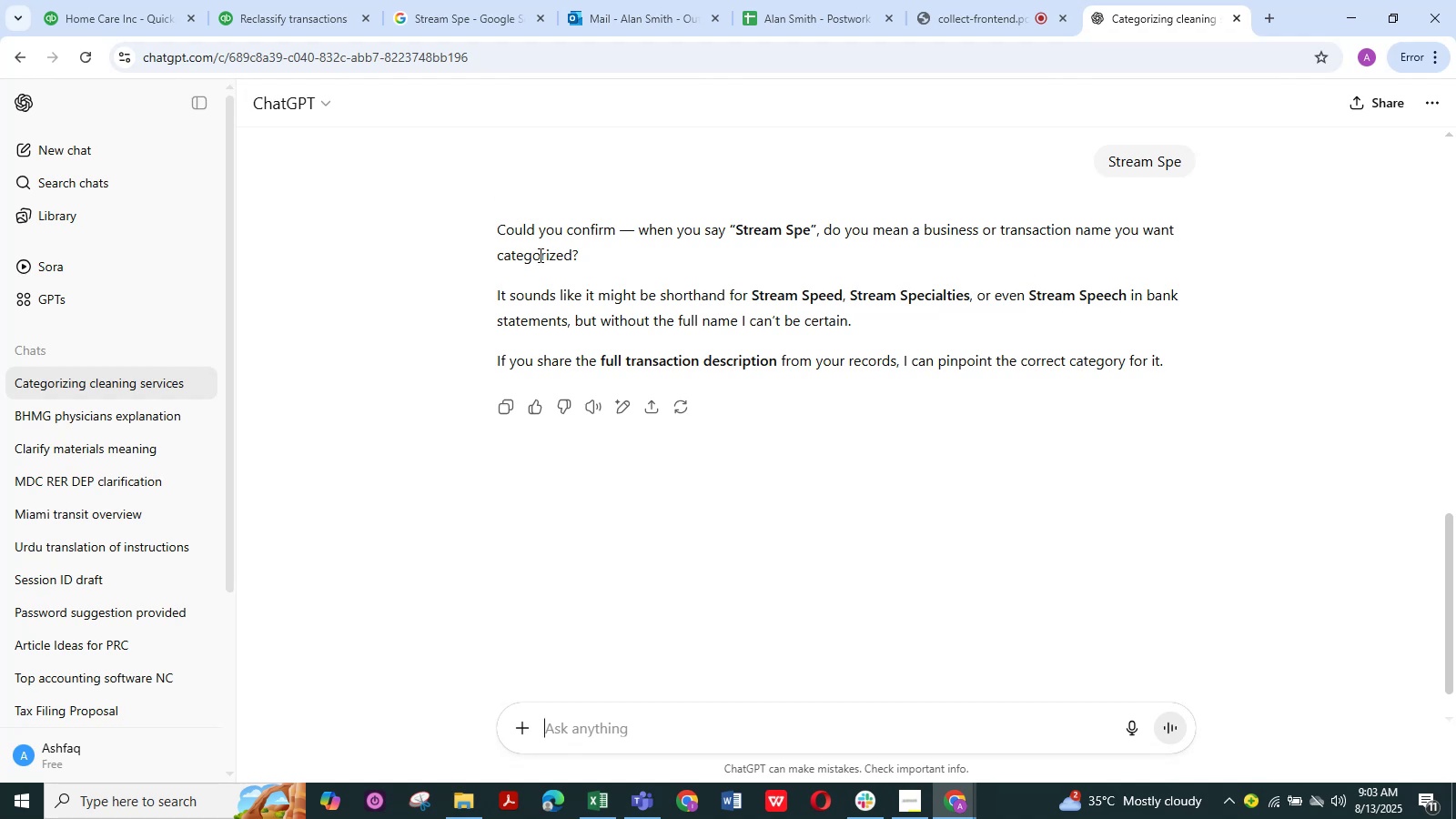 
left_click_drag(start_coordinate=[996, 231], to_coordinate=[1175, 254])
 